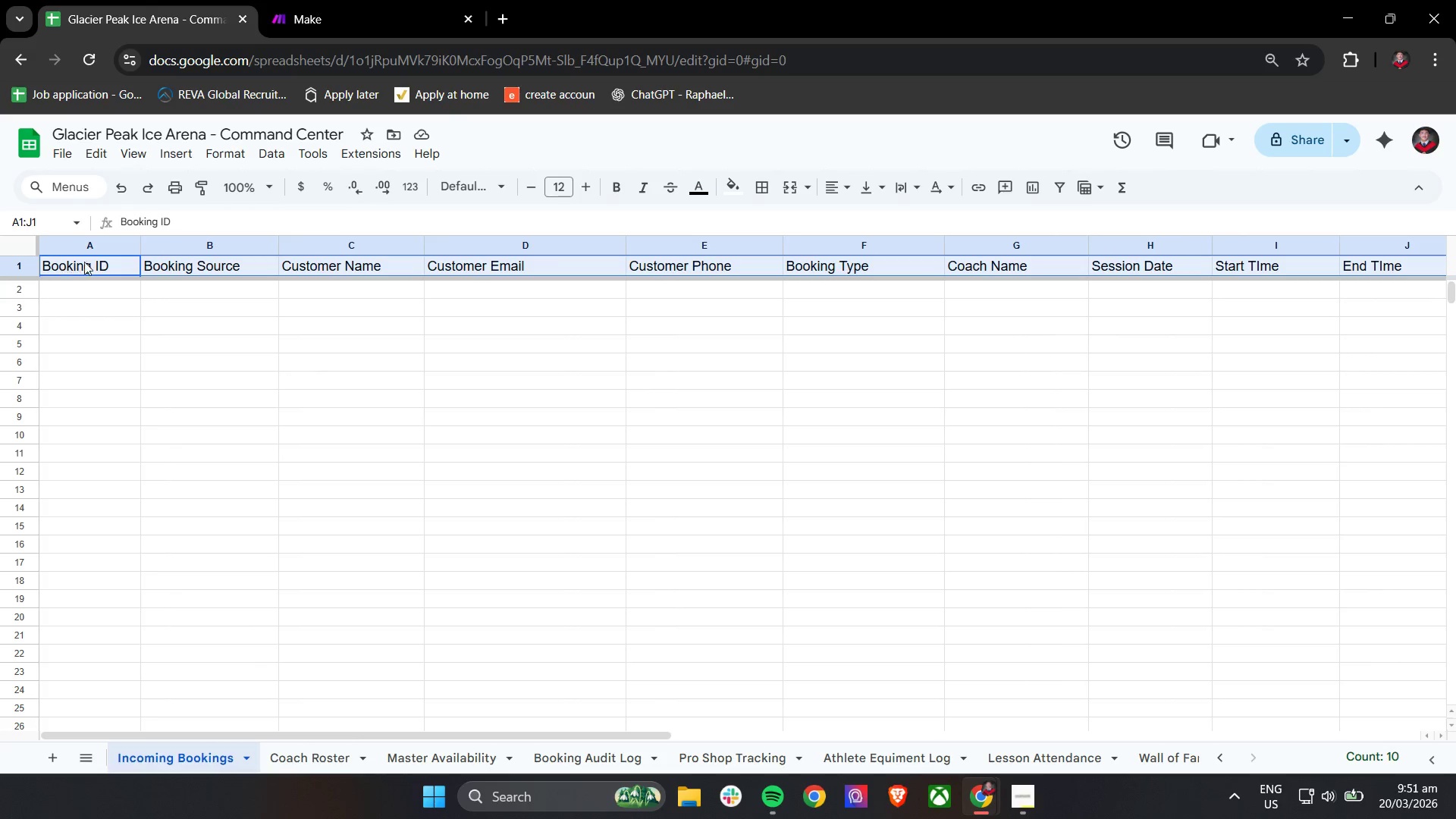 
left_click([86, 260])
 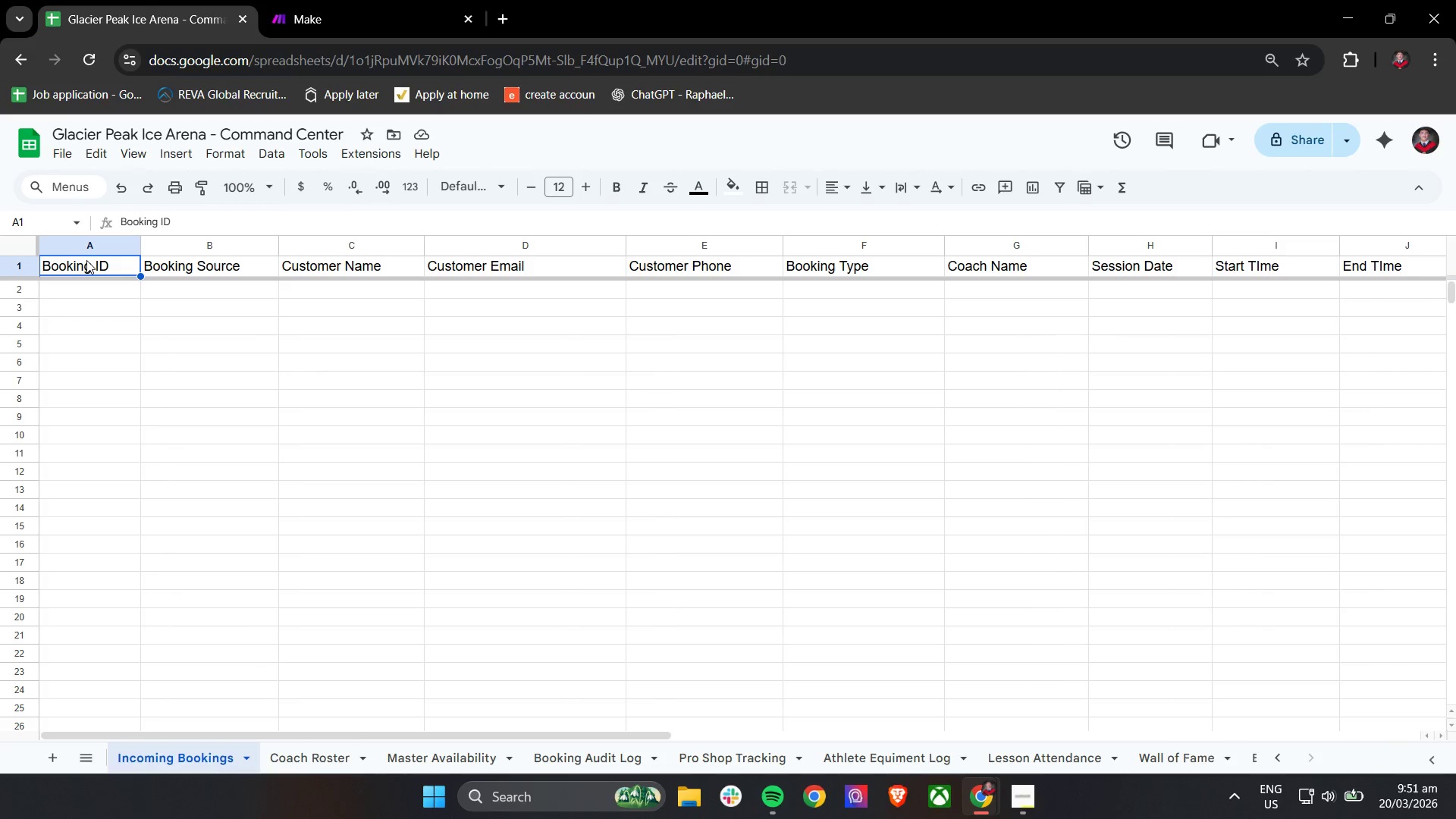 
scroll: coordinate [82, 300], scroll_direction: up, amount: 8.0
 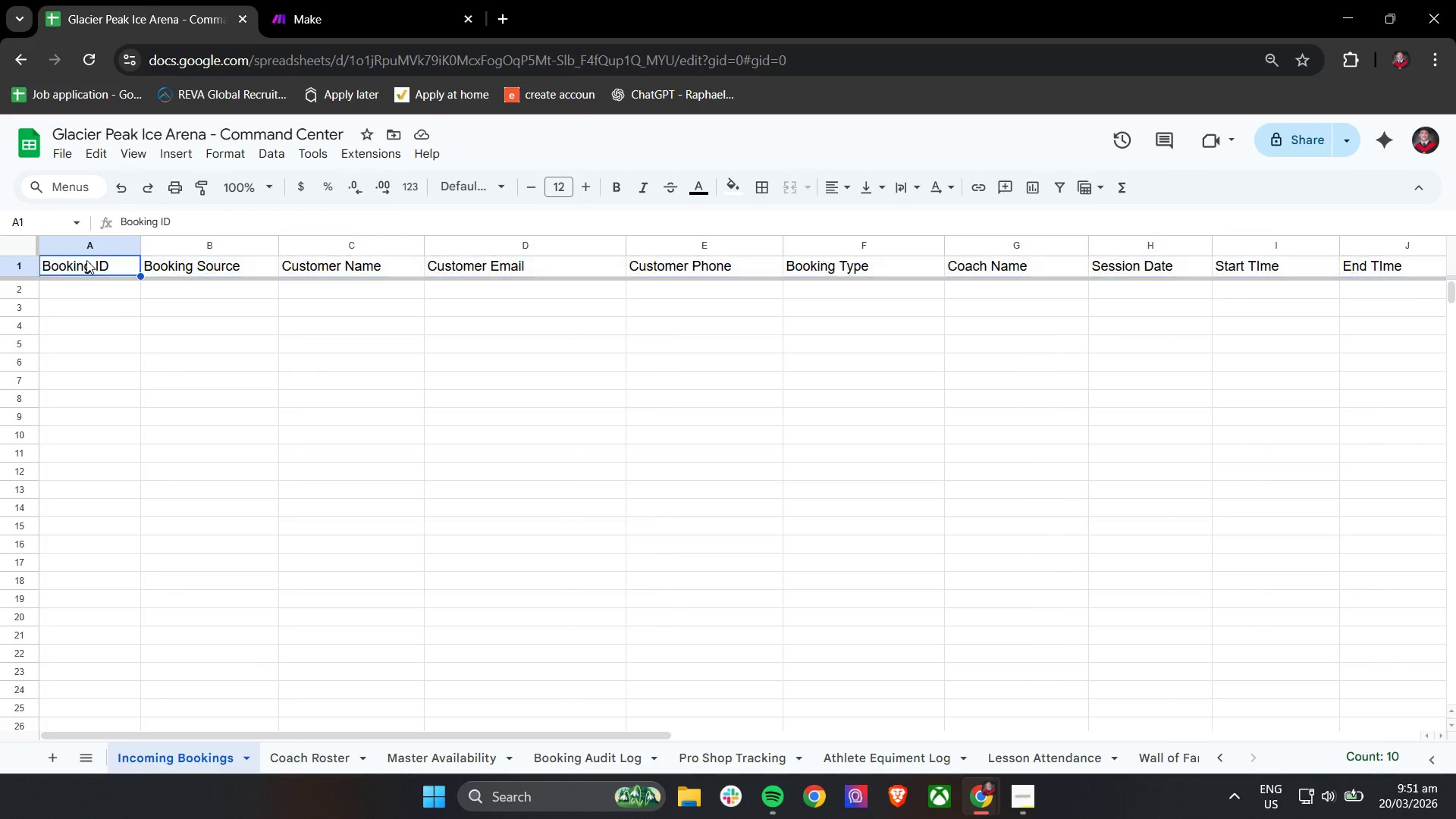 
left_click_drag(start_coordinate=[86, 260], to_coordinate=[1289, 265])
 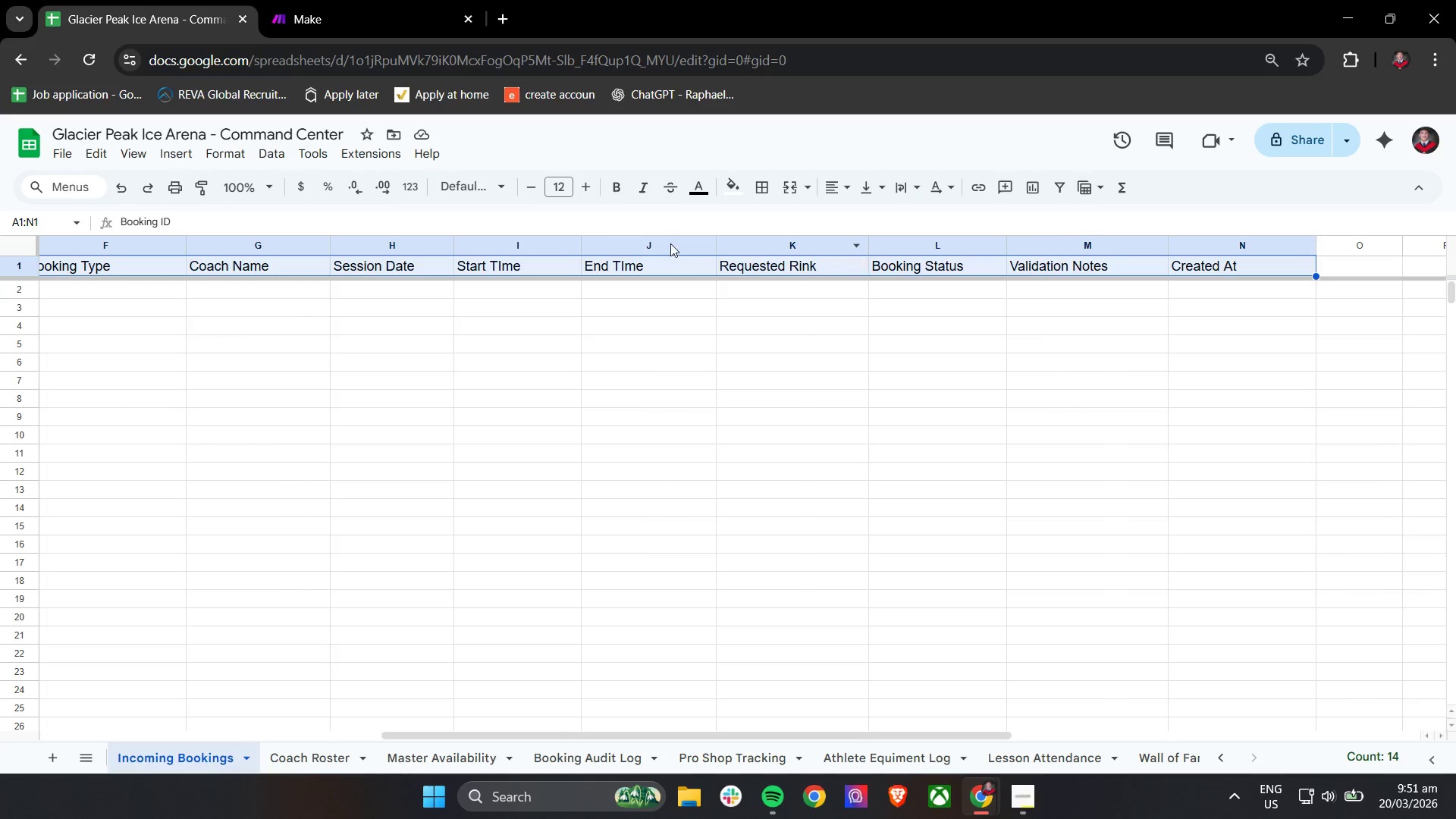 
hold_key(key=ShiftLeft, duration=1.11)
scroll: coordinate [1144, 256], scroll_direction: down, amount: 7.0
 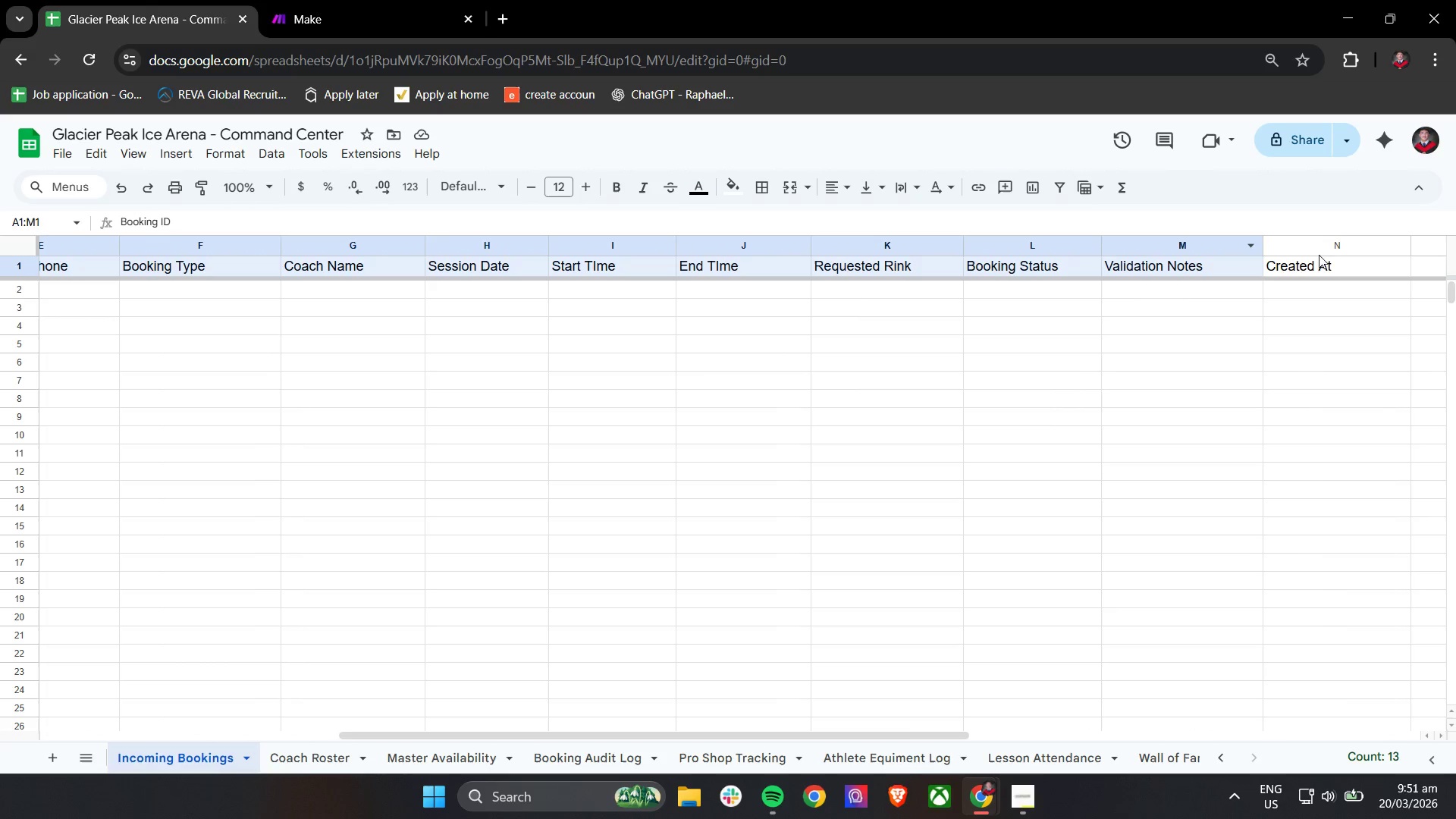 
hold_key(key=ShiftLeft, duration=1.12)
scroll: coordinate [1360, 261], scroll_direction: down, amount: 1.0
 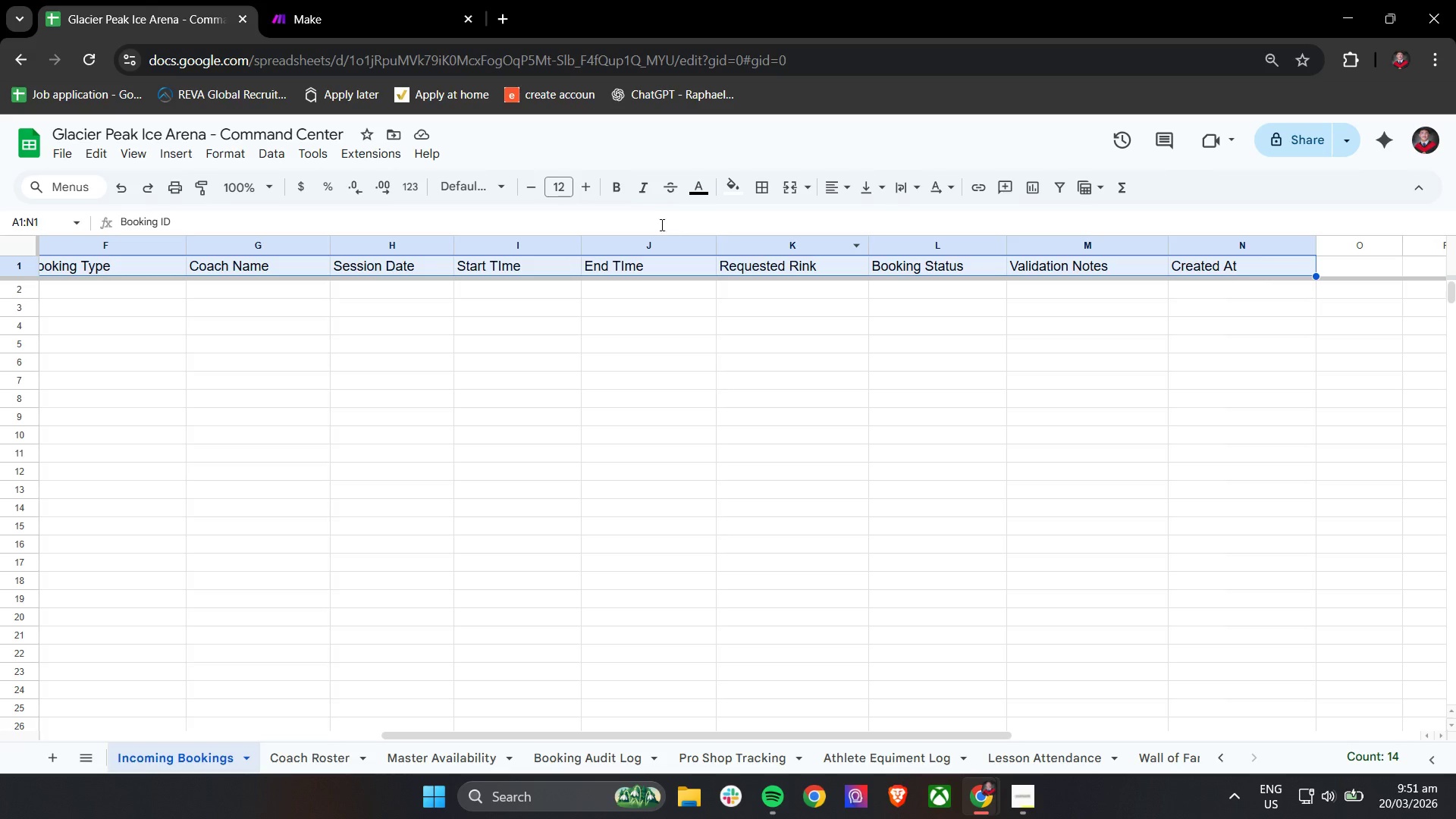 
left_click([623, 190])
 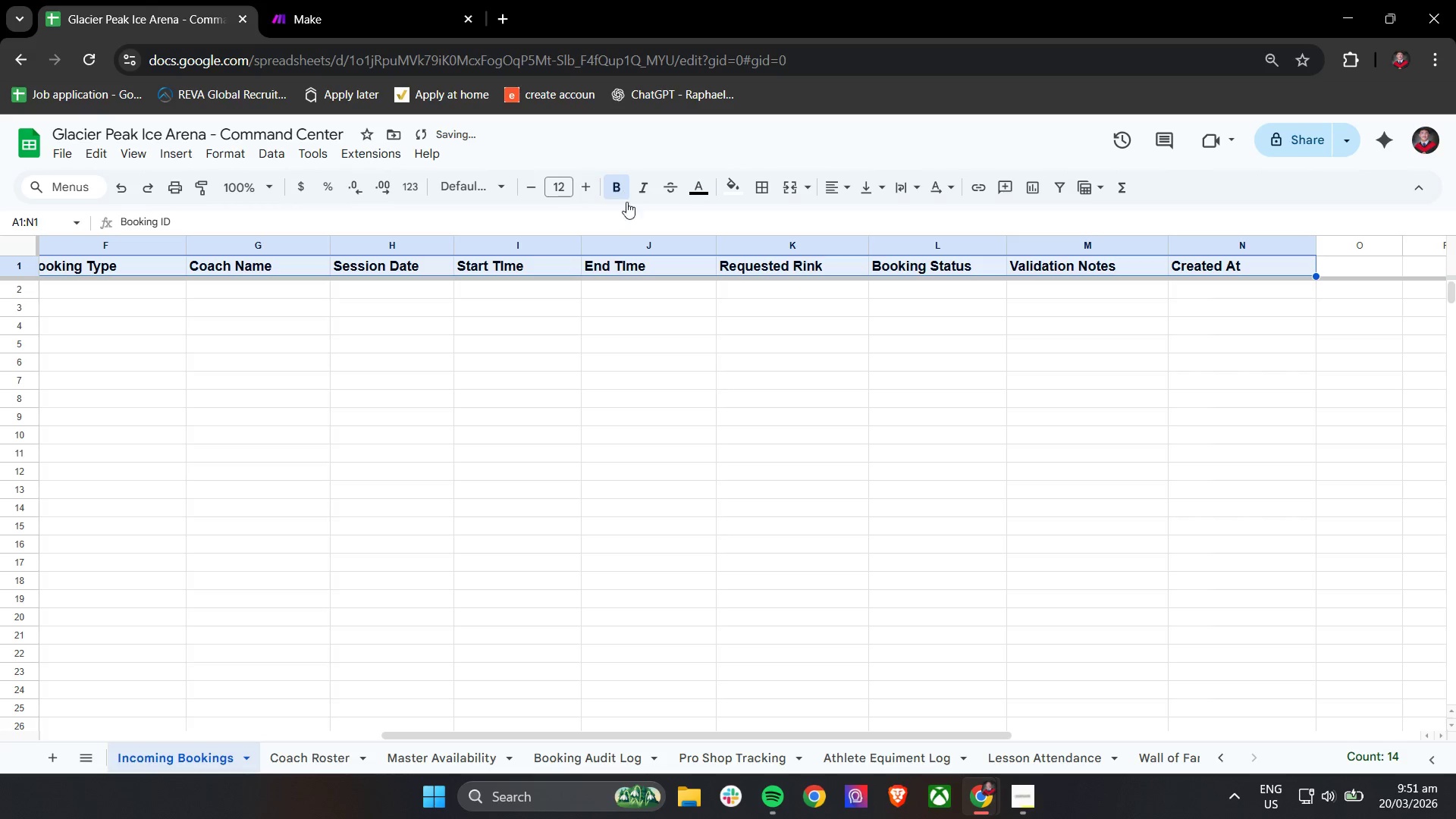 
hold_key(key=ShiftLeft, duration=1.52)
scroll: coordinate [389, 566], scroll_direction: up, amount: 2.0
 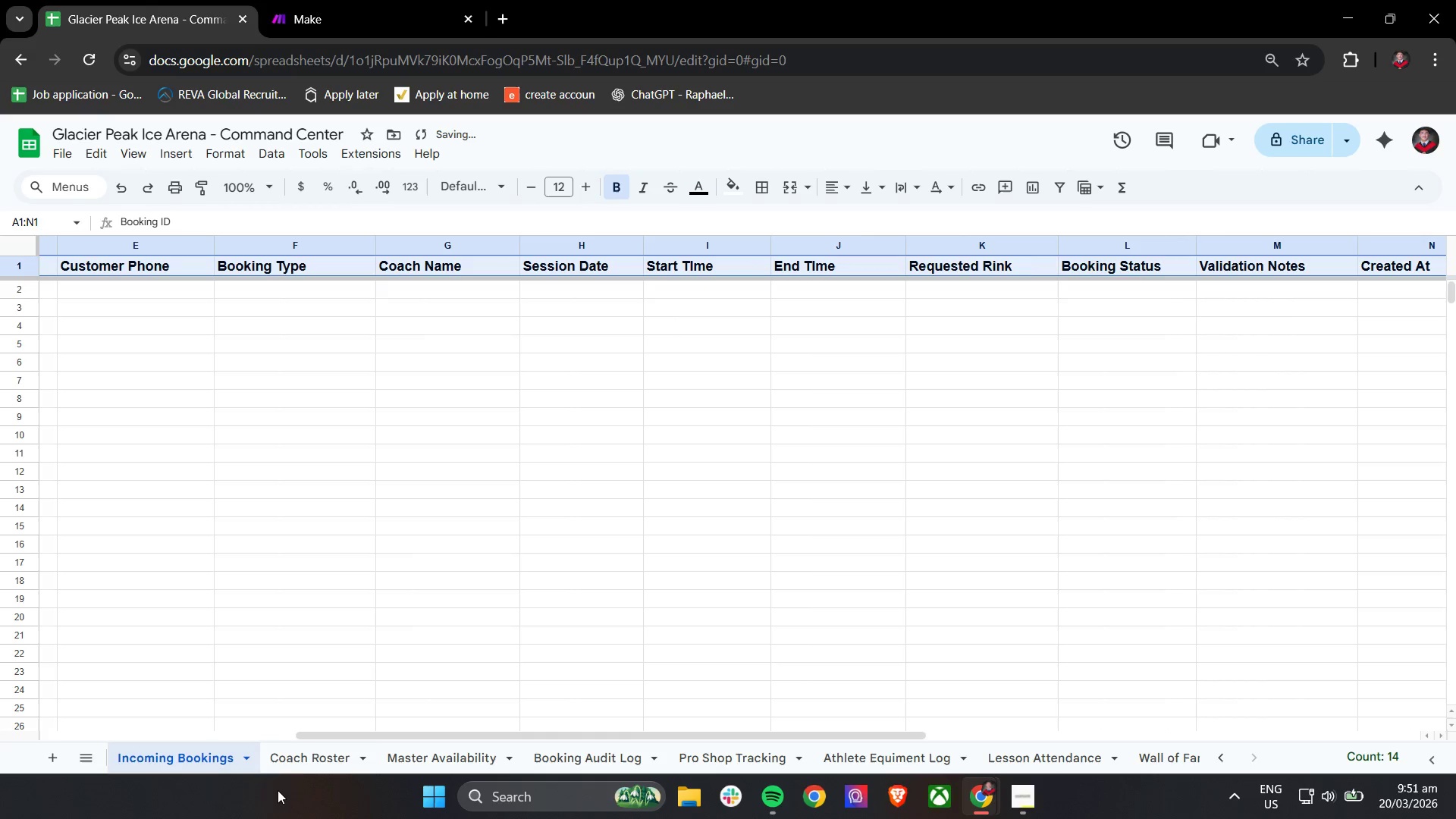 
key(Shift+ShiftLeft)
 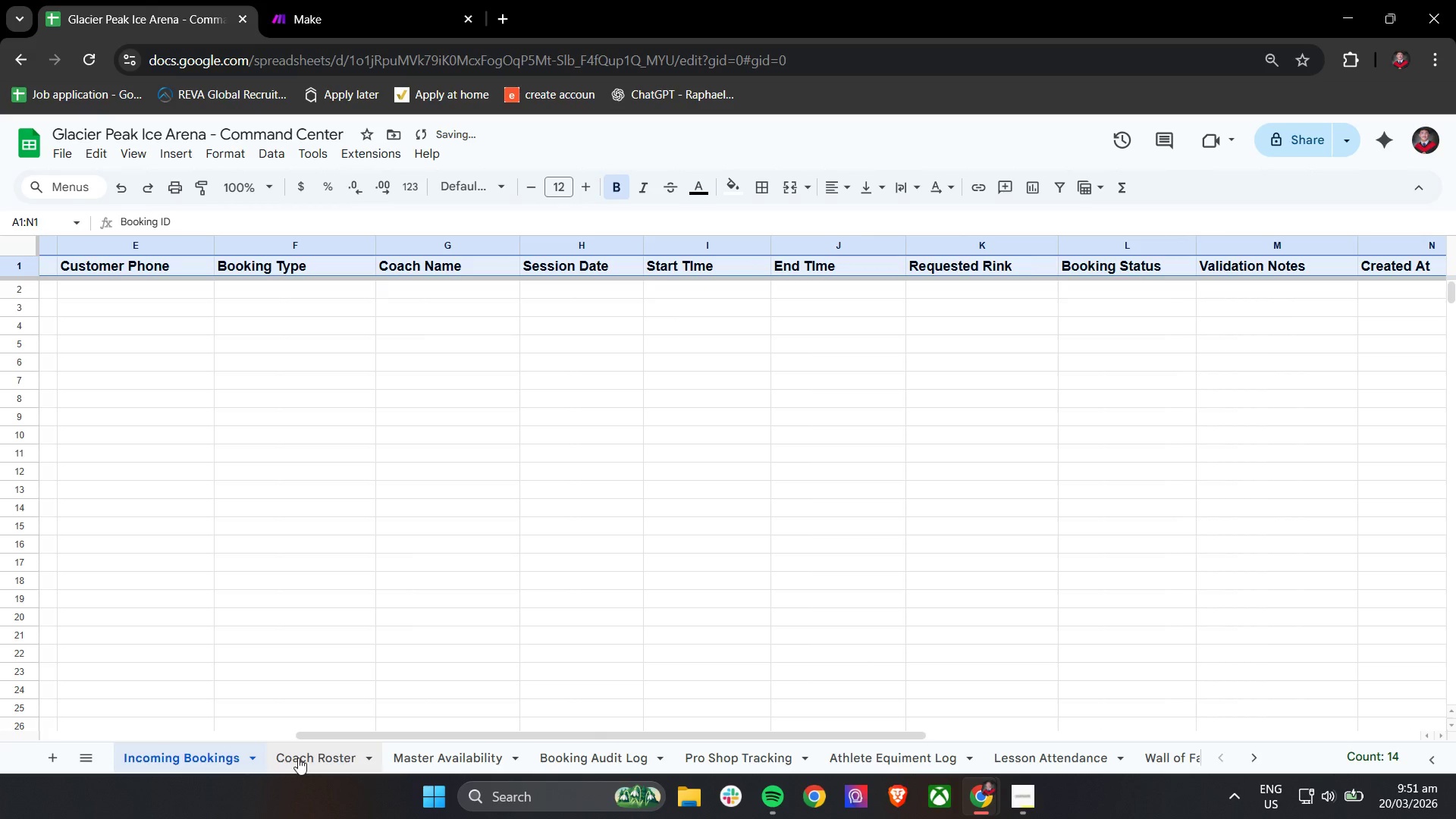 
key(Shift+ShiftLeft)
 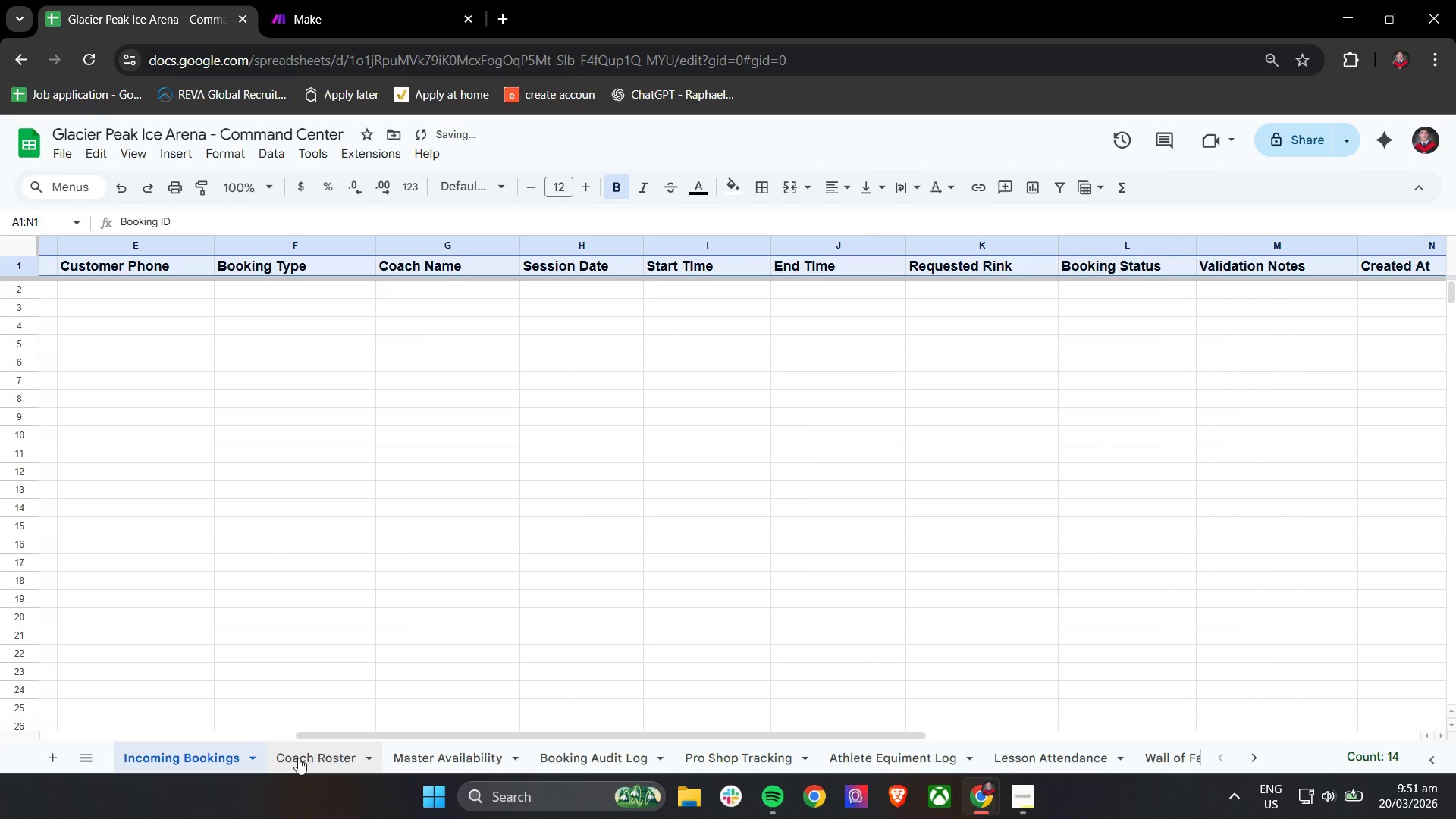 
key(Shift+ShiftLeft)
 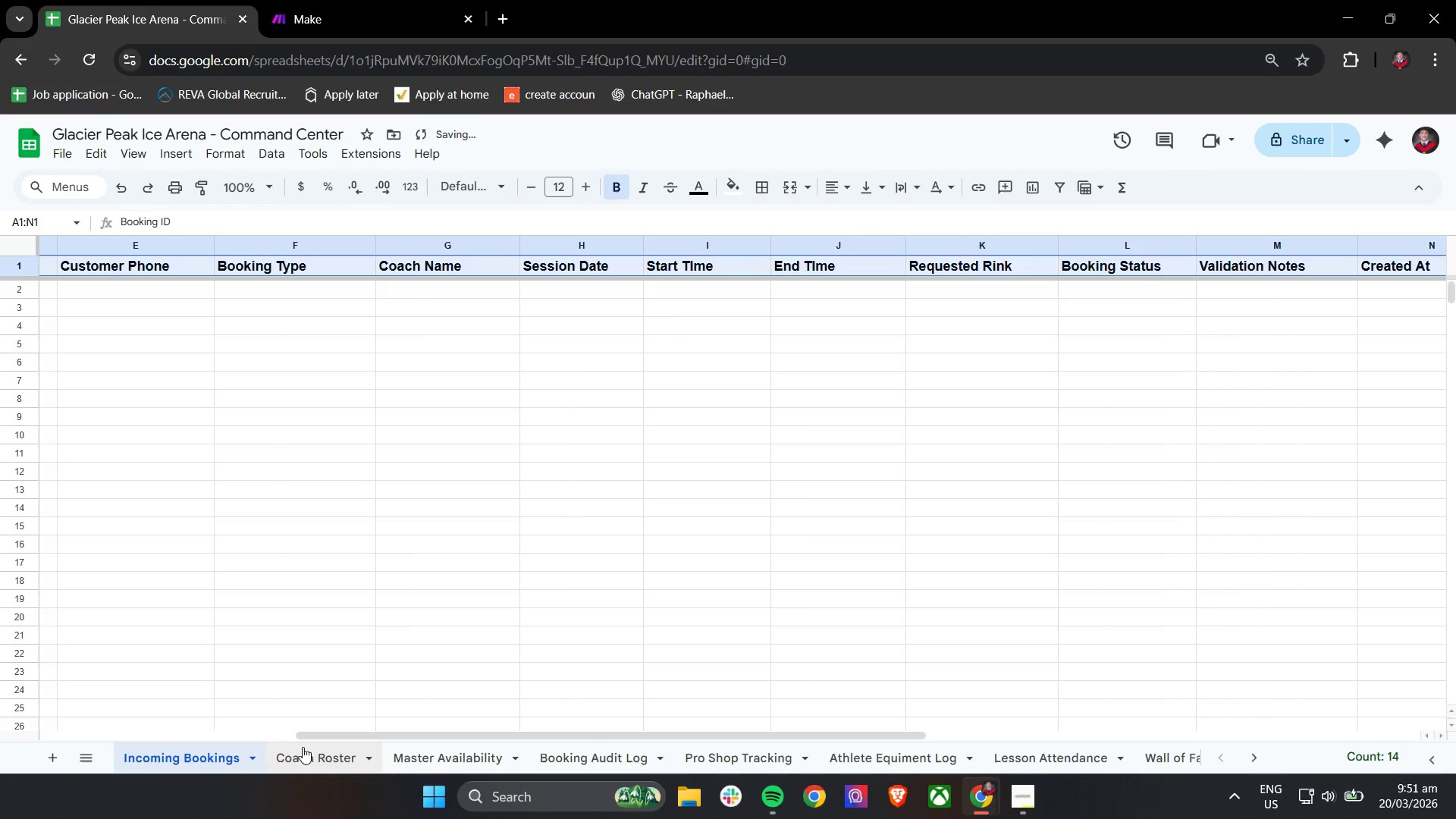 
key(Shift+ShiftLeft)
 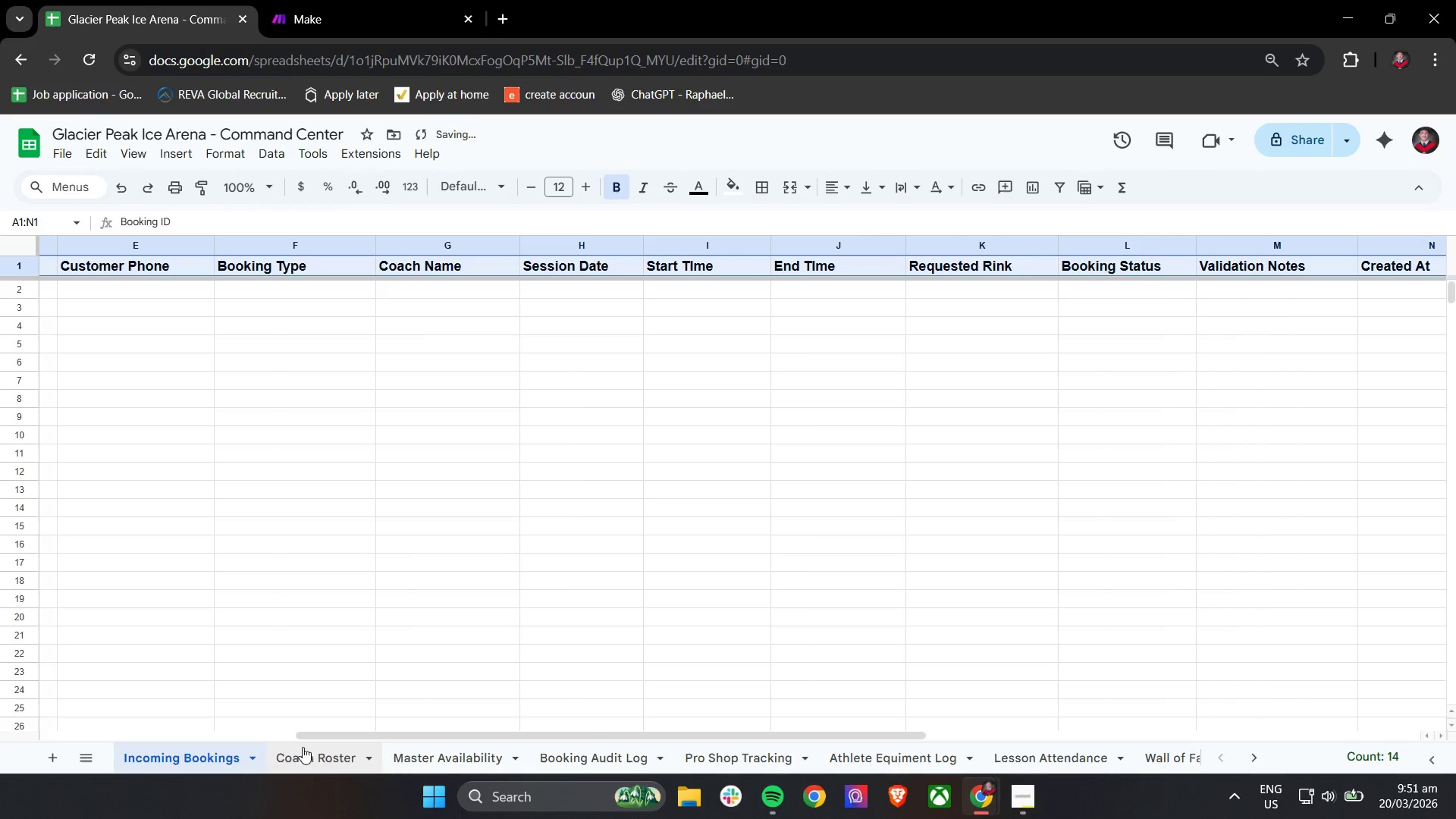 
key(Shift+ShiftLeft)
 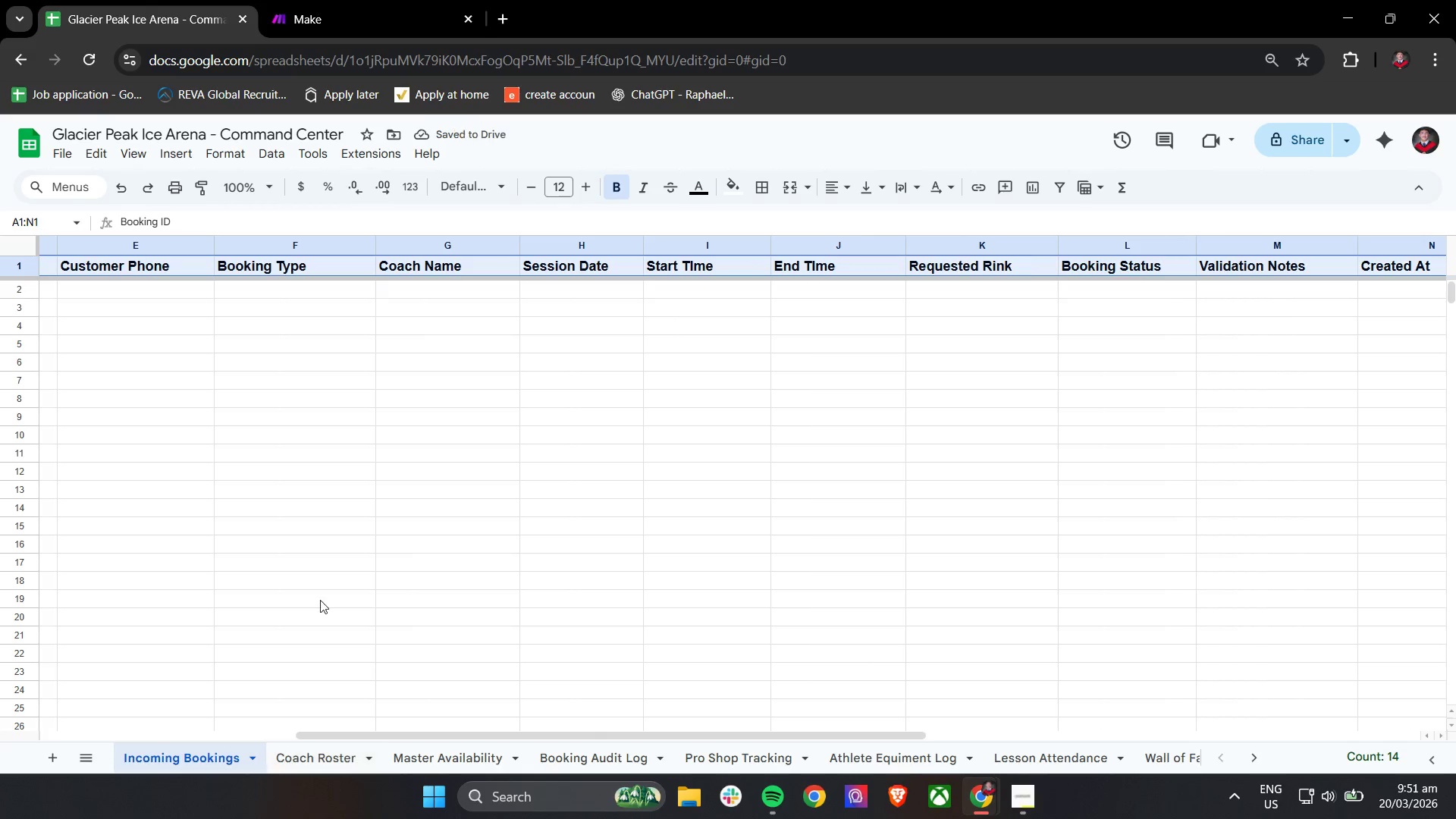 
key(Shift+ShiftLeft)
 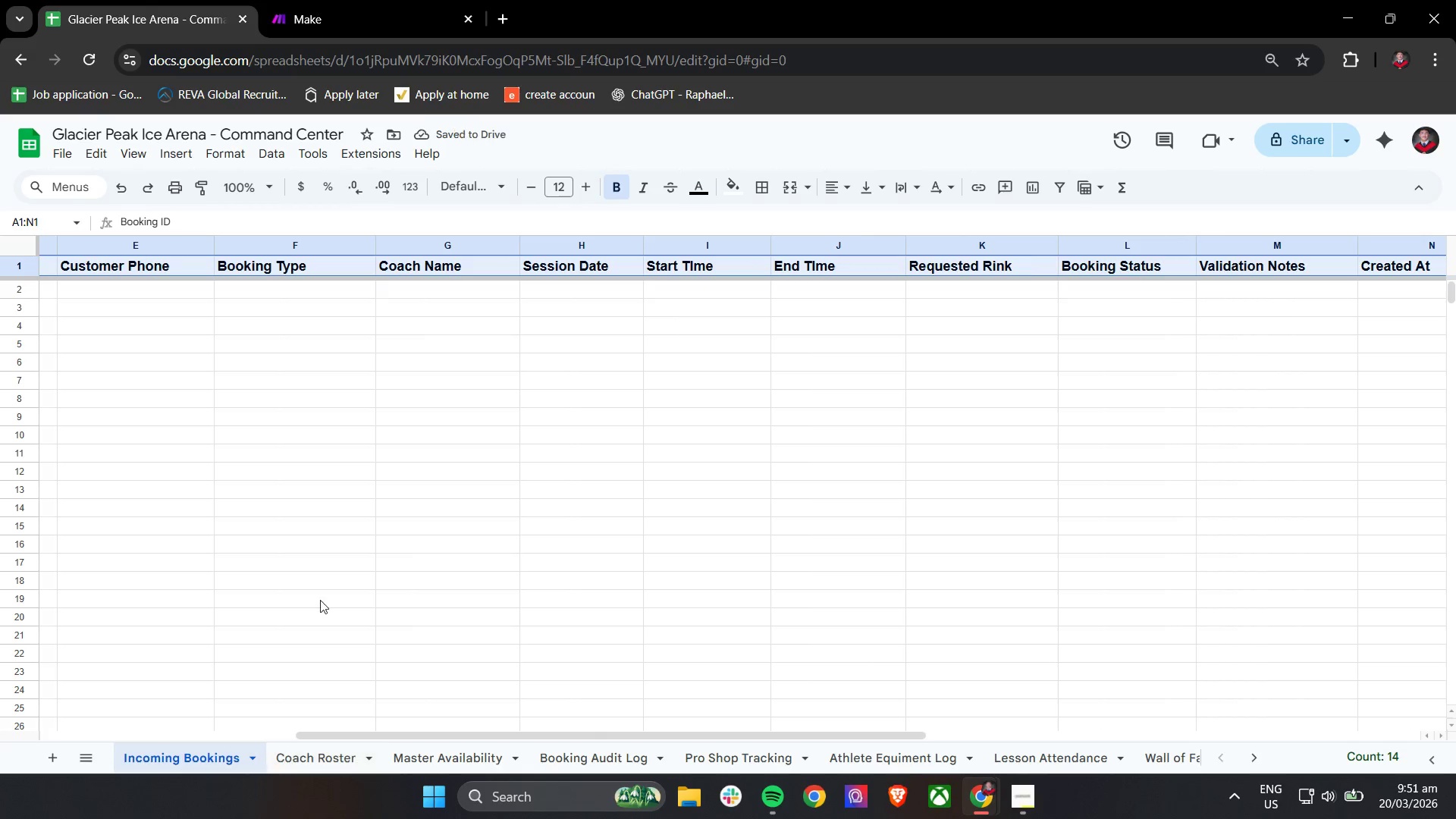 
key(Shift+ShiftLeft)
 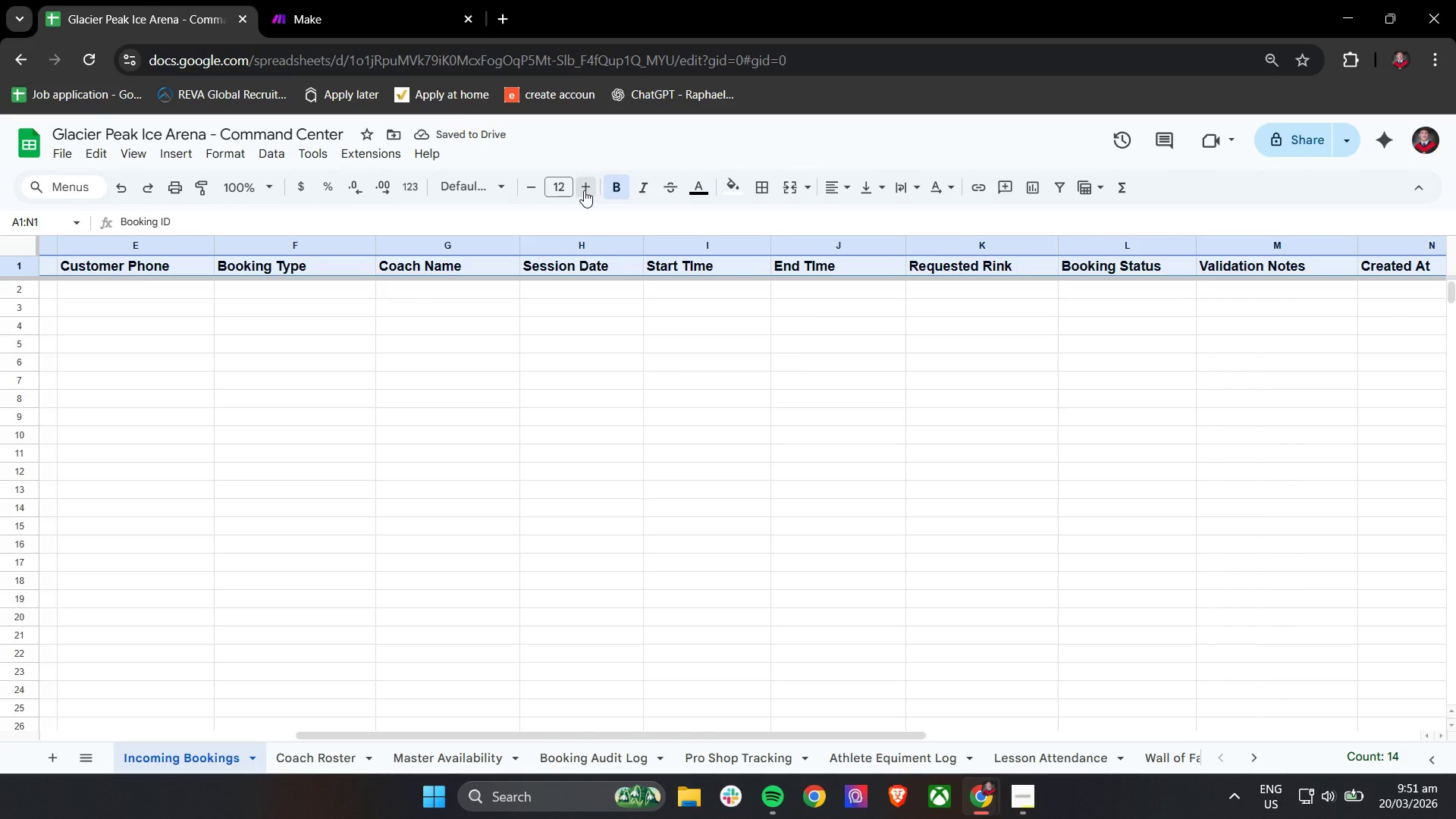 
scroll: coordinate [297, 759], scroll_direction: up, amount: 7.0
 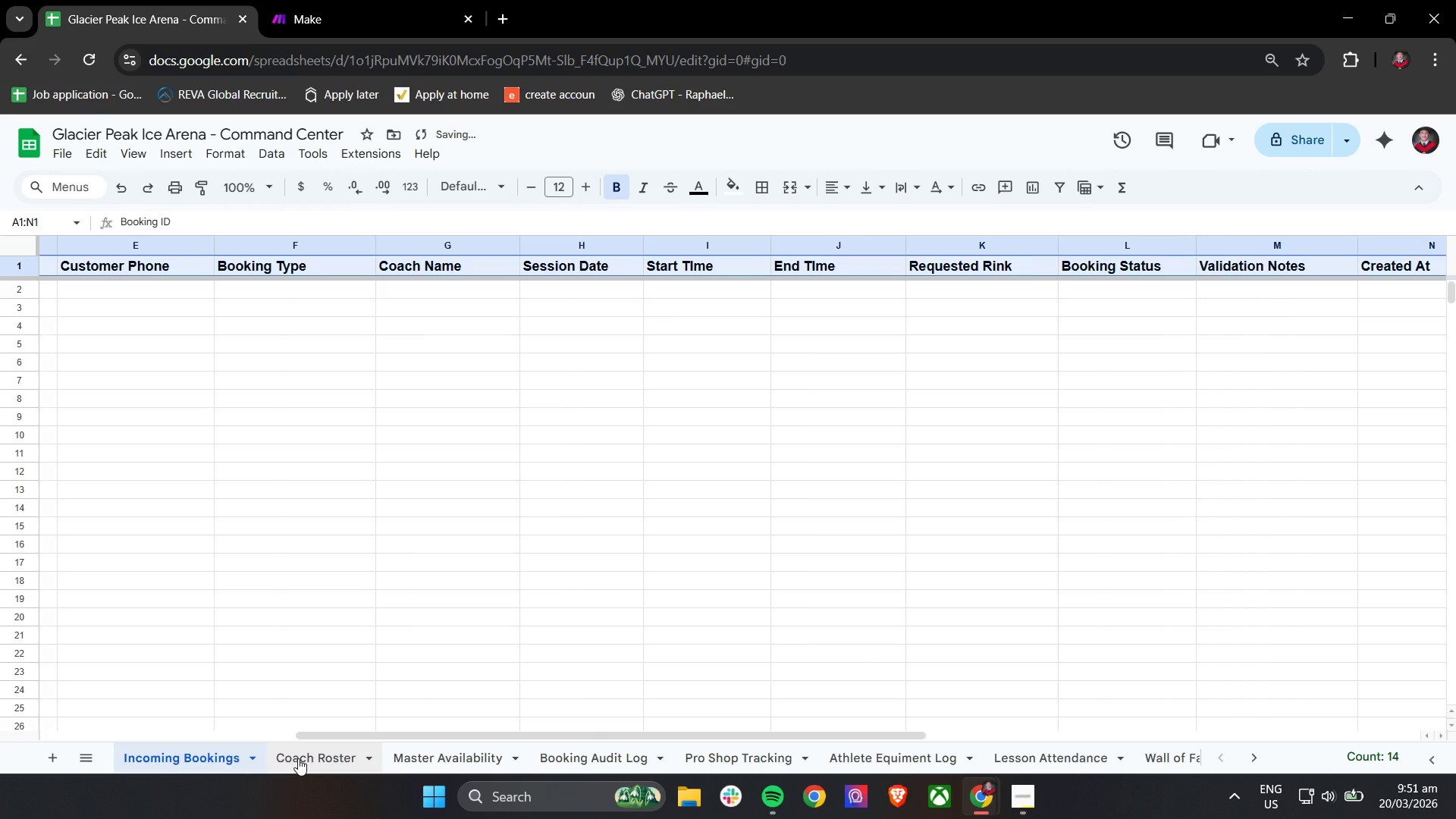 
double_click([584, 190])
 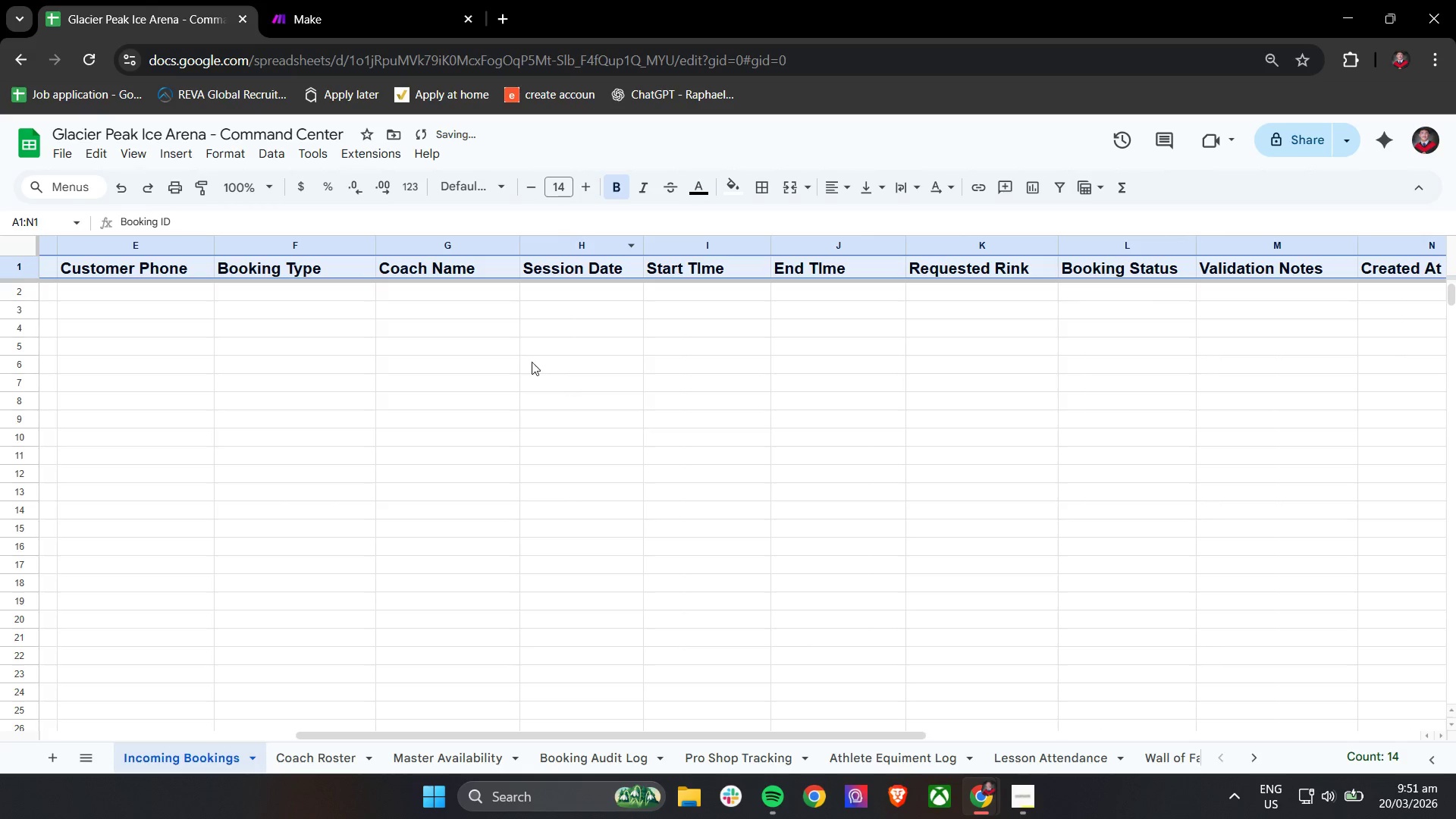 
triple_click([511, 413])
 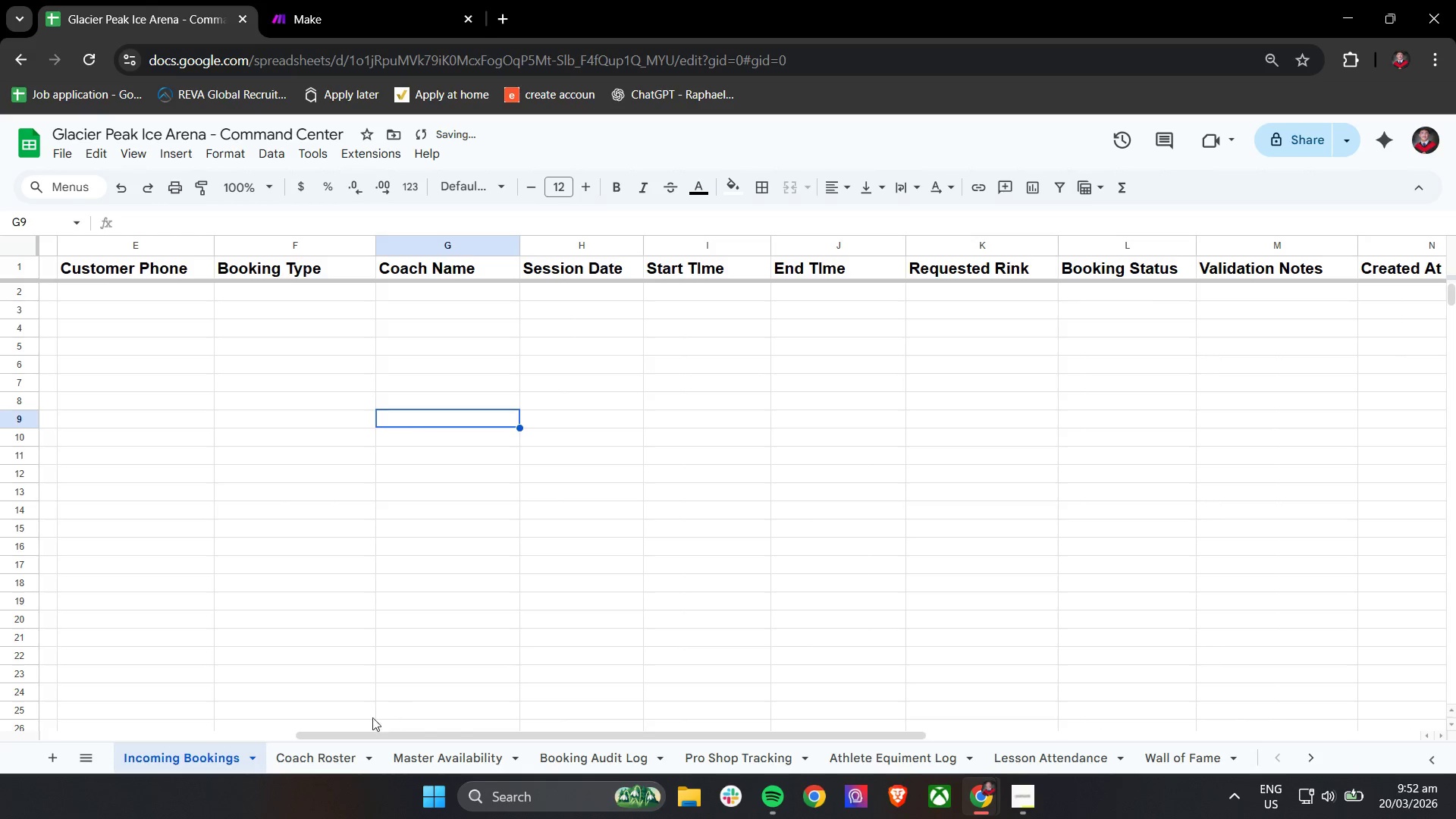 
left_click([331, 755])
 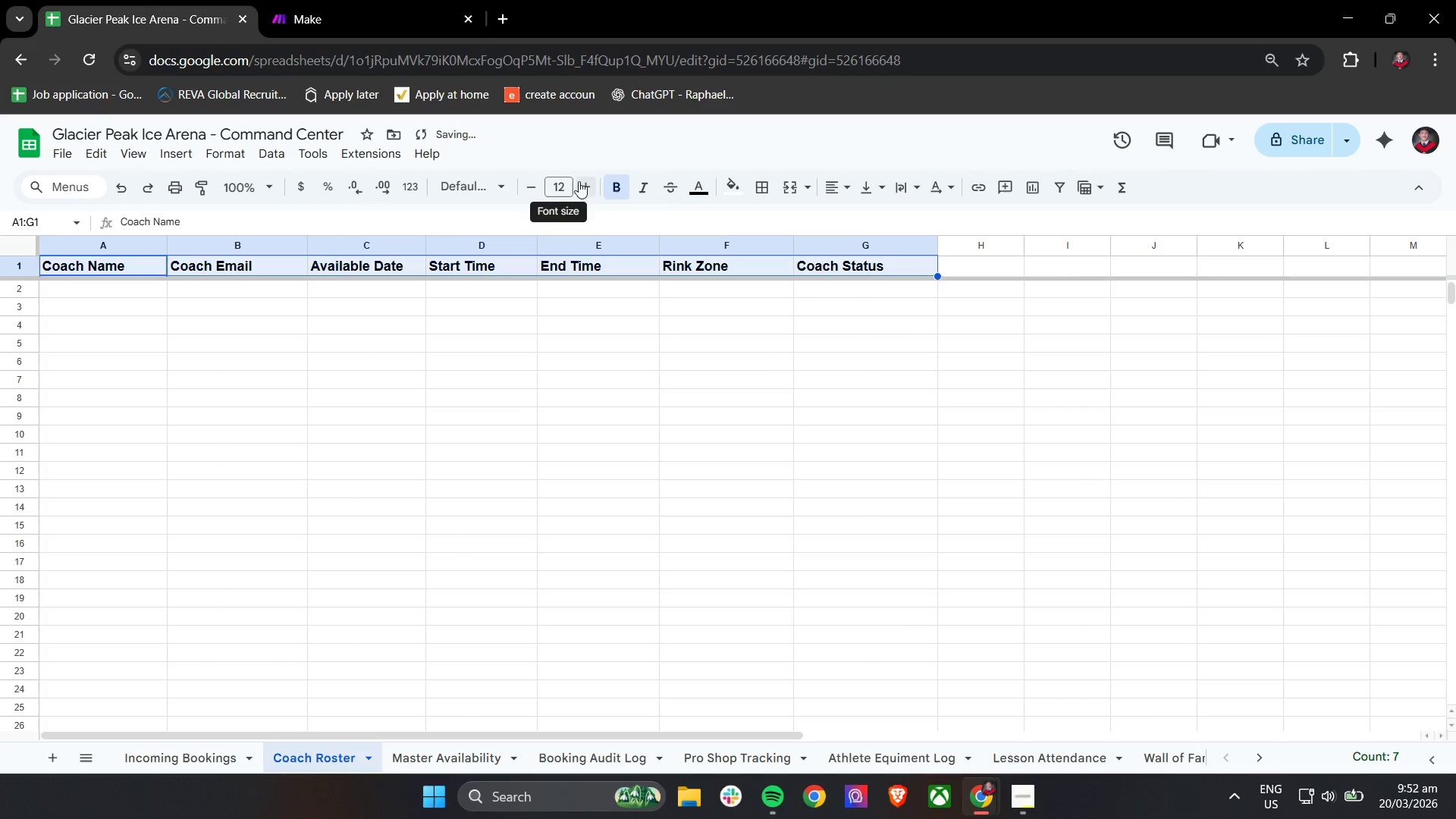 
double_click([582, 181])
 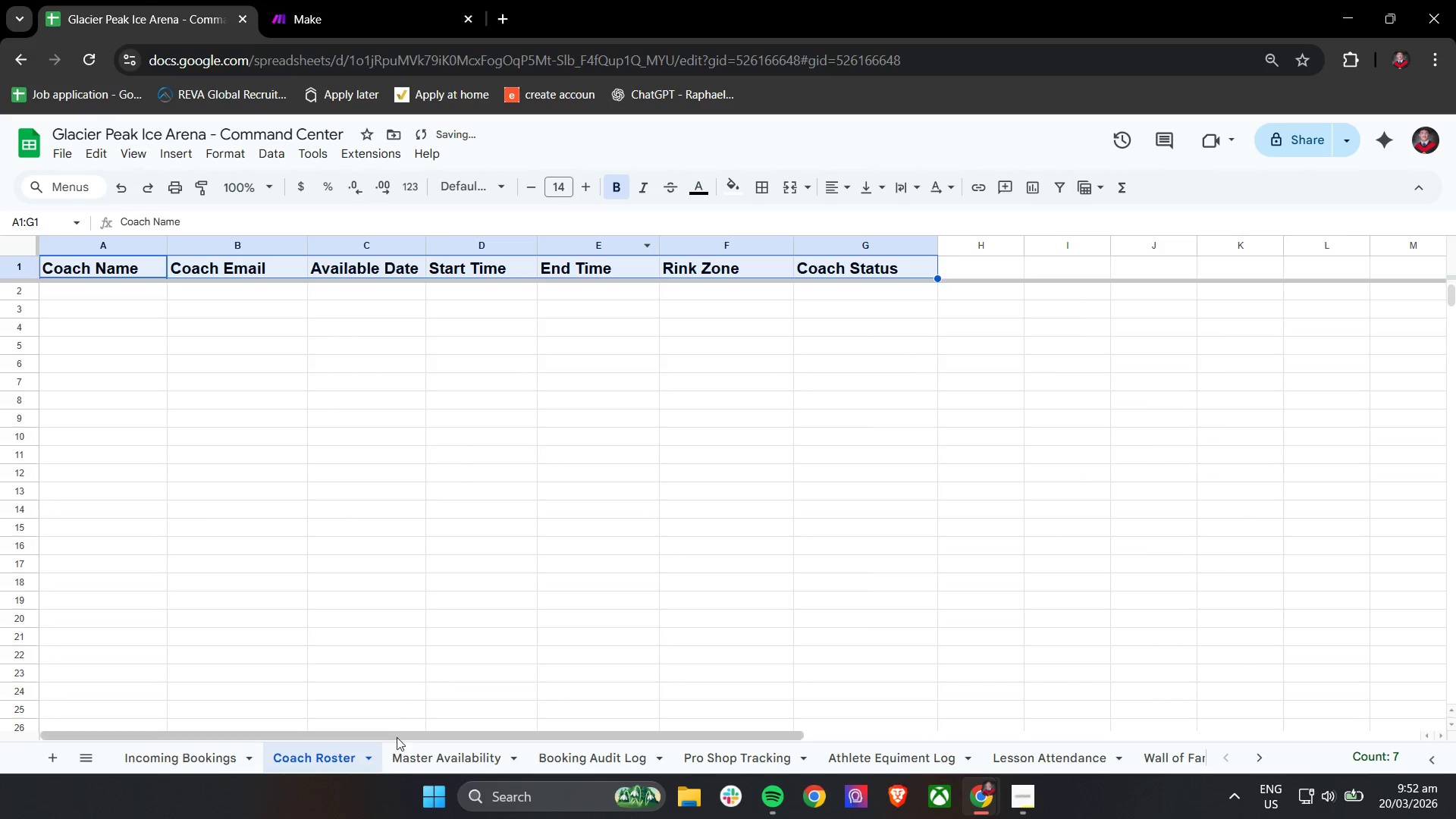 
left_click([402, 746])
 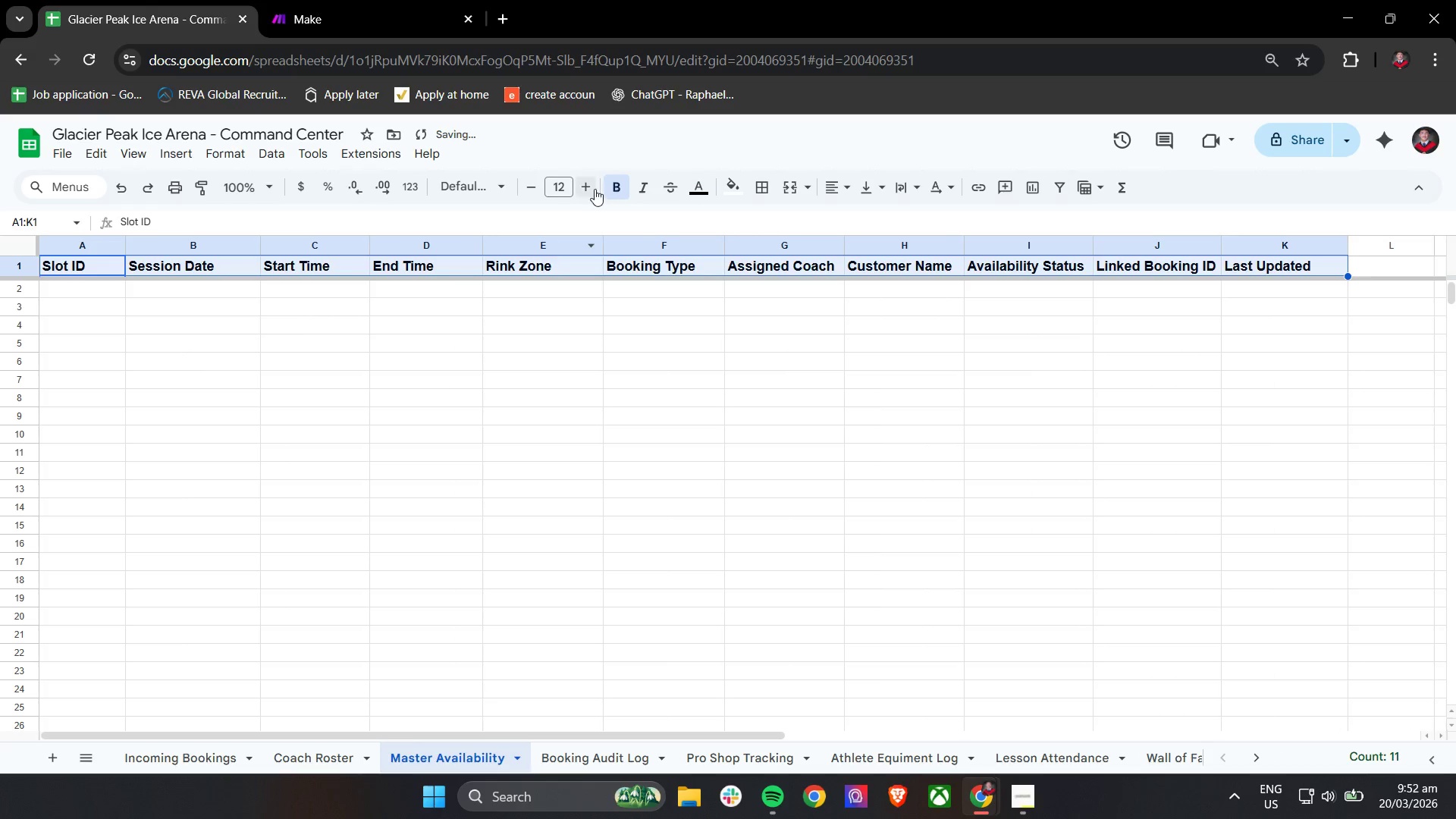 
double_click([593, 186])
 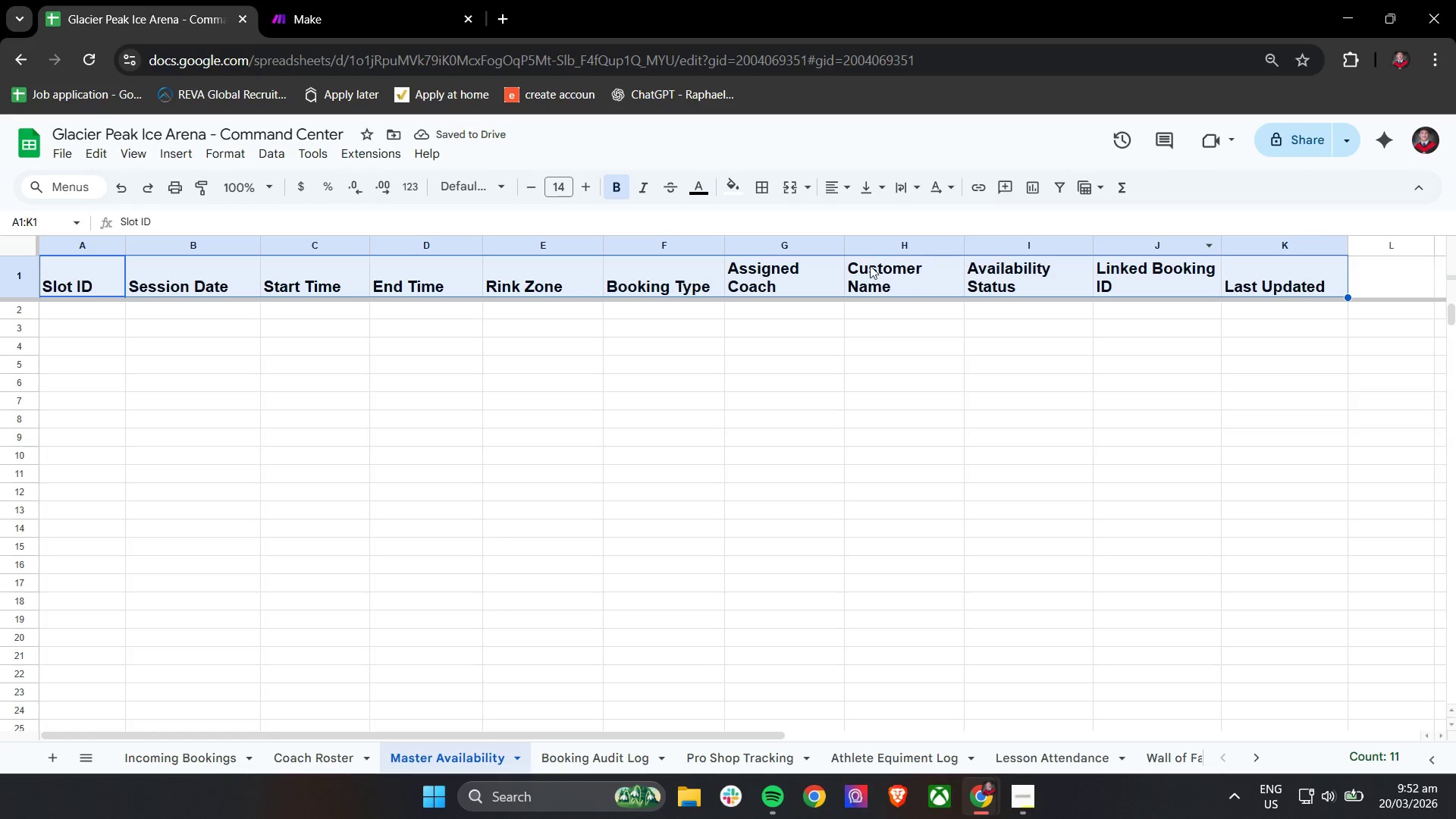 
left_click_drag(start_coordinate=[840, 243], to_coordinate=[871, 242])
 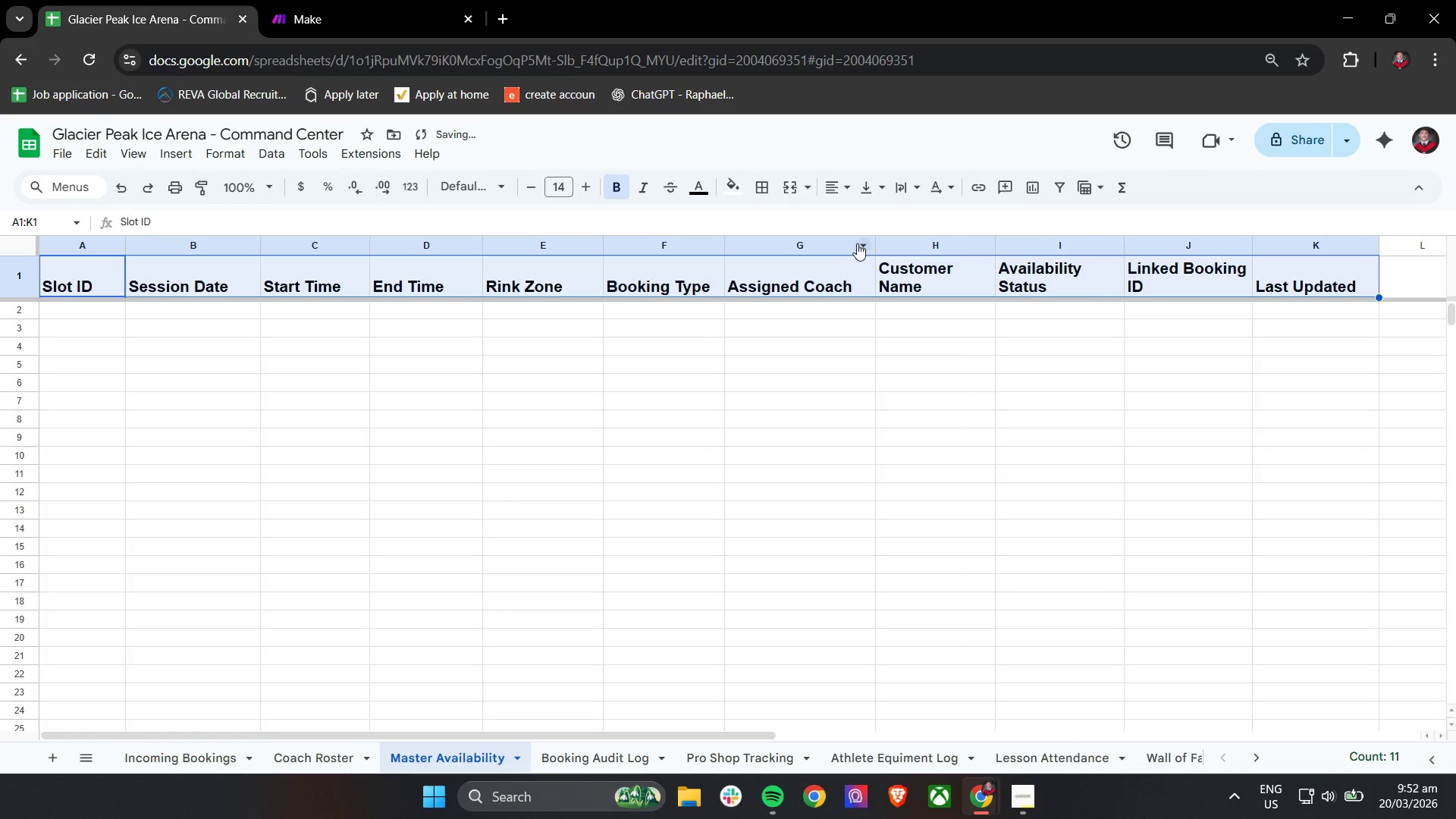 
hold_key(key=ShiftLeft, duration=1.23)
scroll: coordinate [465, 291], scroll_direction: up, amount: 9.0
 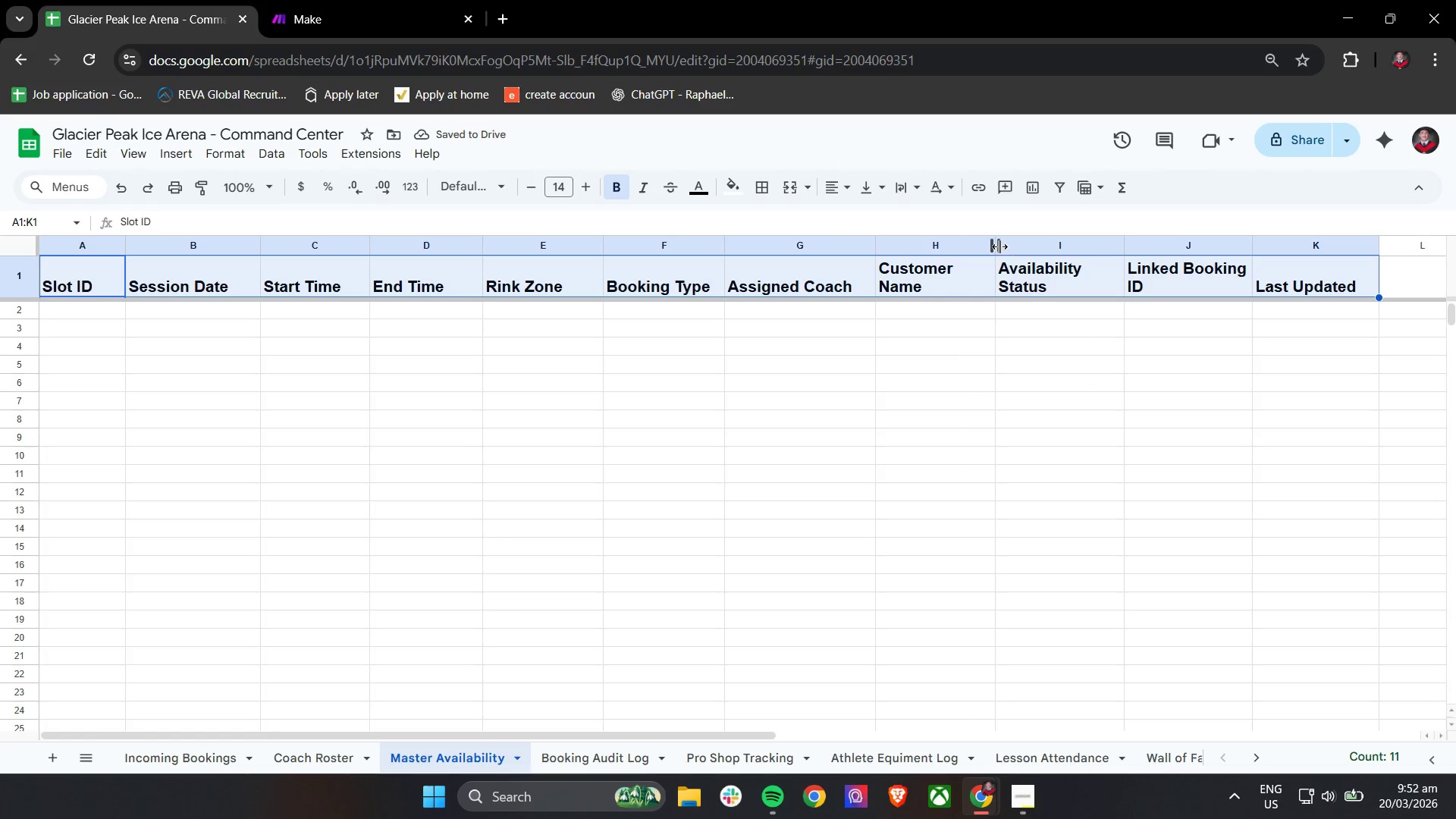 
left_click_drag(start_coordinate=[998, 246], to_coordinate=[1031, 249])
 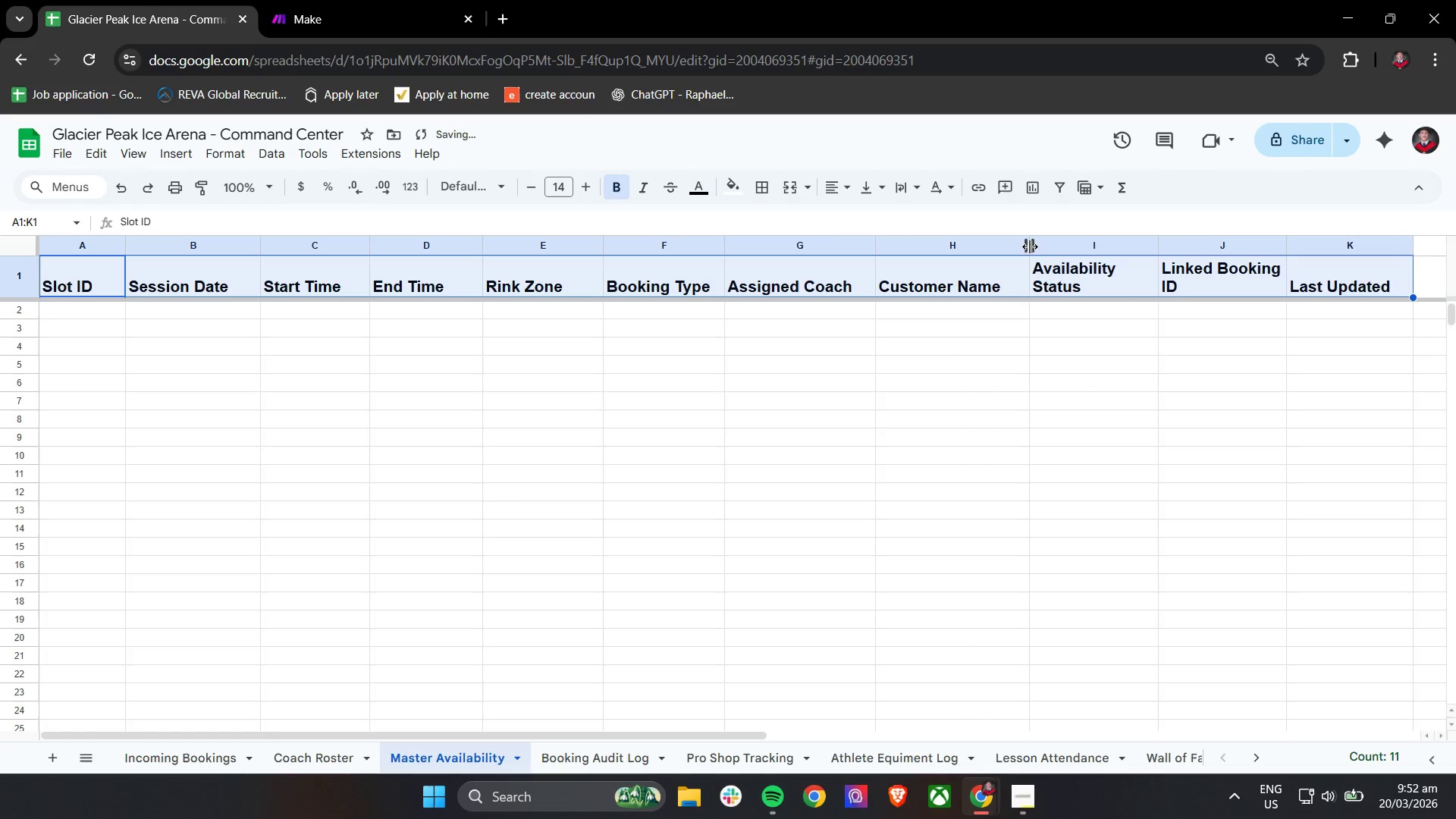 
left_click_drag(start_coordinate=[1029, 246], to_coordinate=[1019, 243])
 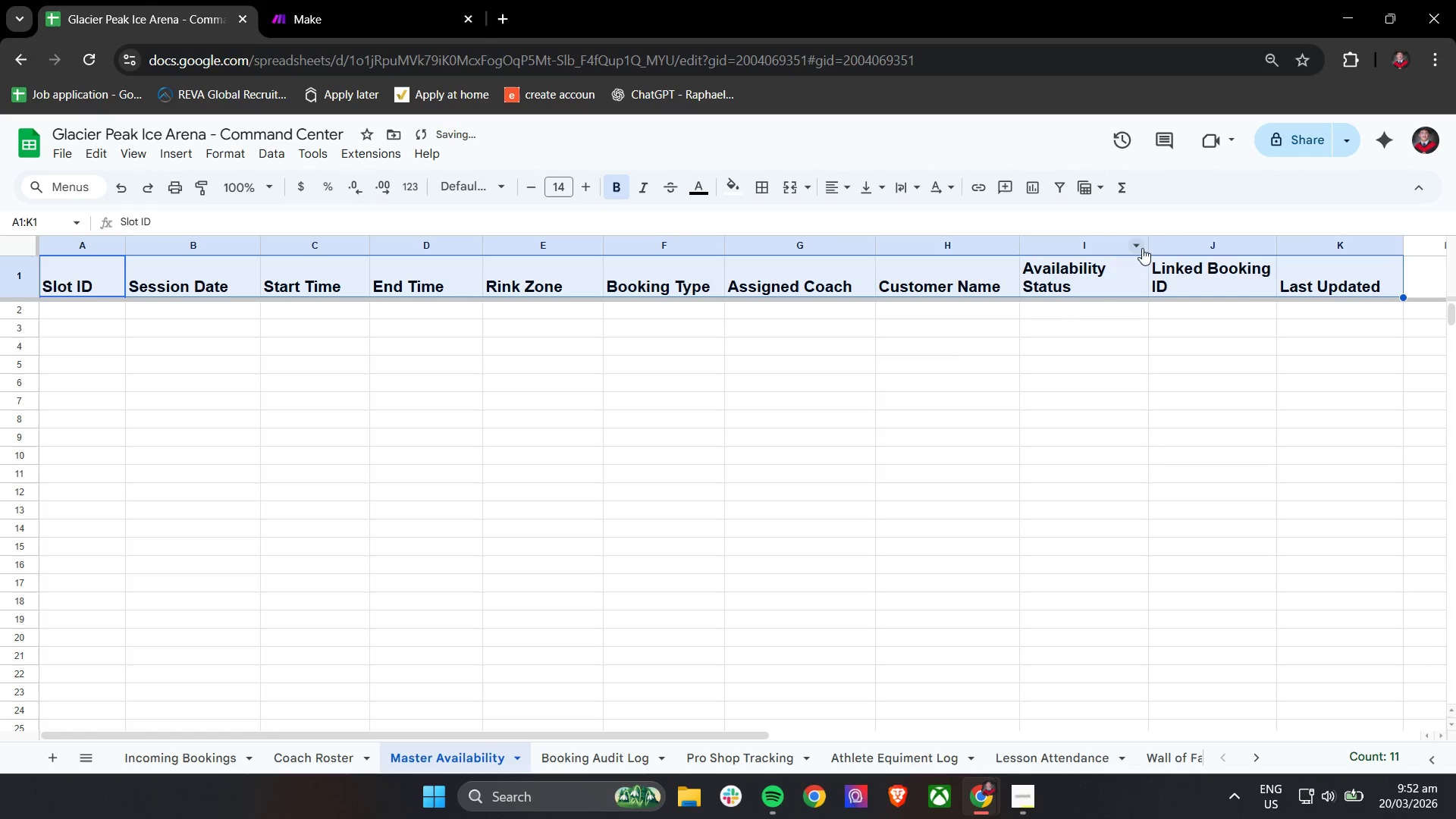 
left_click_drag(start_coordinate=[1147, 246], to_coordinate=[1159, 246])
 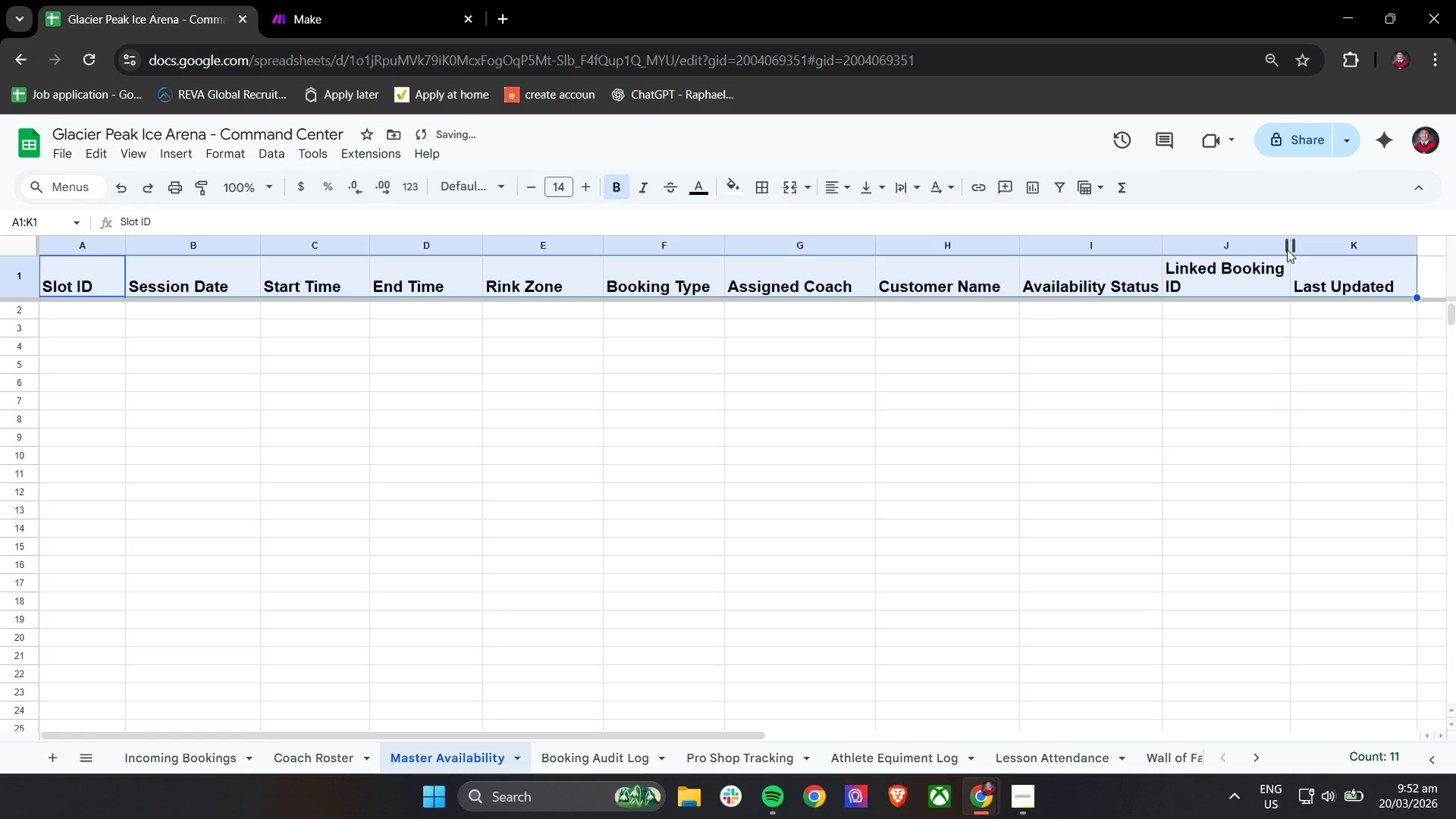 
left_click_drag(start_coordinate=[1290, 249], to_coordinate=[1312, 249])
 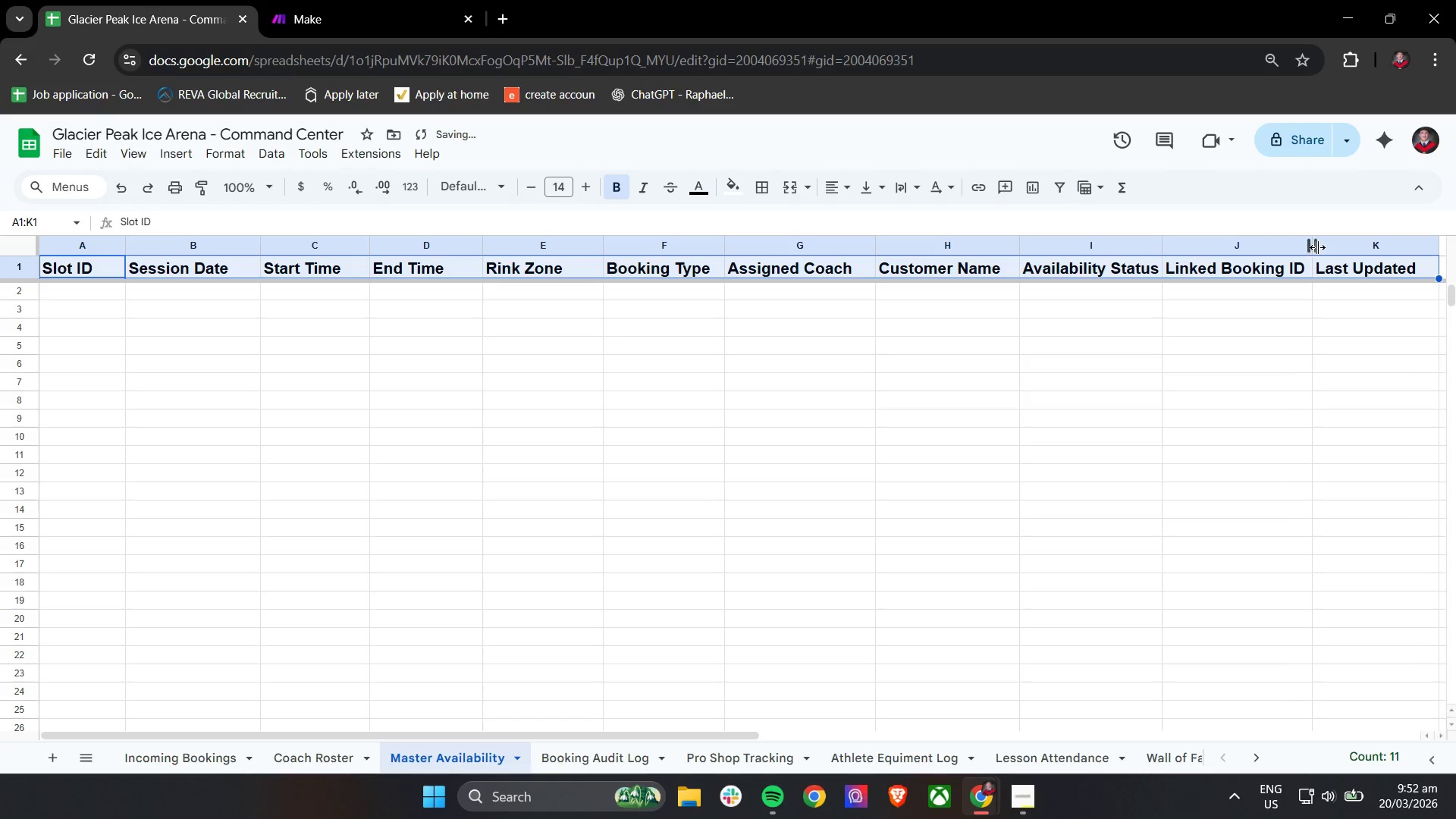 
left_click_drag(start_coordinate=[1312, 247], to_coordinate=[1317, 249])
 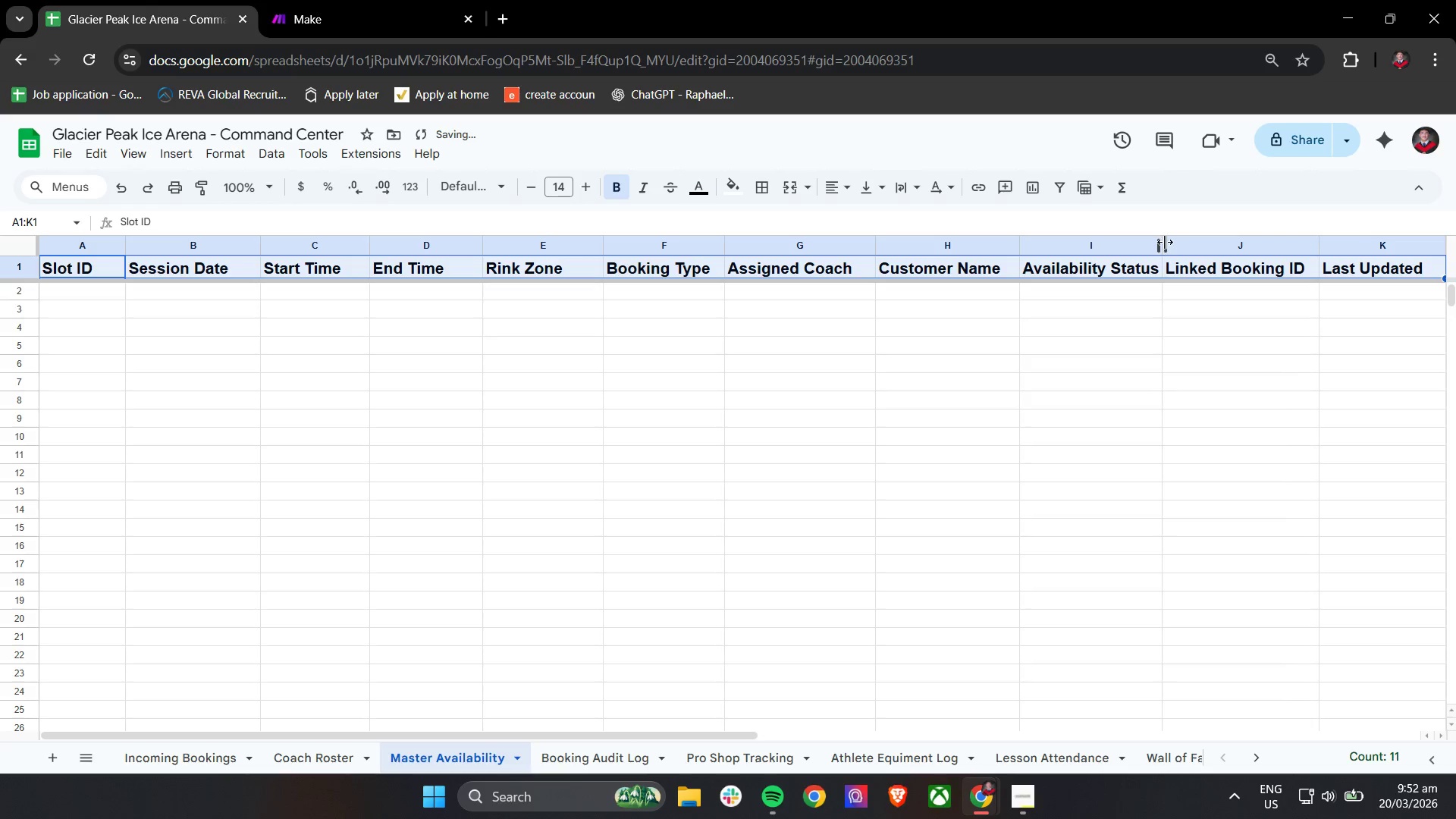 
left_click_drag(start_coordinate=[1165, 242], to_coordinate=[1172, 245])
 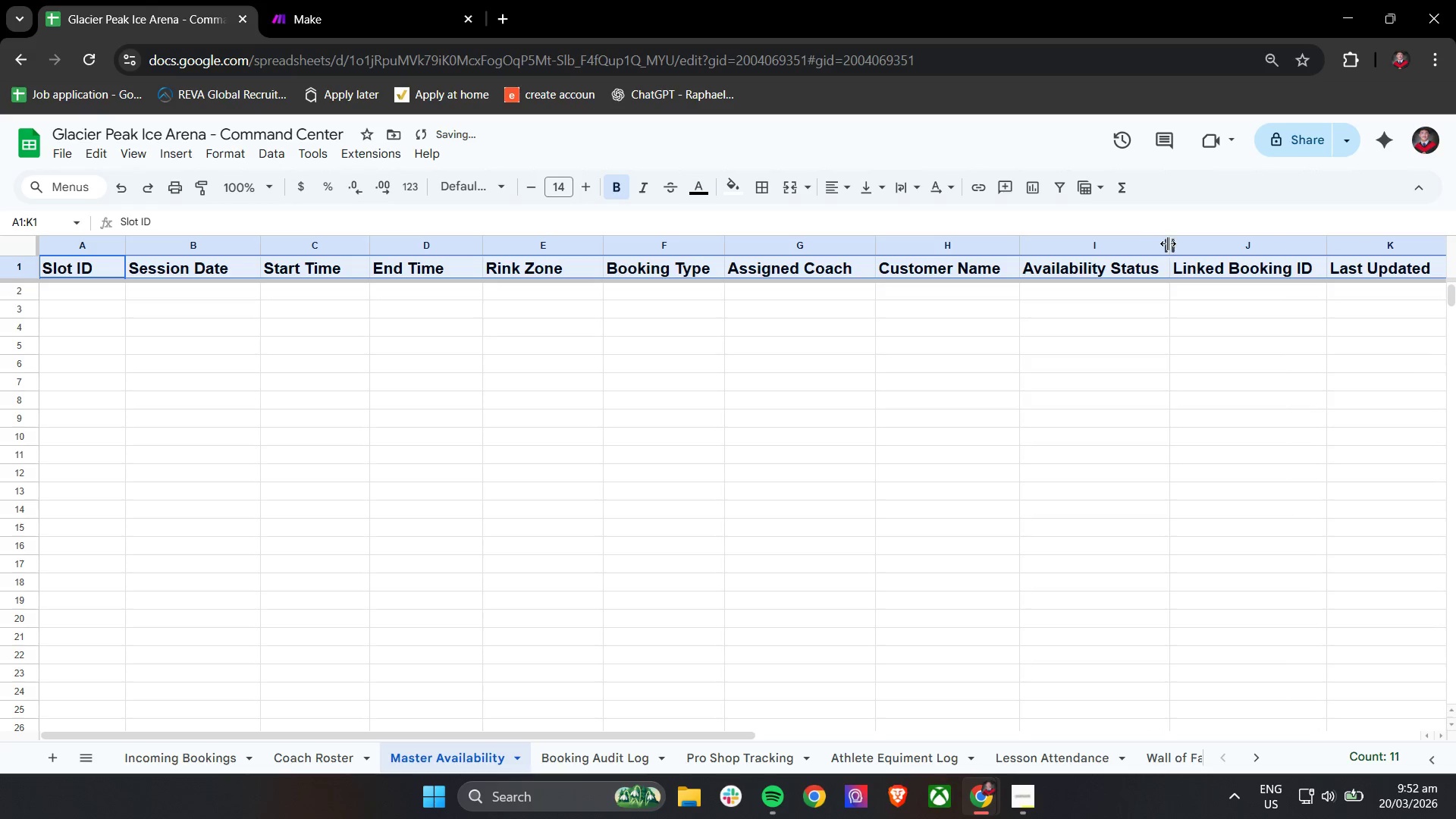 
left_click_drag(start_coordinate=[1171, 244], to_coordinate=[1180, 245])
 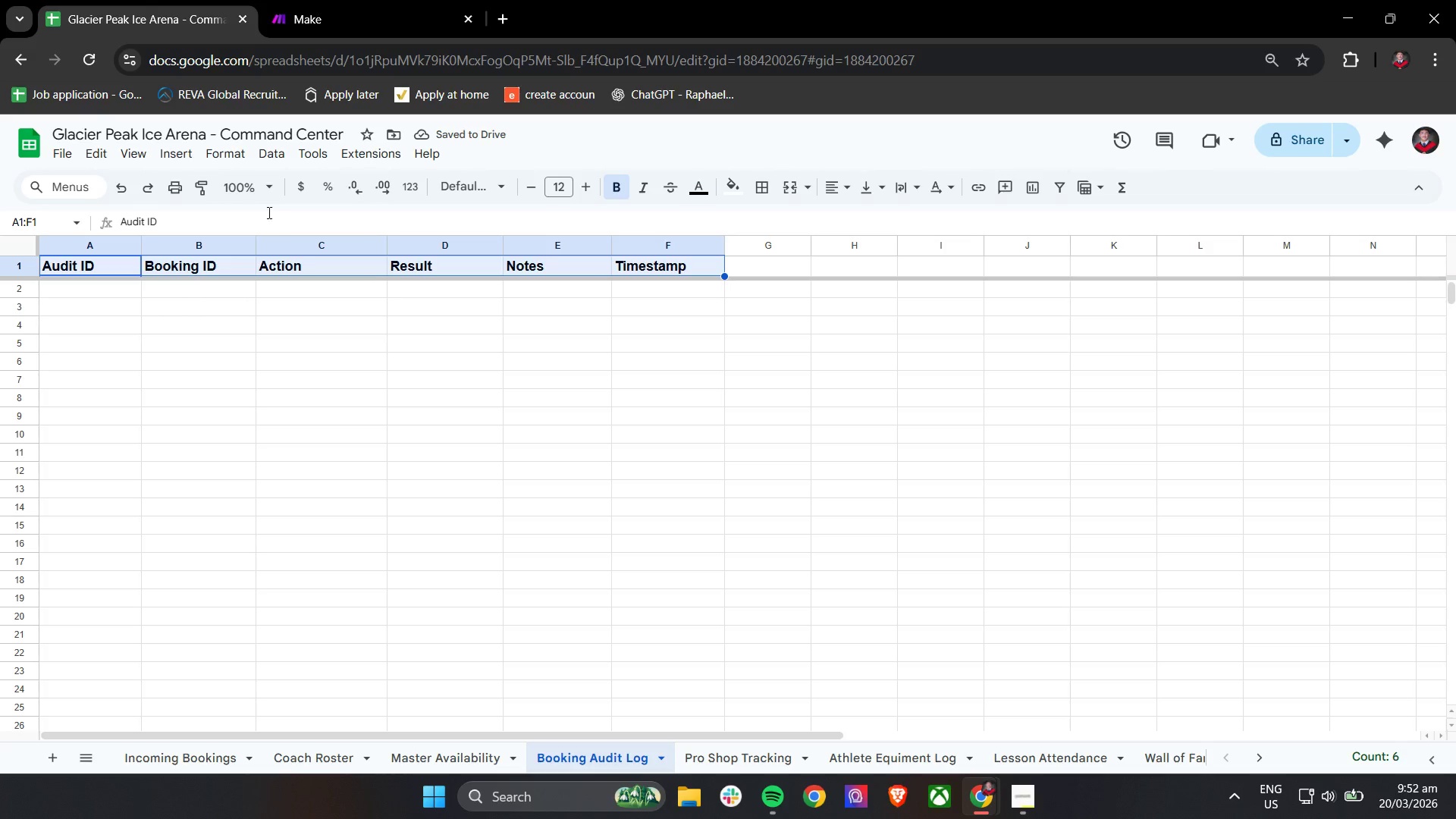 
wait(6.34)
 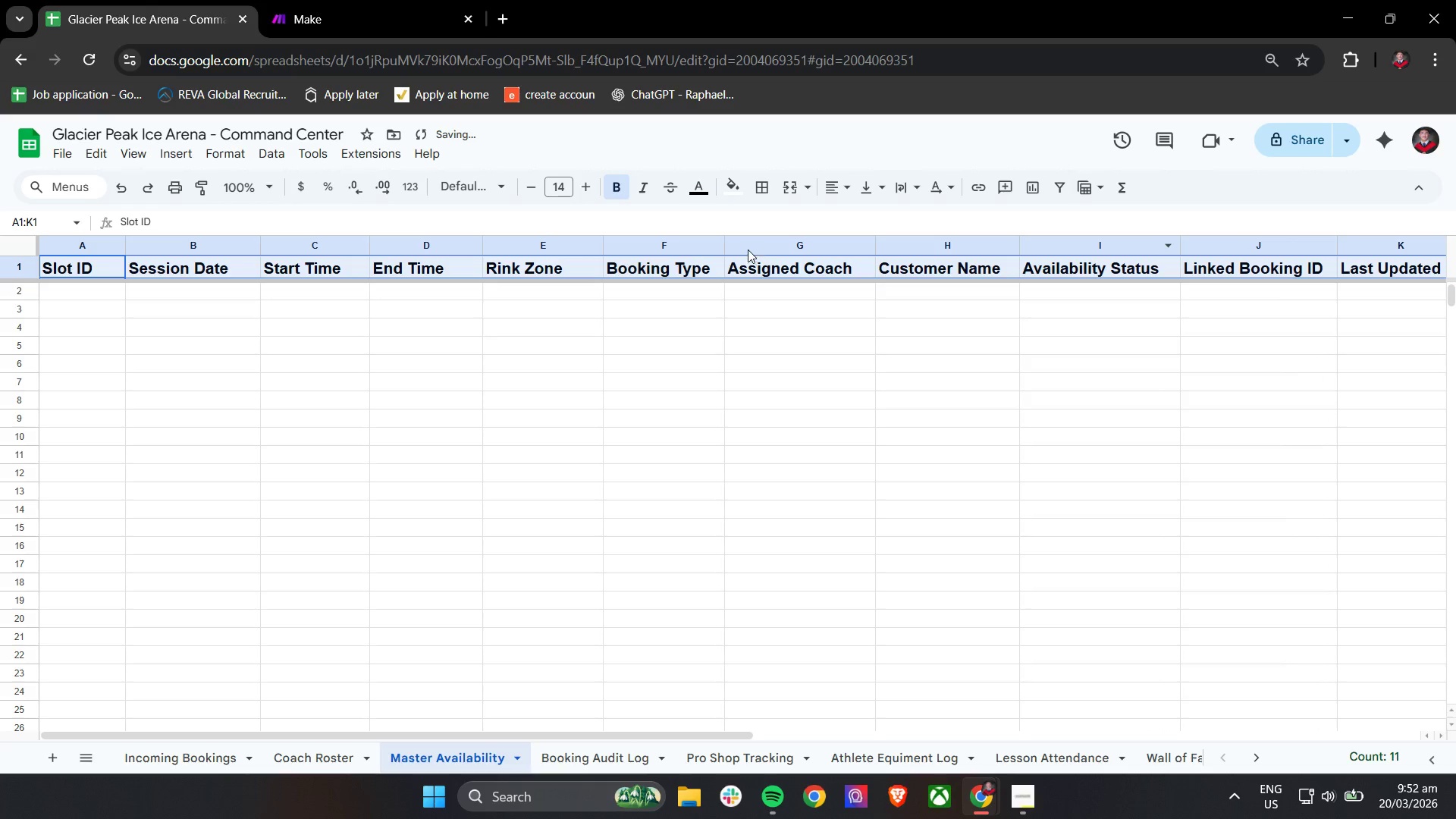 
double_click([589, 190])
 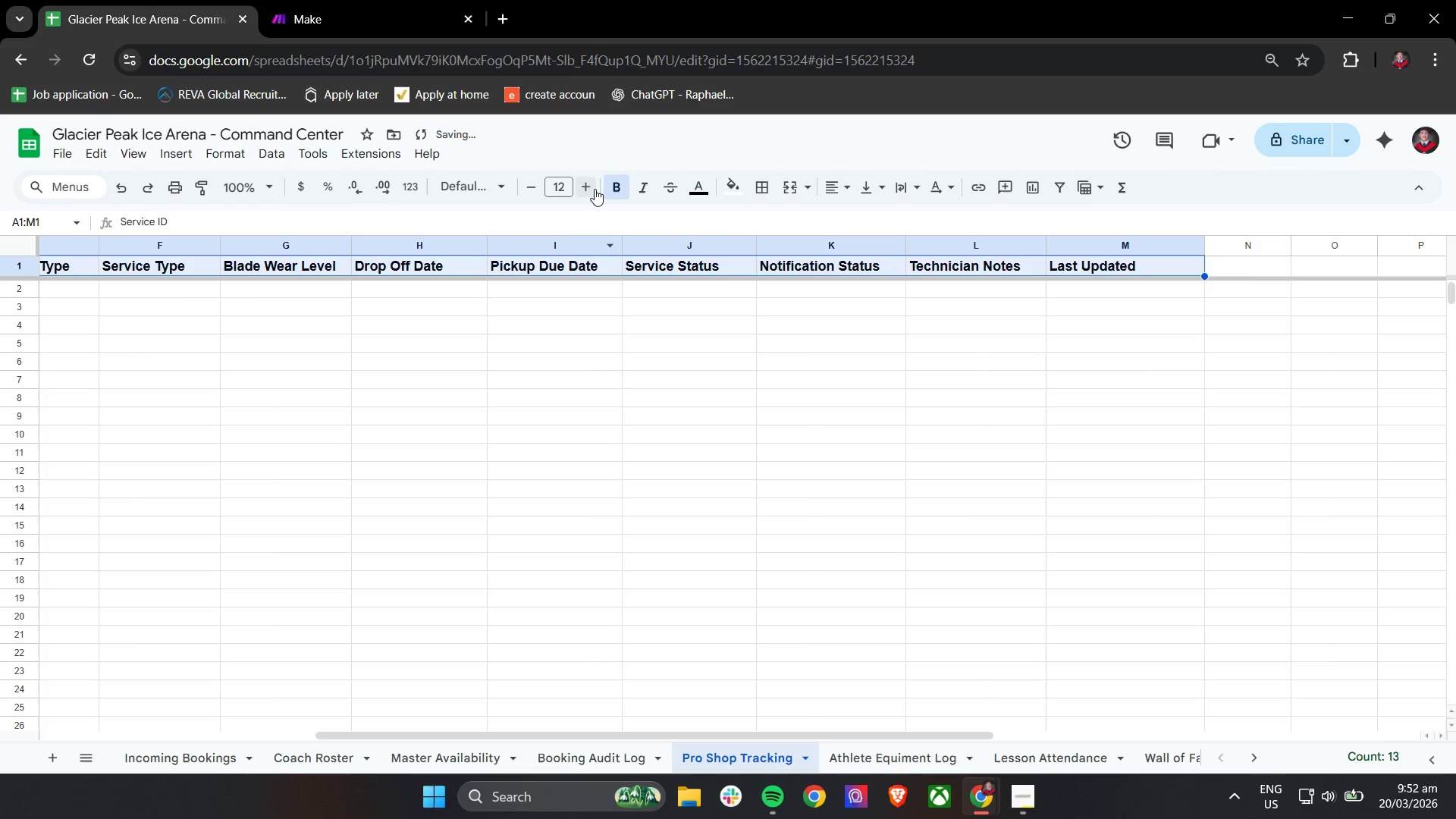 
double_click([591, 184])
 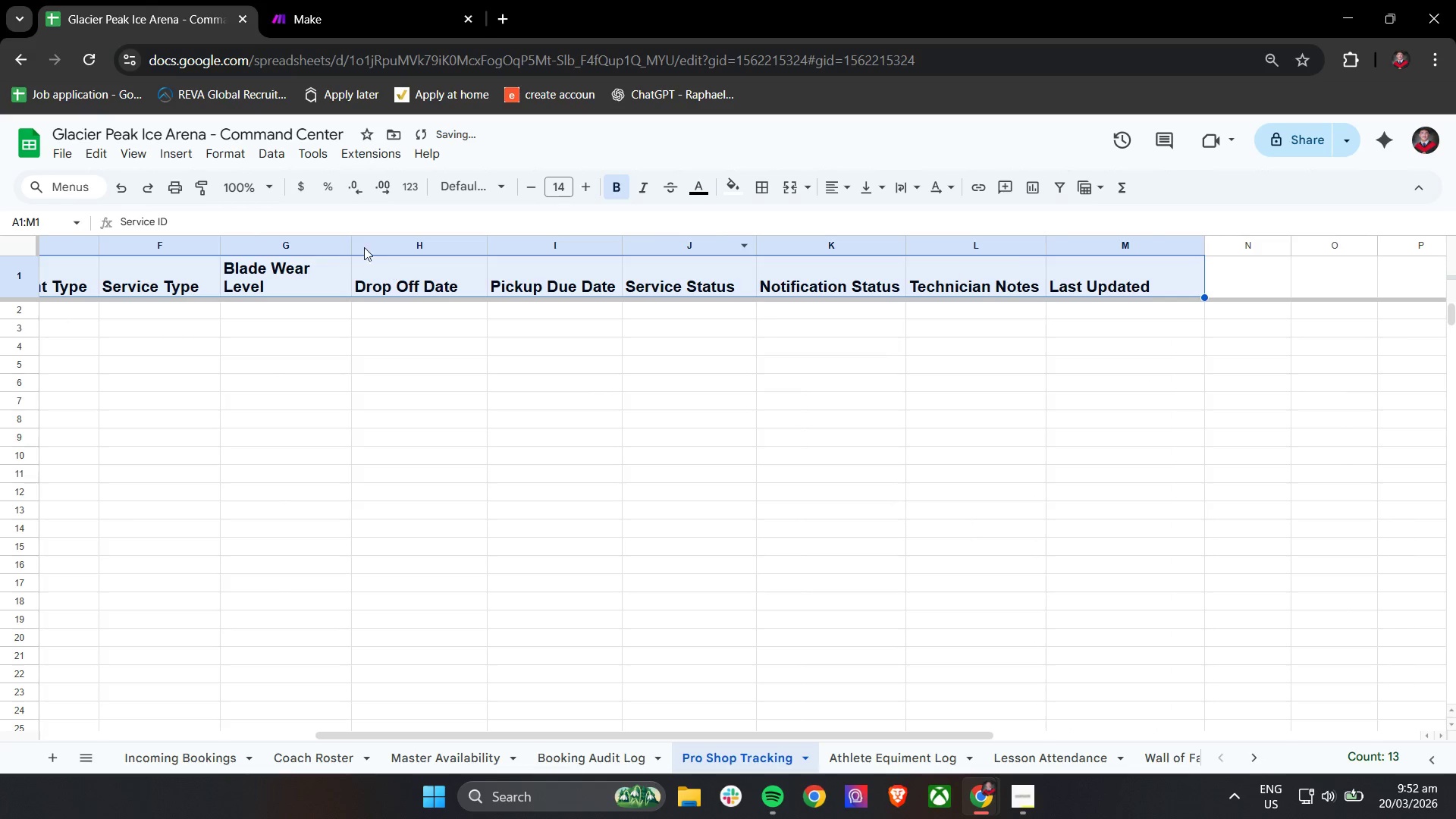 
left_click_drag(start_coordinate=[350, 240], to_coordinate=[371, 240])
 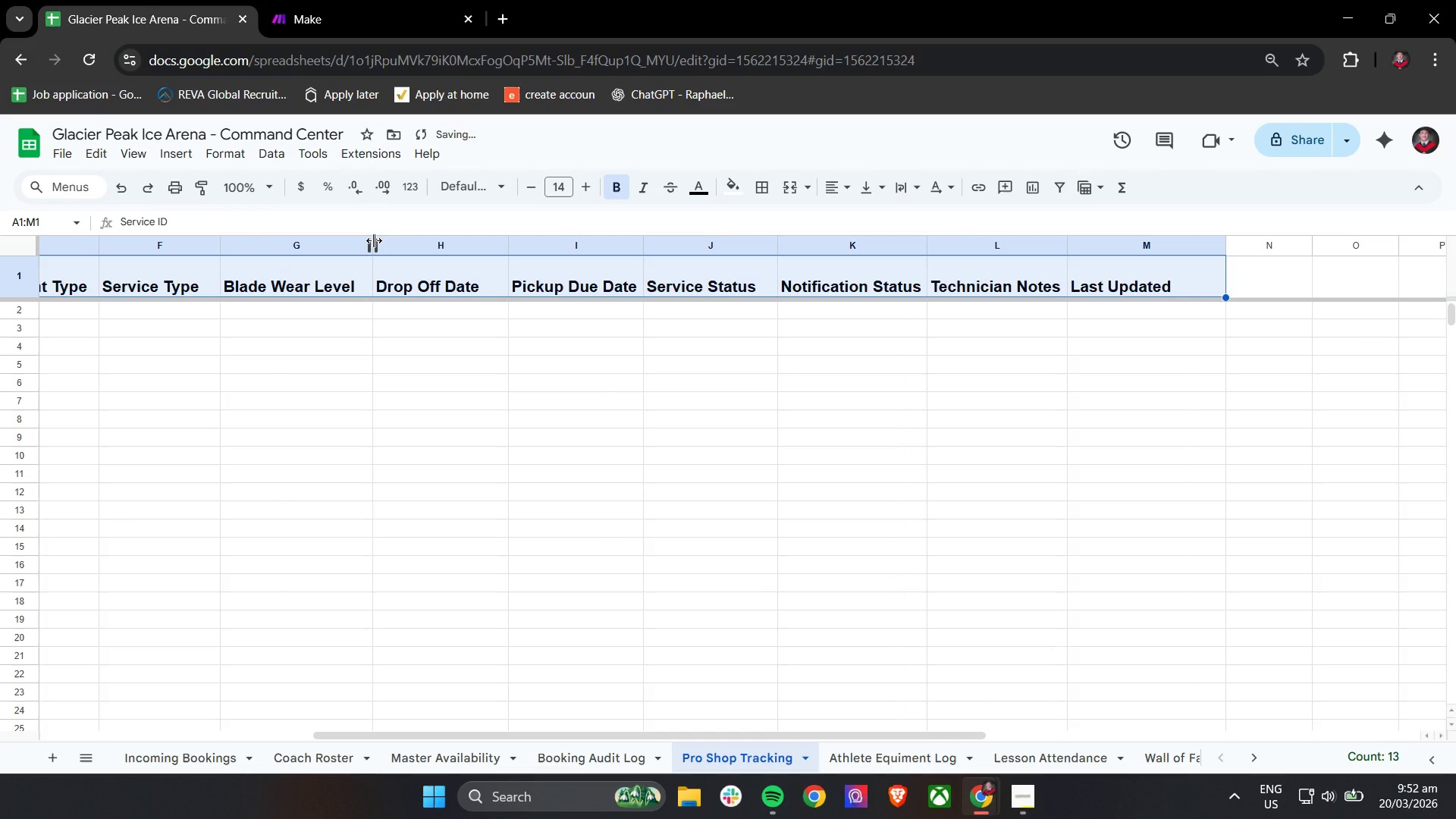 
left_click([374, 240])
 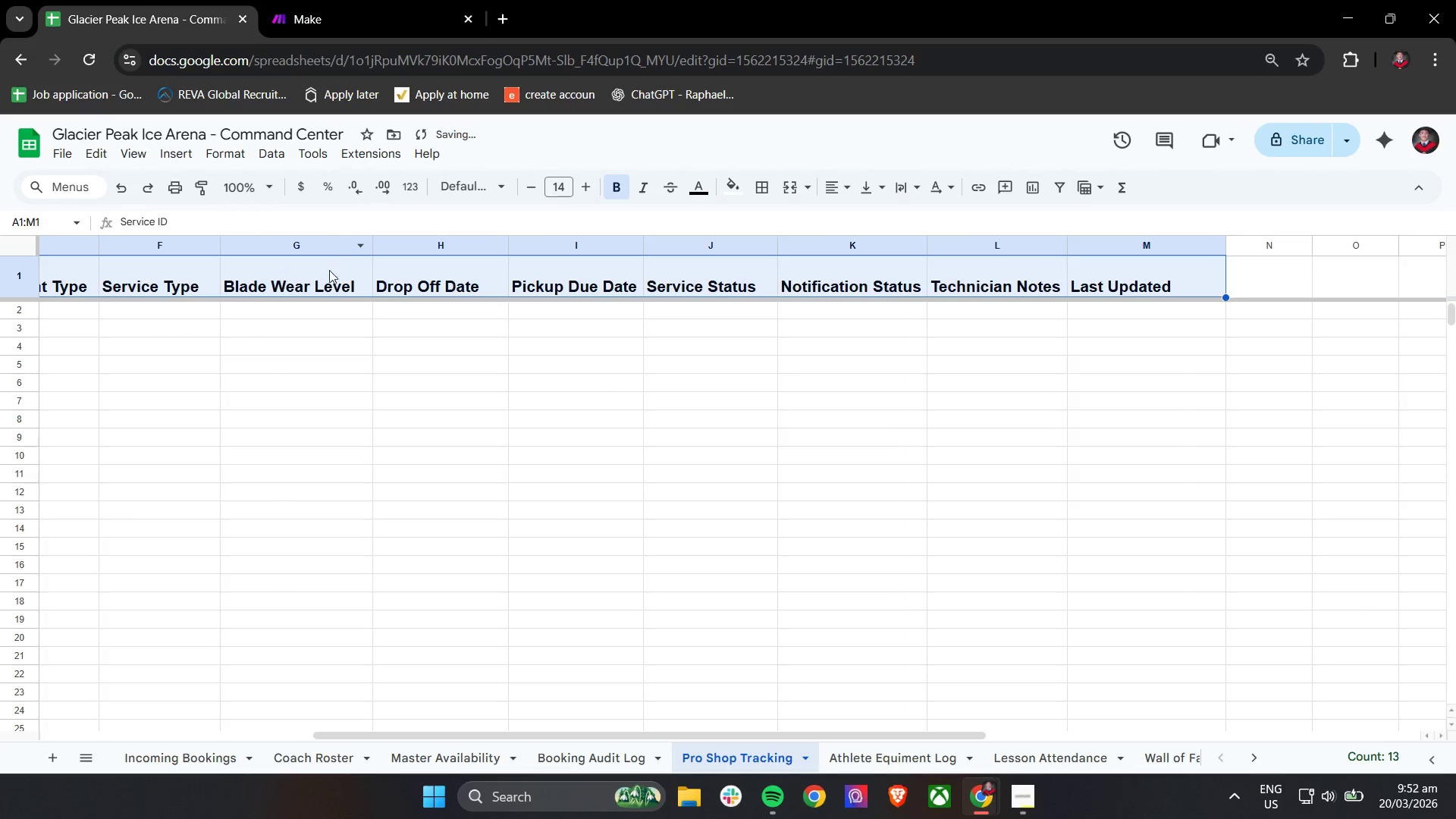 
hold_key(key=ShiftLeft, duration=0.97)
scroll: coordinate [339, 277], scroll_direction: up, amount: 7.0
 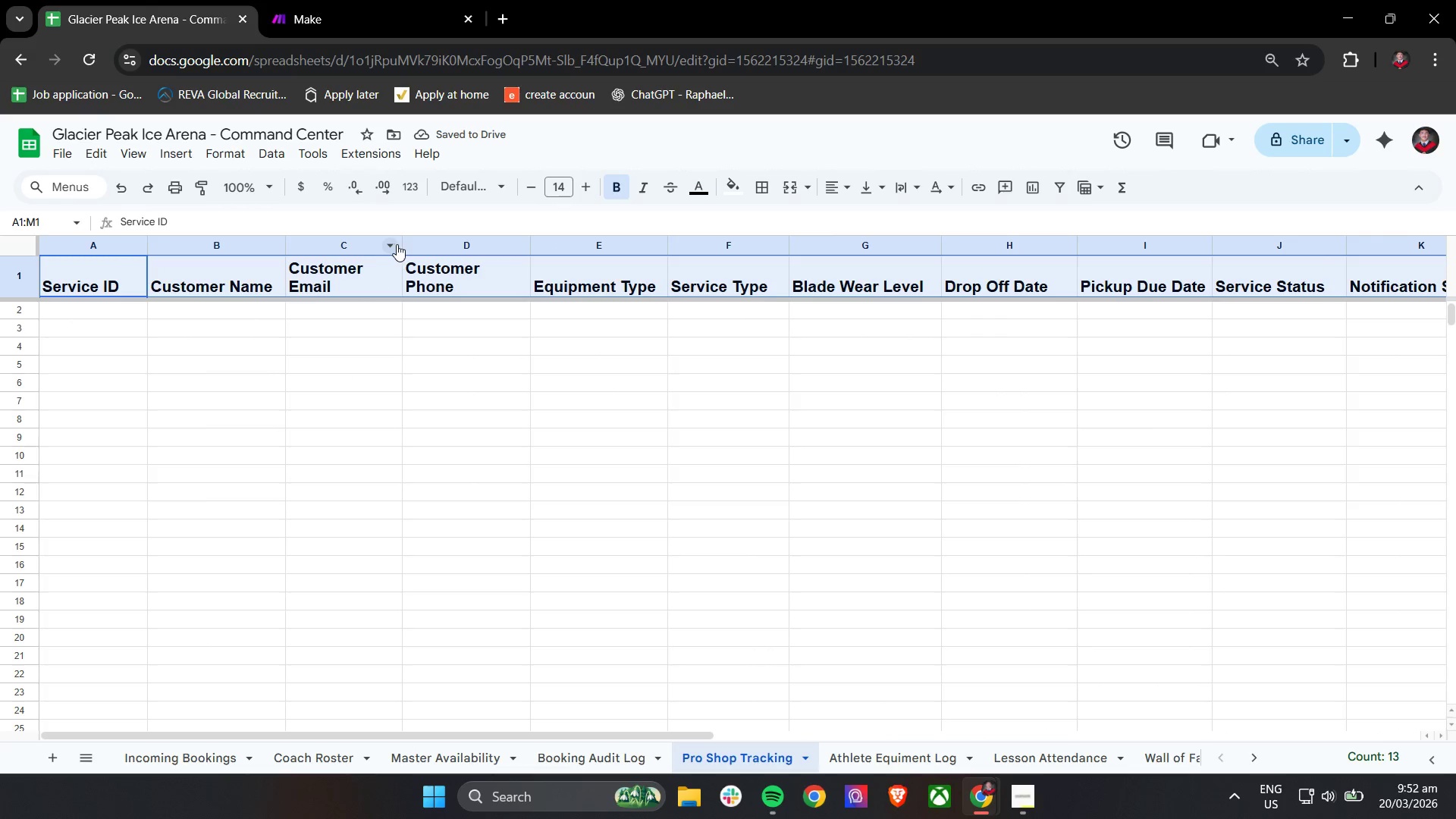 
left_click_drag(start_coordinate=[401, 244], to_coordinate=[426, 245])
 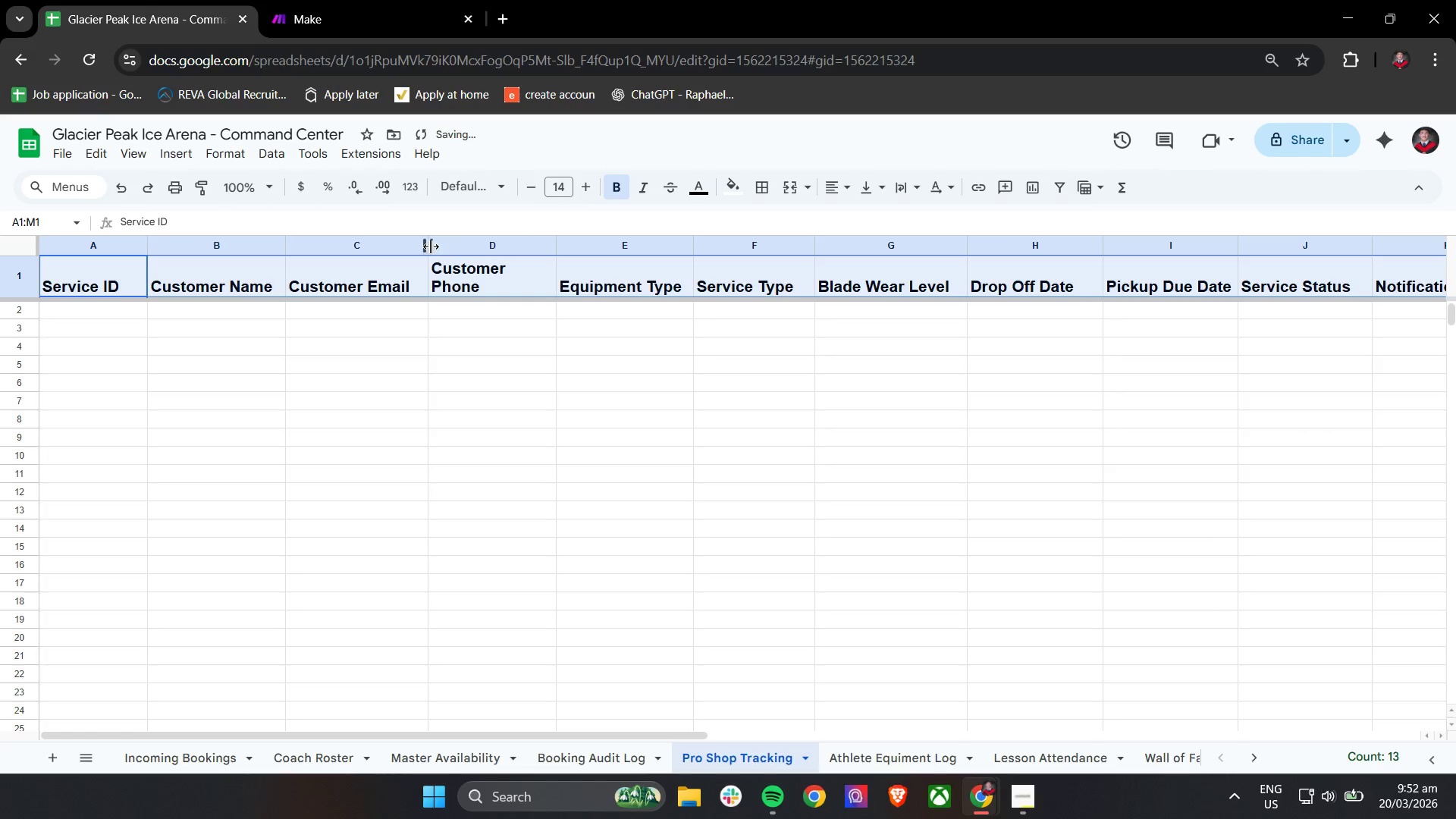 
left_click_drag(start_coordinate=[429, 246], to_coordinate=[434, 246])
 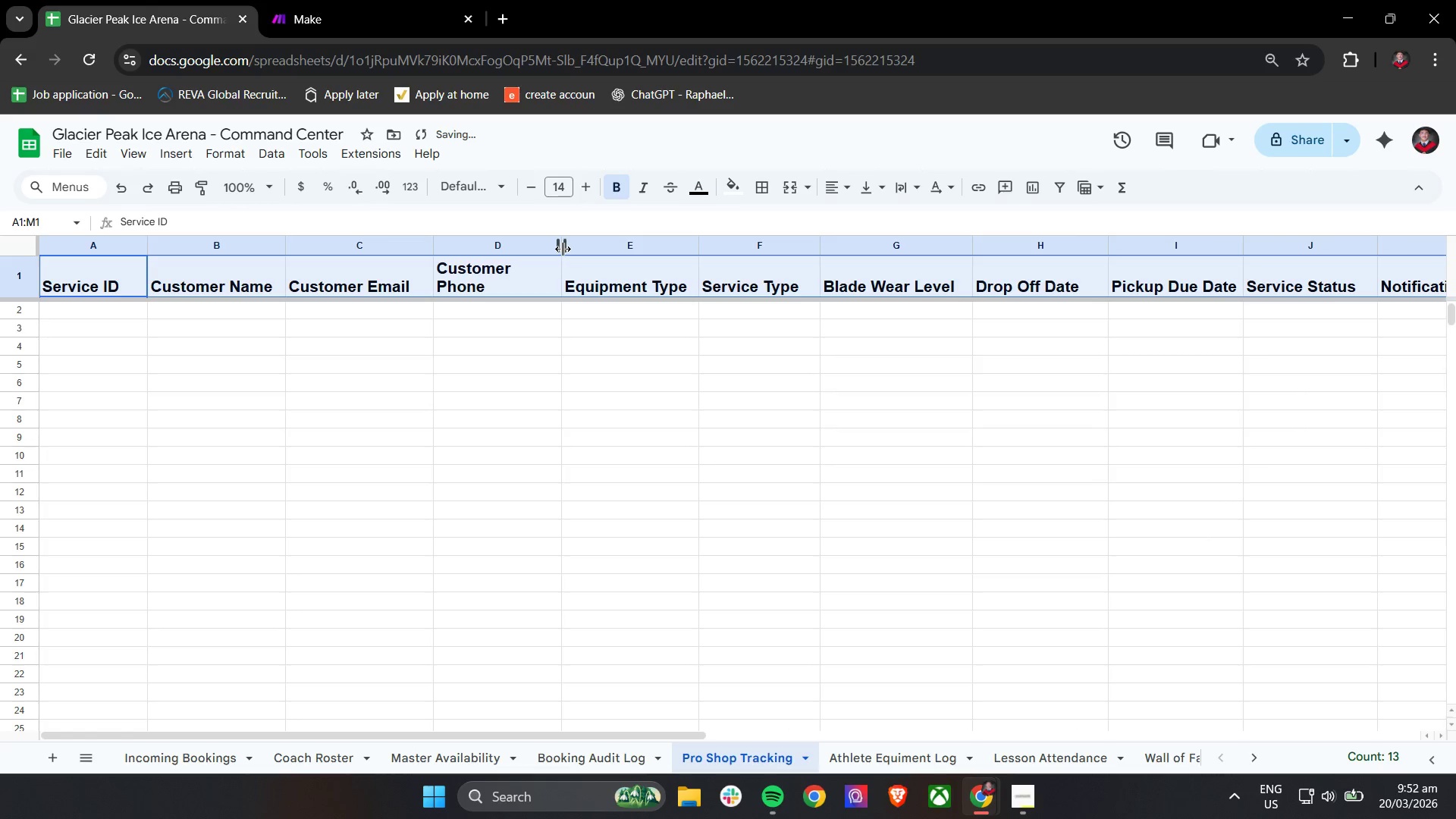 
left_click_drag(start_coordinate=[563, 249], to_coordinate=[582, 250])
 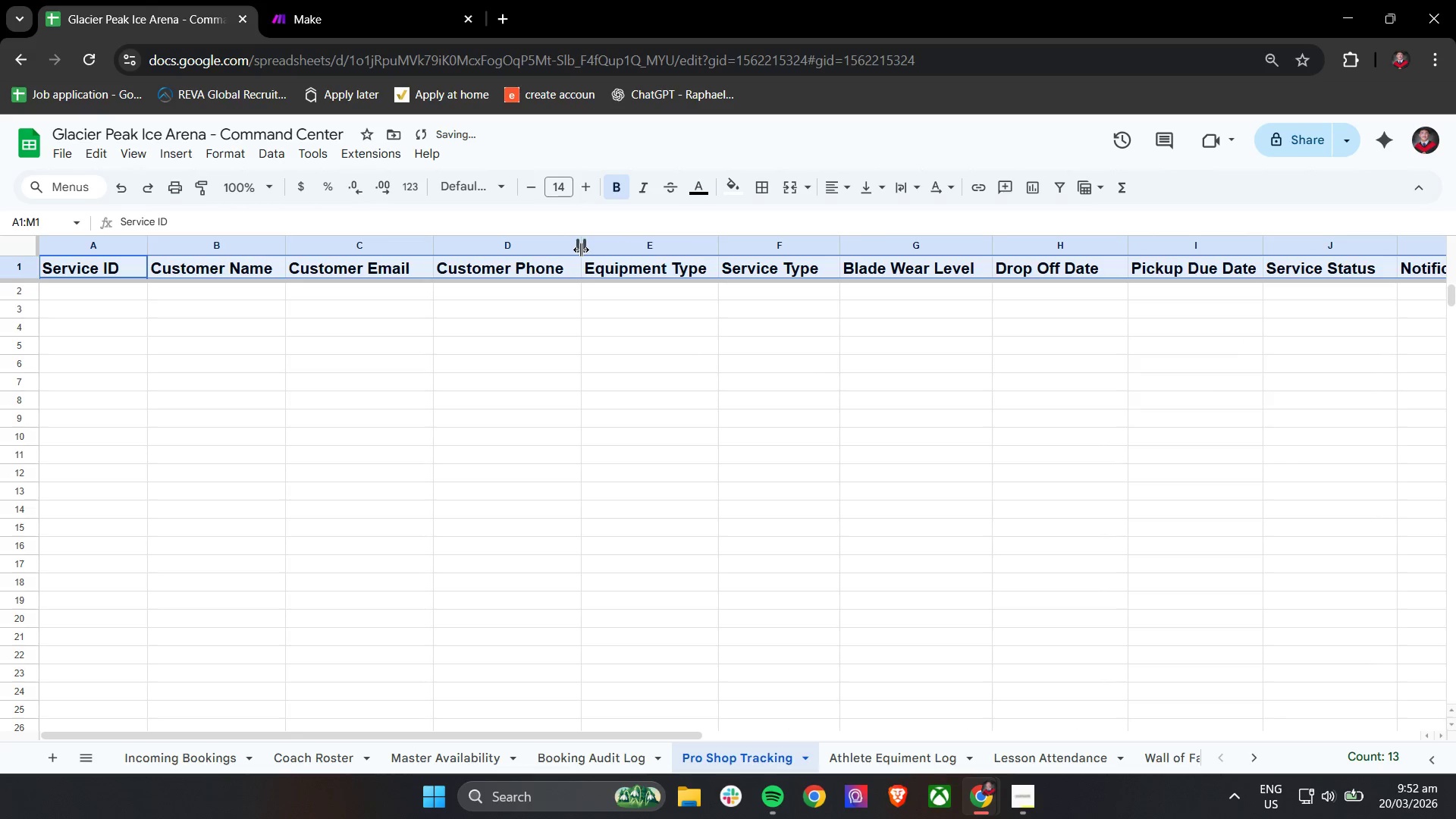 
left_click_drag(start_coordinate=[579, 248], to_coordinate=[588, 250])
 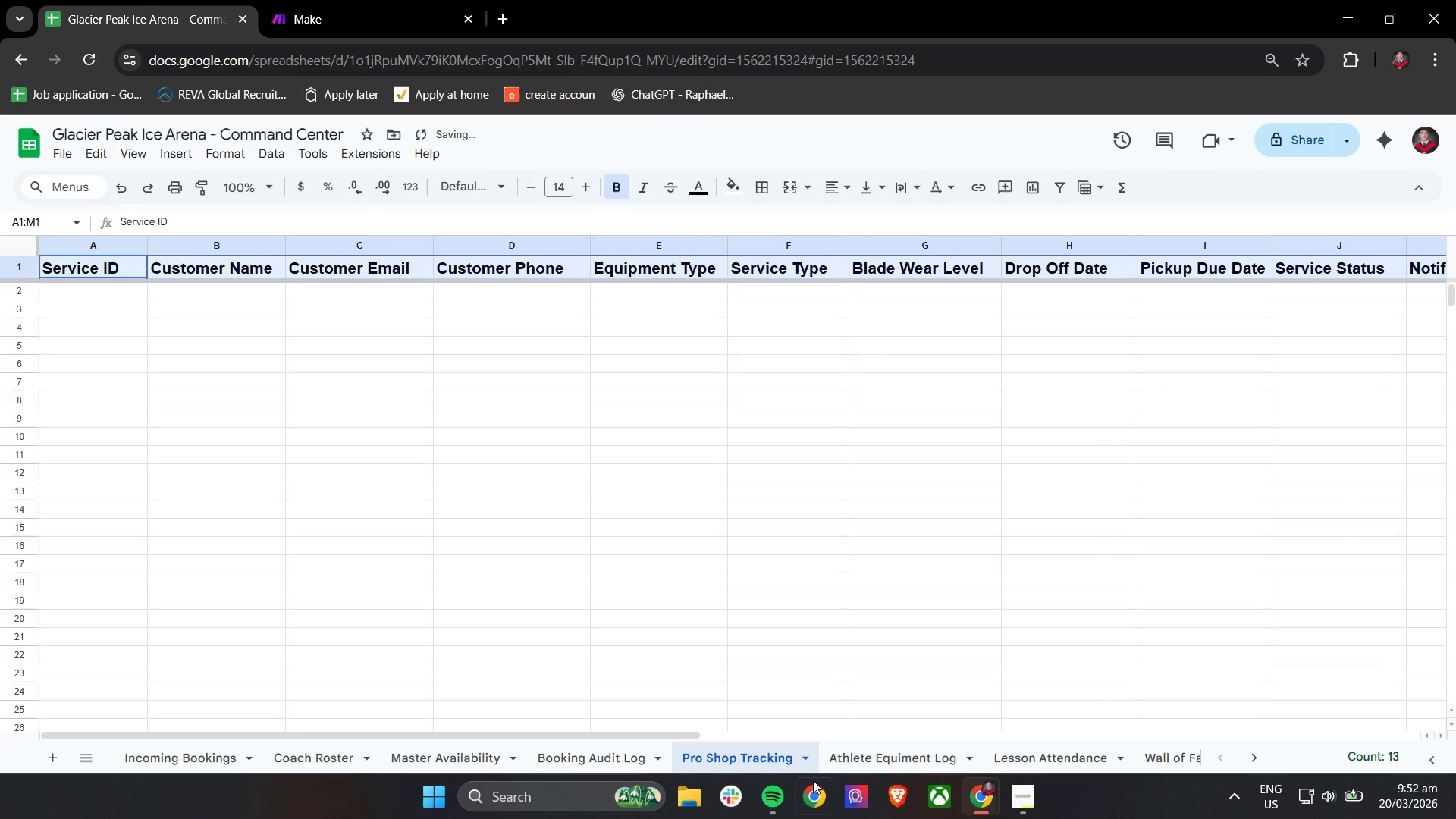 
left_click([852, 763])
 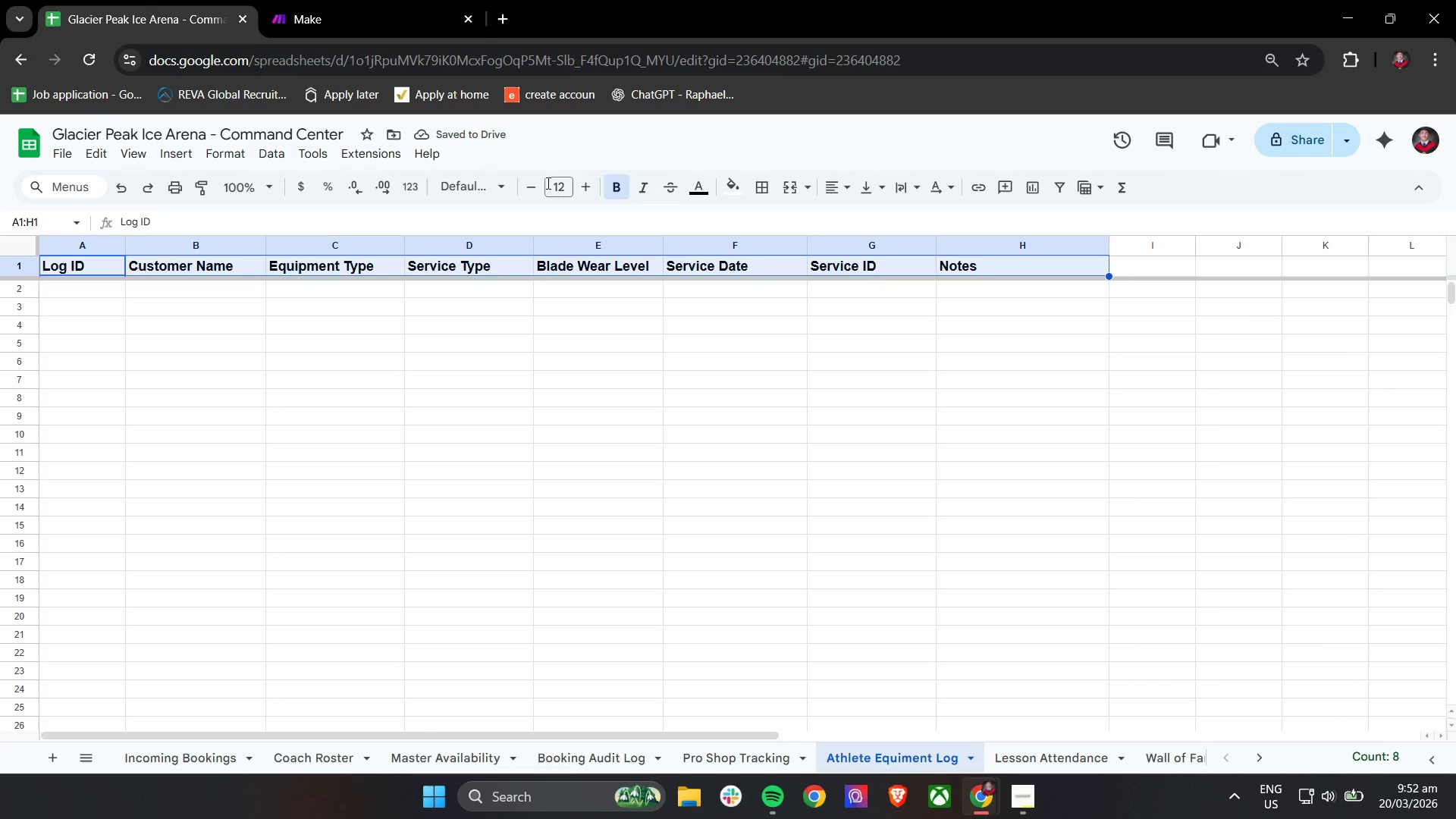 
double_click([580, 184])
 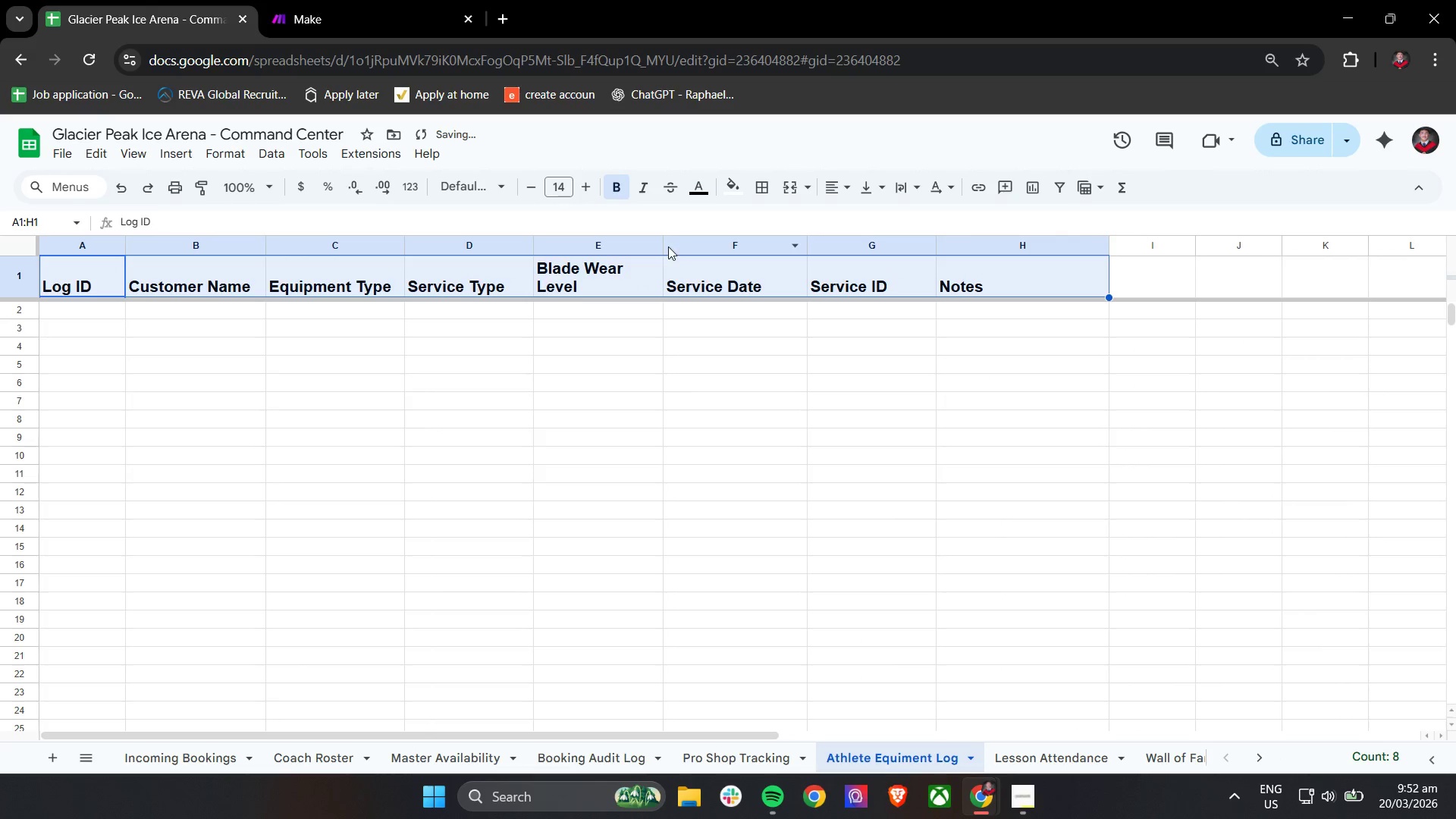 
left_click_drag(start_coordinate=[664, 246], to_coordinate=[679, 244])
 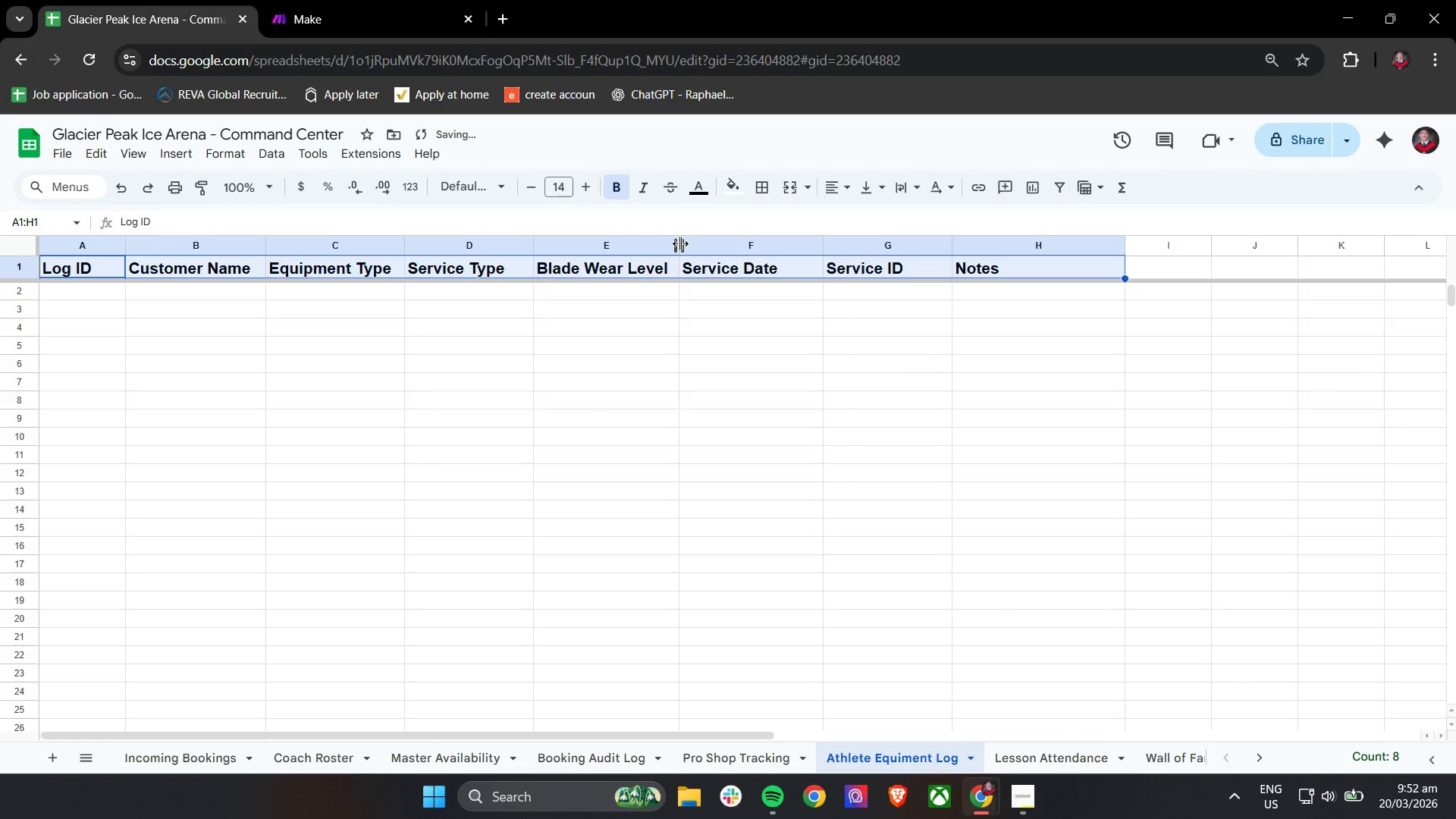 
left_click_drag(start_coordinate=[679, 243], to_coordinate=[688, 244])
 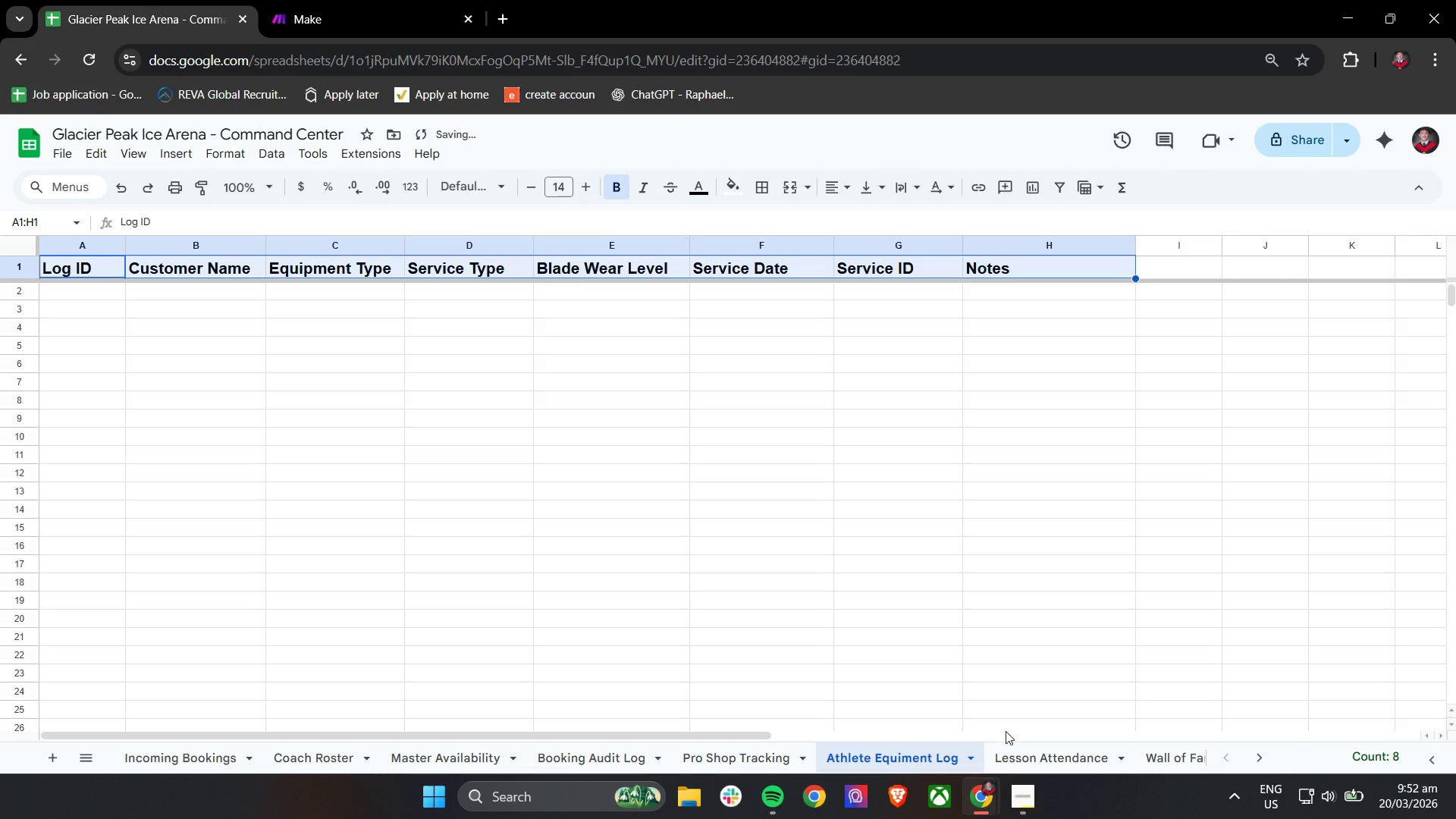 
left_click([1019, 760])
 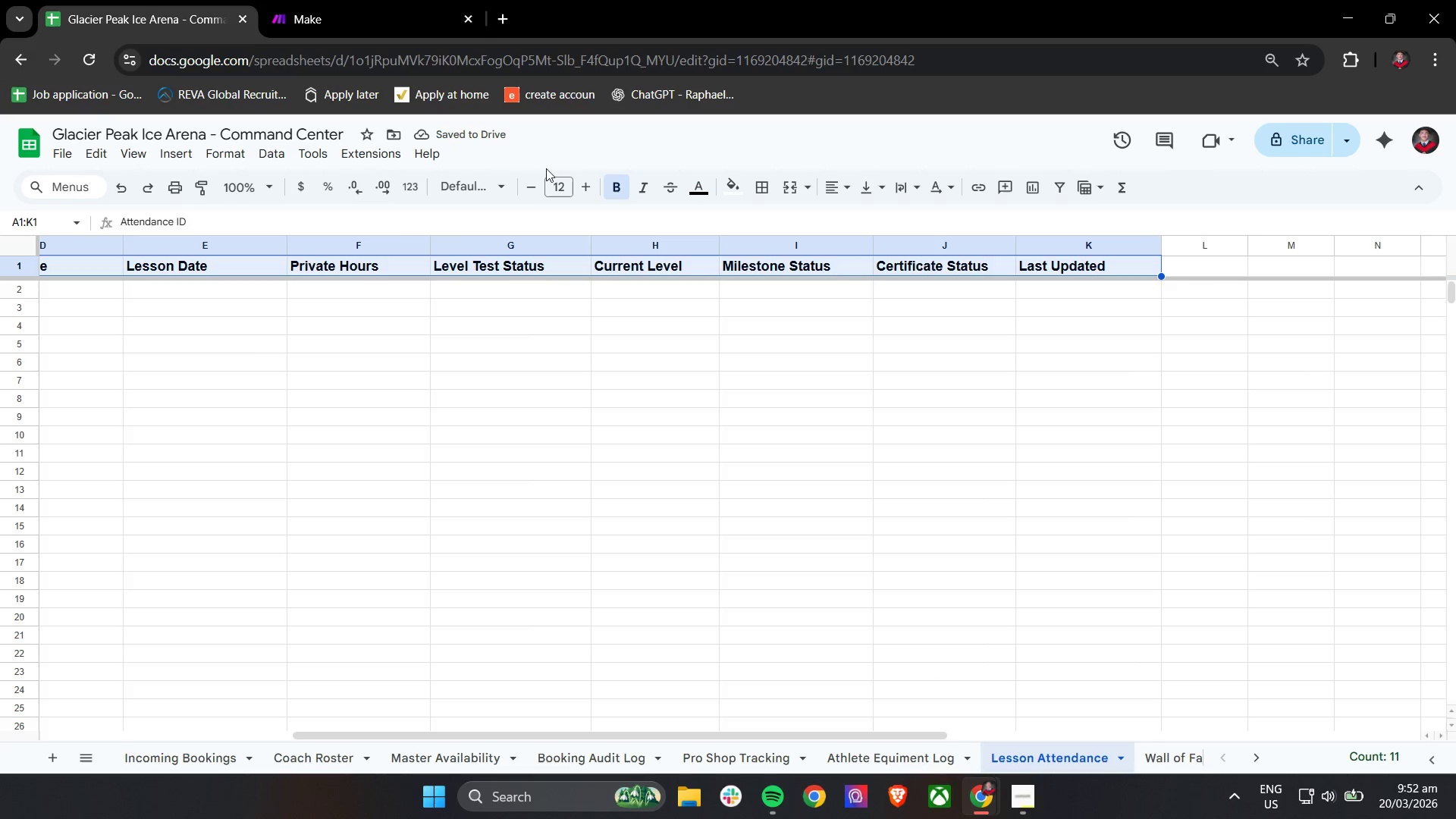 
left_click([586, 191])
 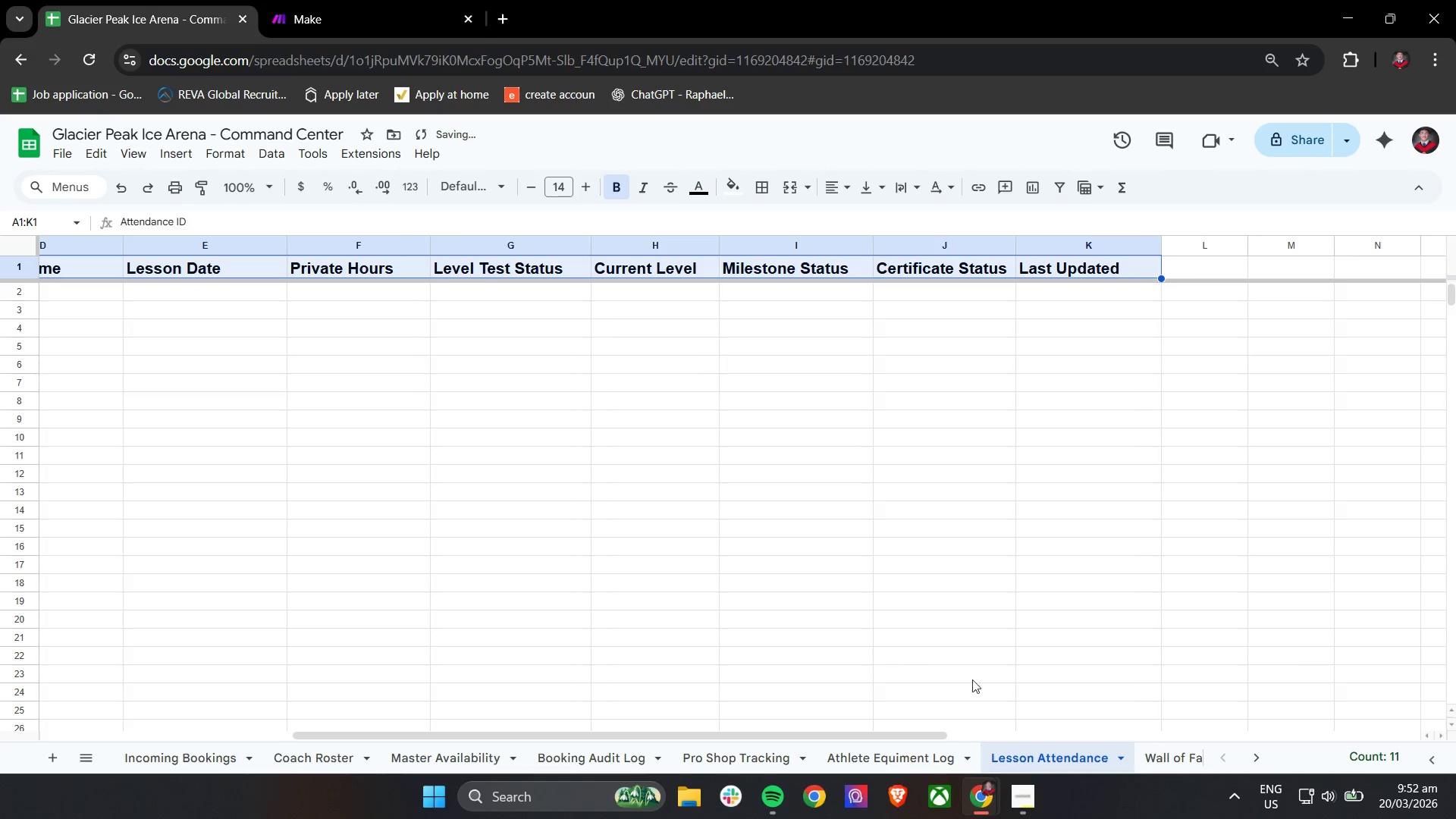 
left_click([1166, 762])
 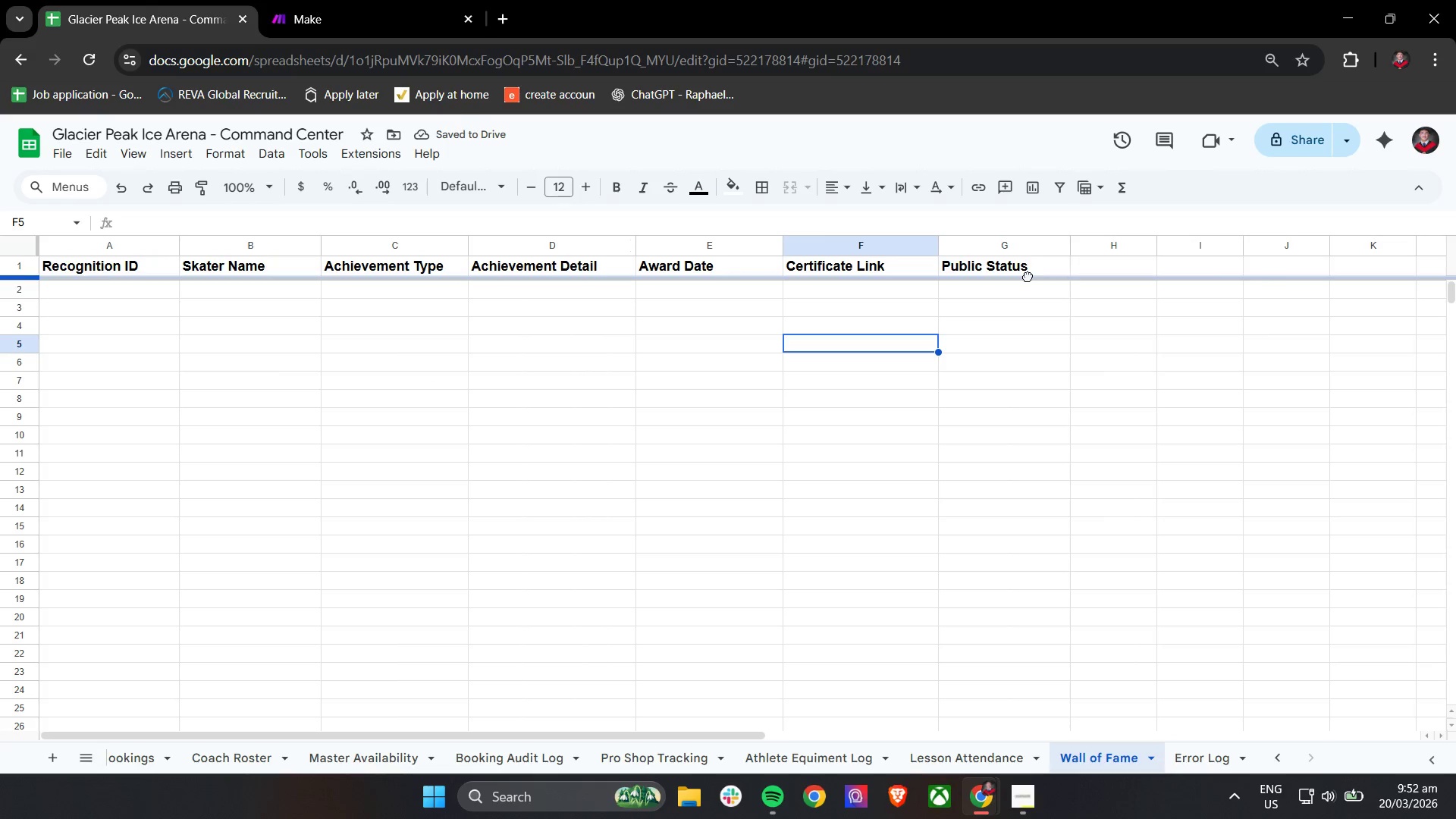 
left_click_drag(start_coordinate=[1041, 269], to_coordinate=[101, 262])
 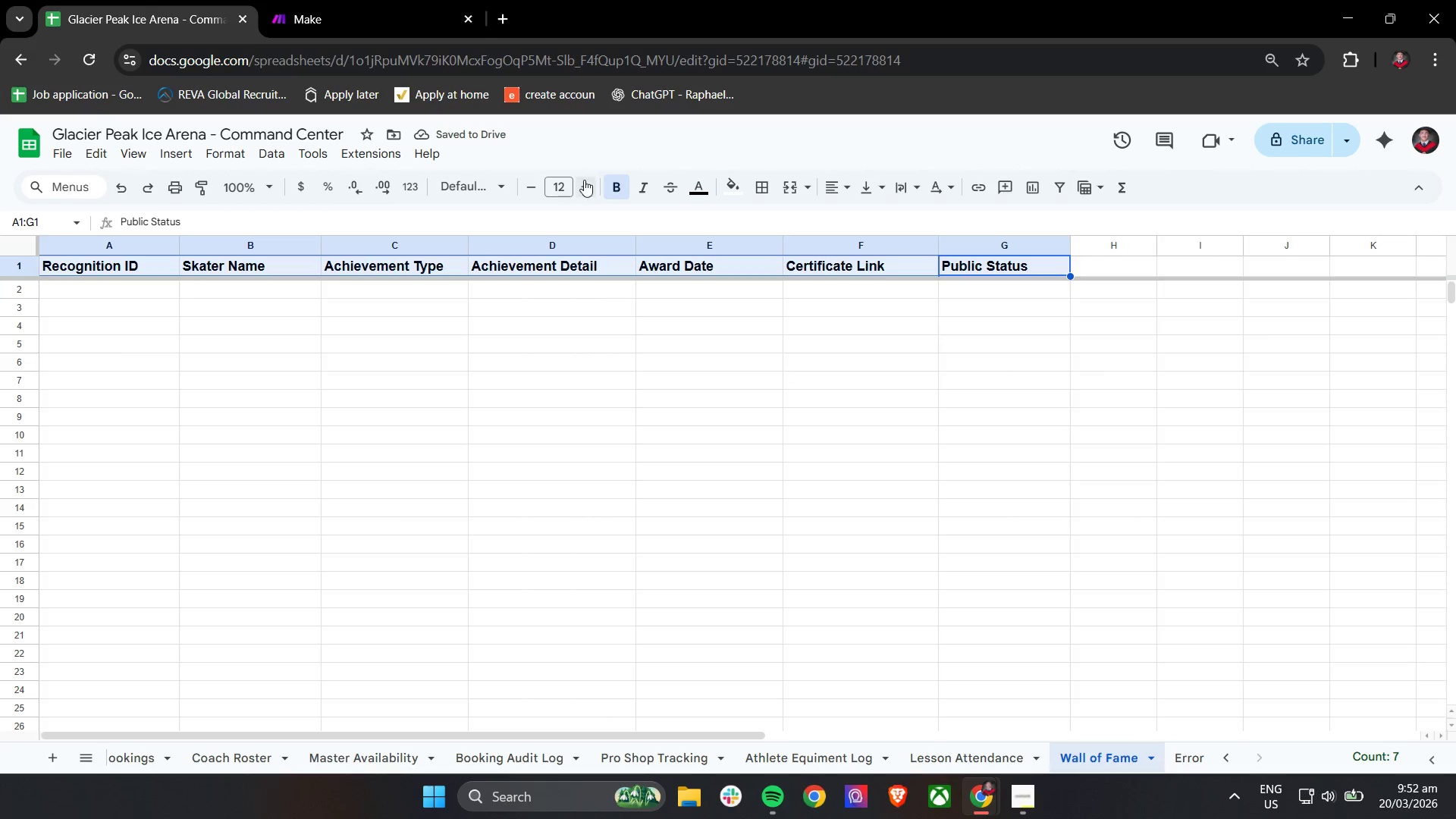 
double_click([584, 180])
 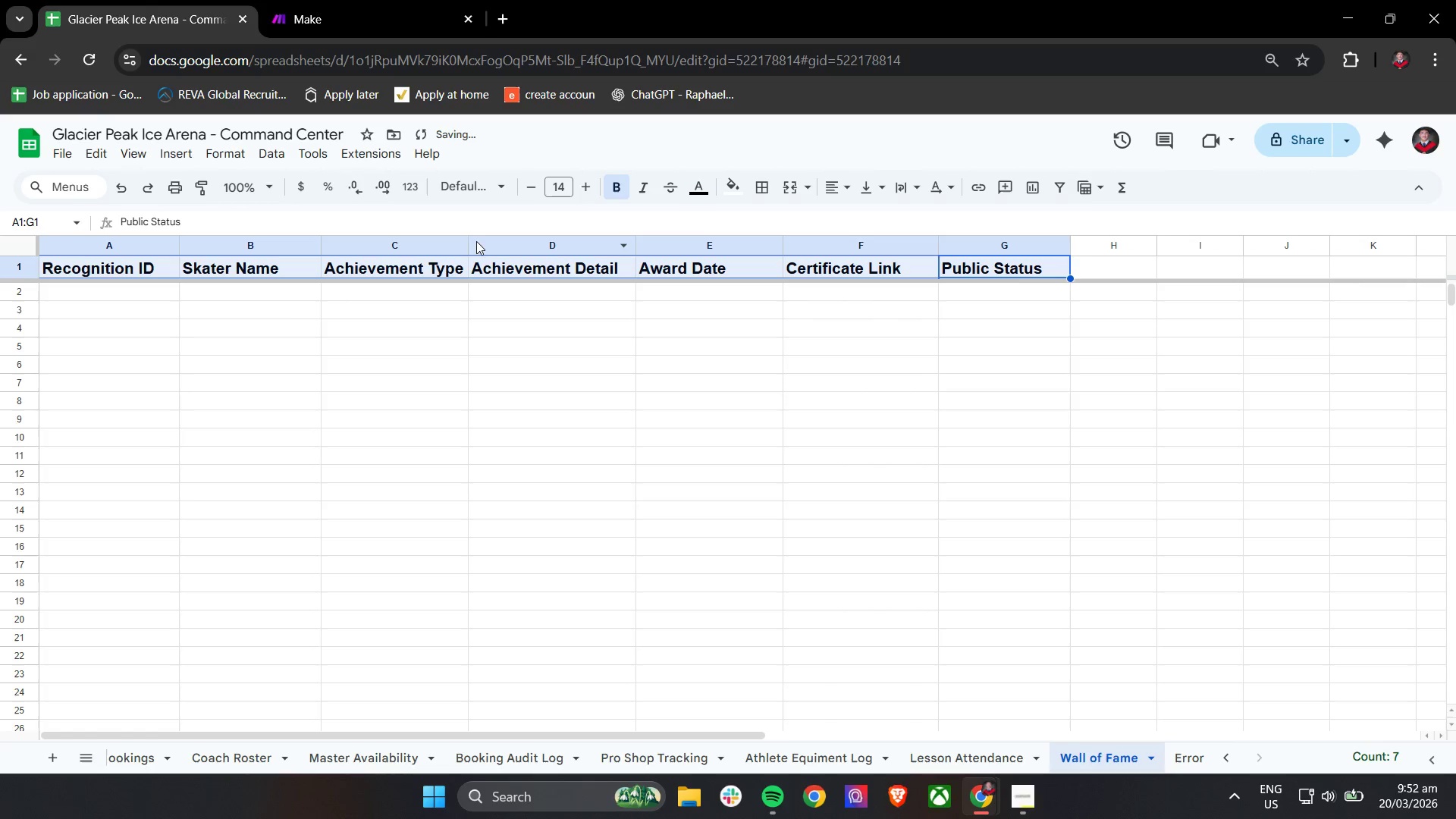 
left_click_drag(start_coordinate=[471, 243], to_coordinate=[489, 240])
 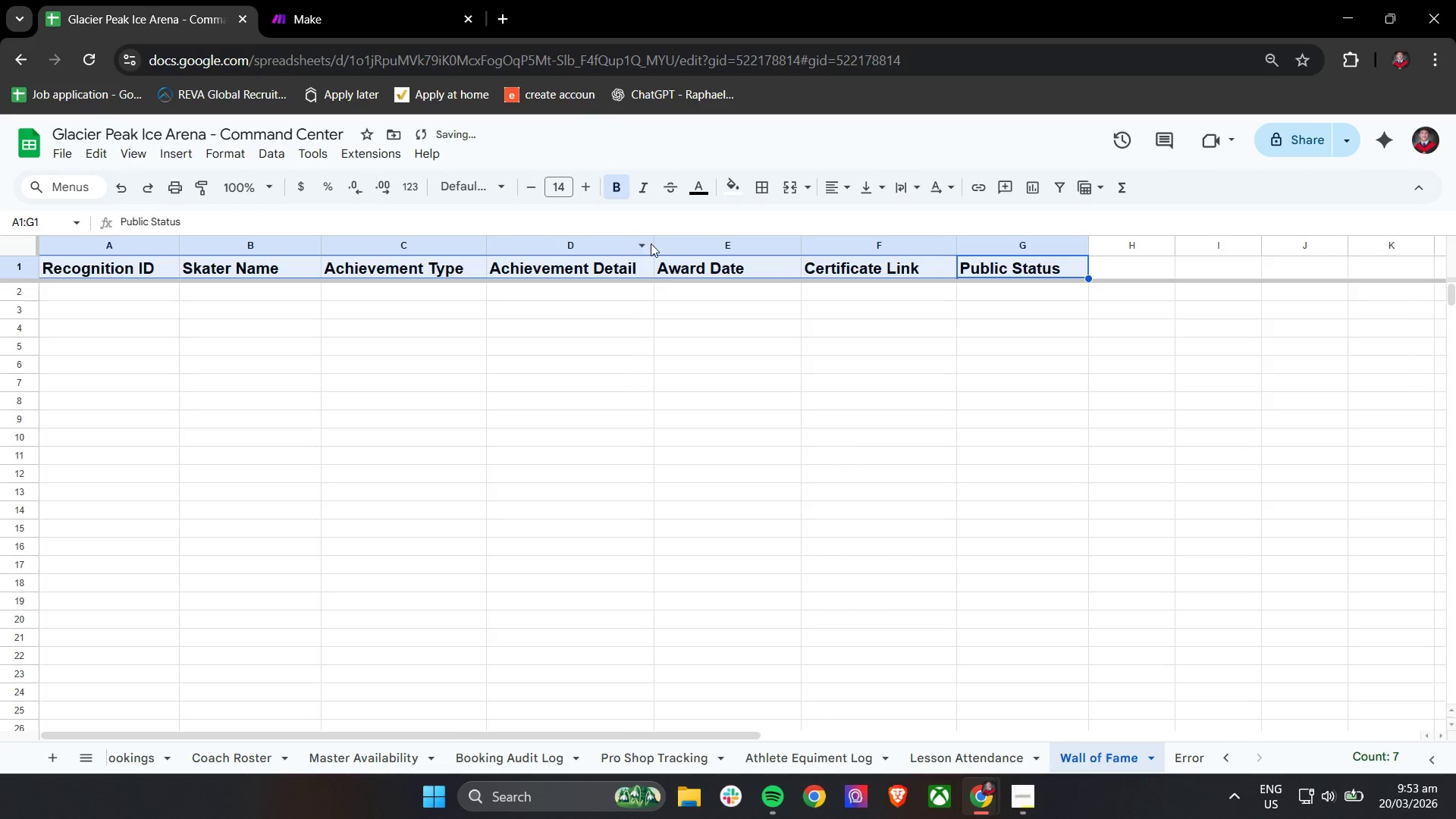 
left_click_drag(start_coordinate=[651, 243], to_coordinate=[673, 242])
 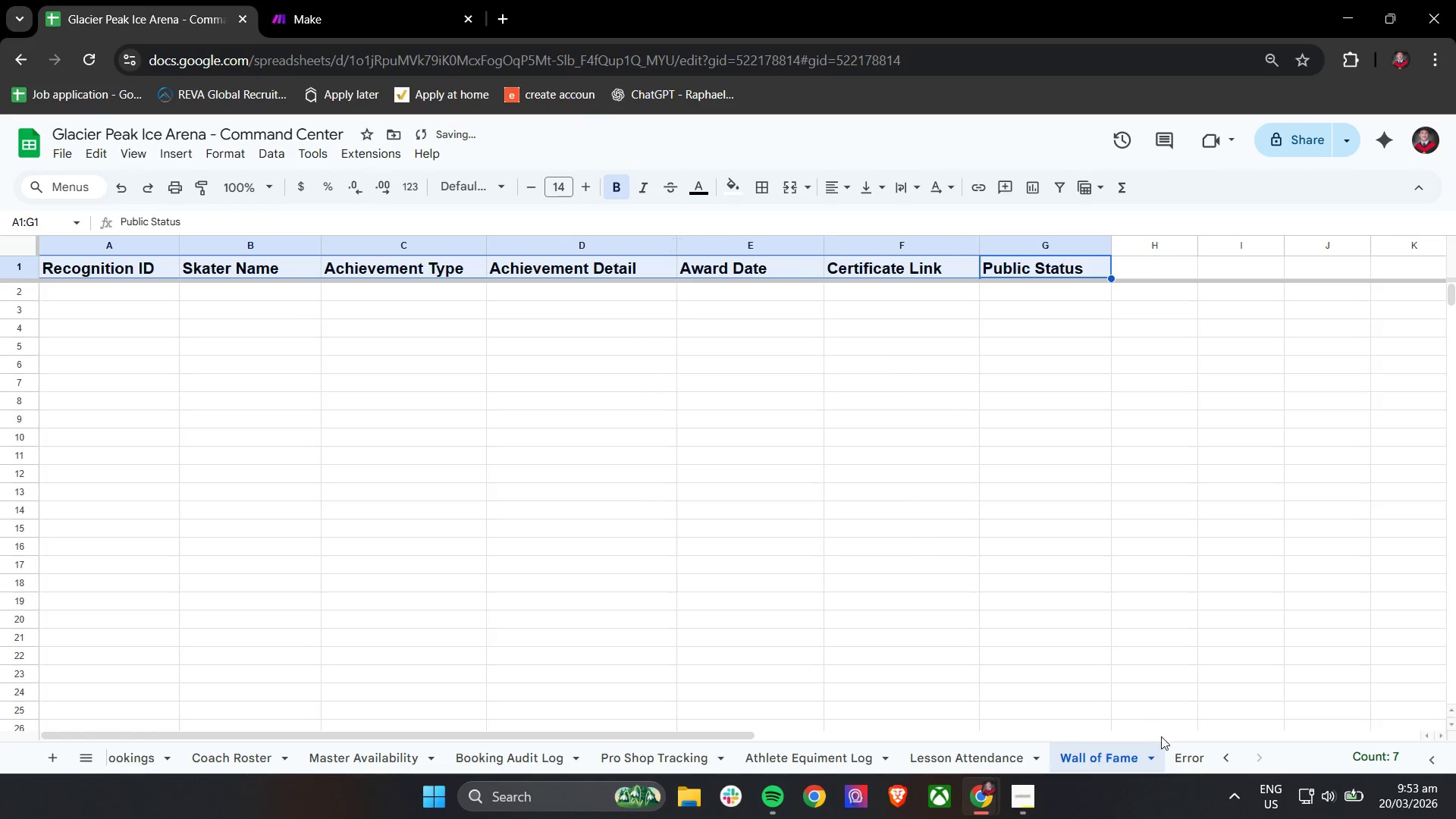 
left_click([1185, 758])
 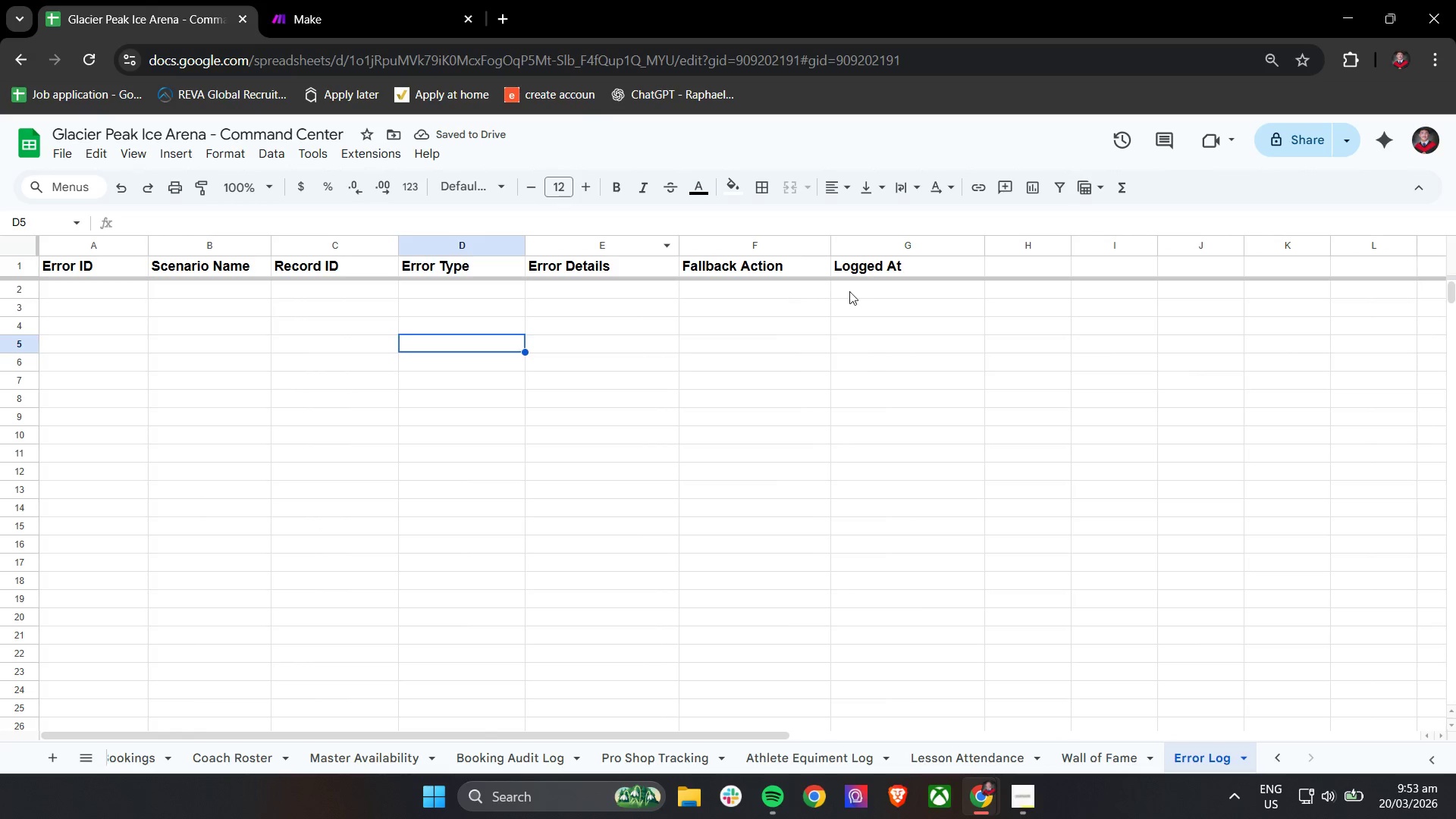 
left_click_drag(start_coordinate=[870, 275], to_coordinate=[99, 268])
 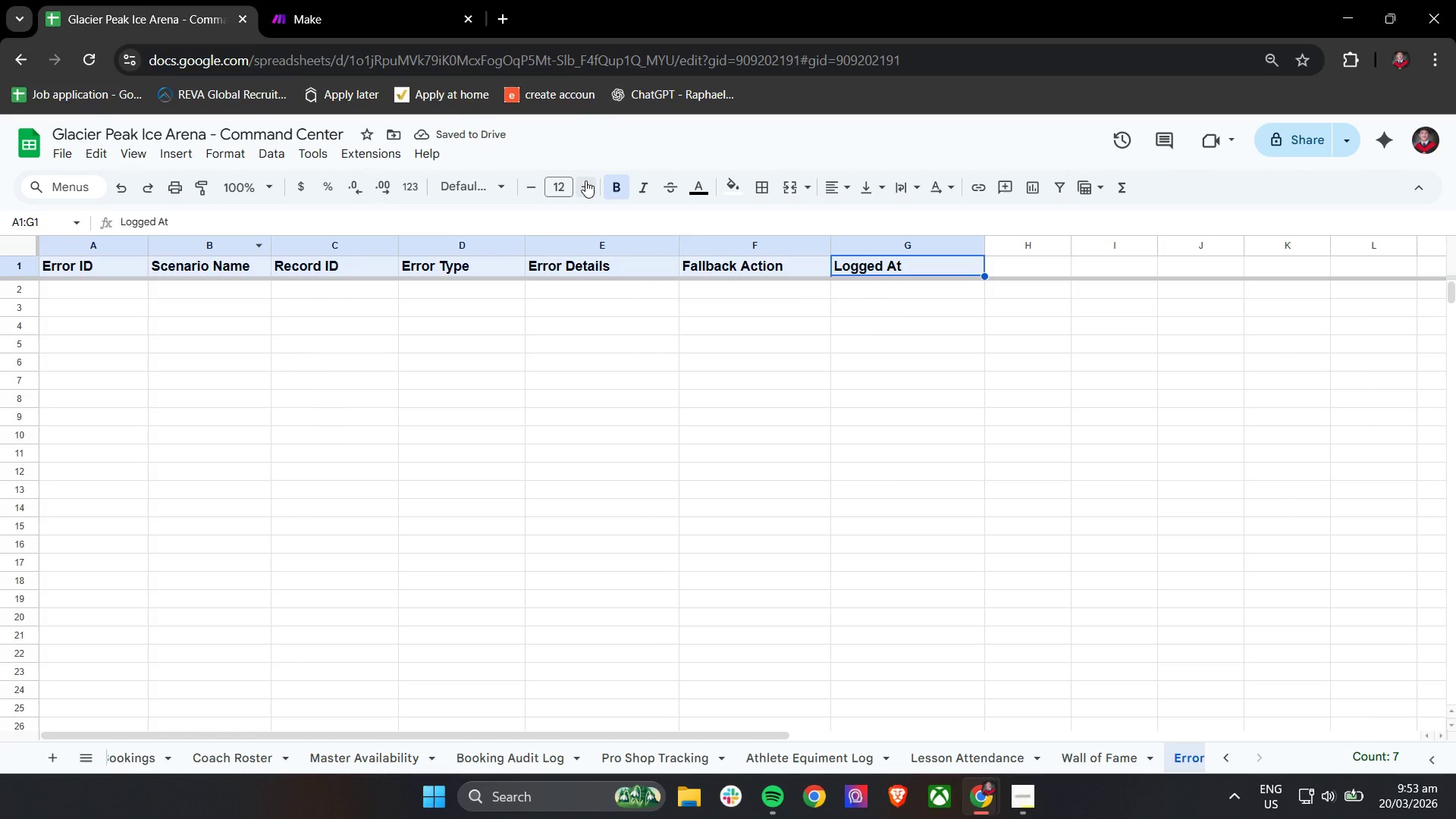 
double_click([585, 180])
 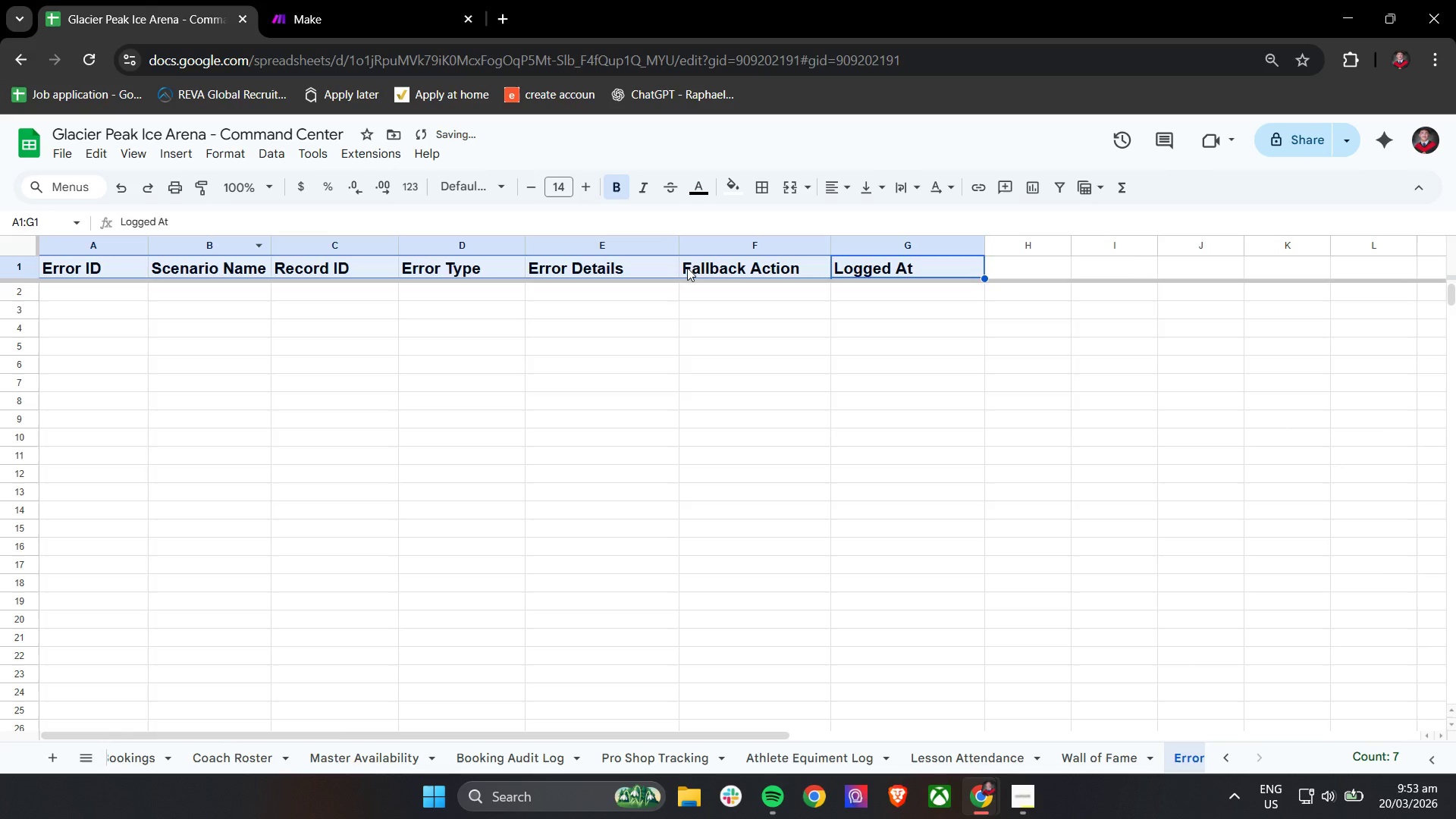 
triple_click([924, 428])
 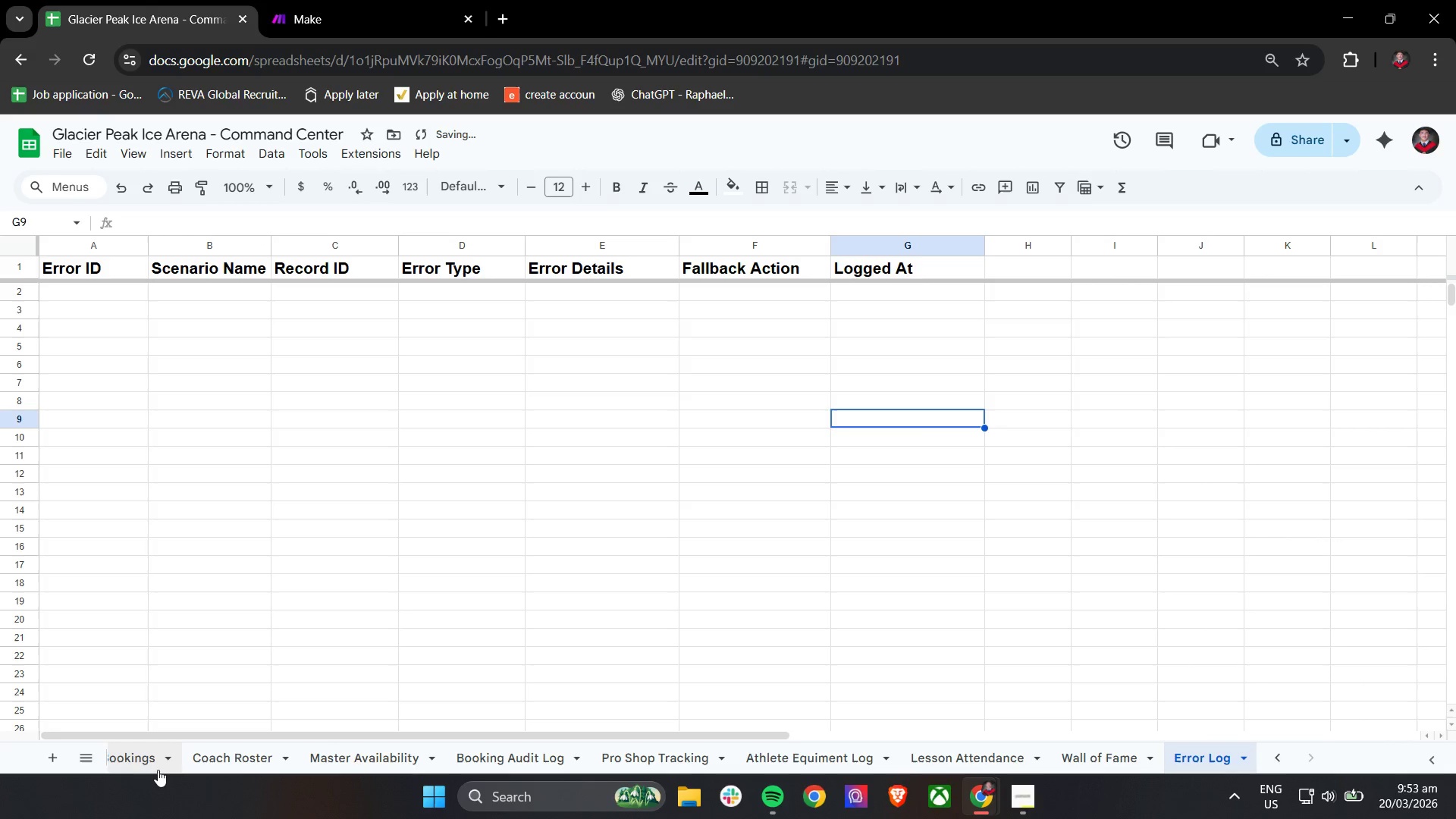 
hold_key(key=ShiftLeft, duration=0.84)
left_click([158, 752])
 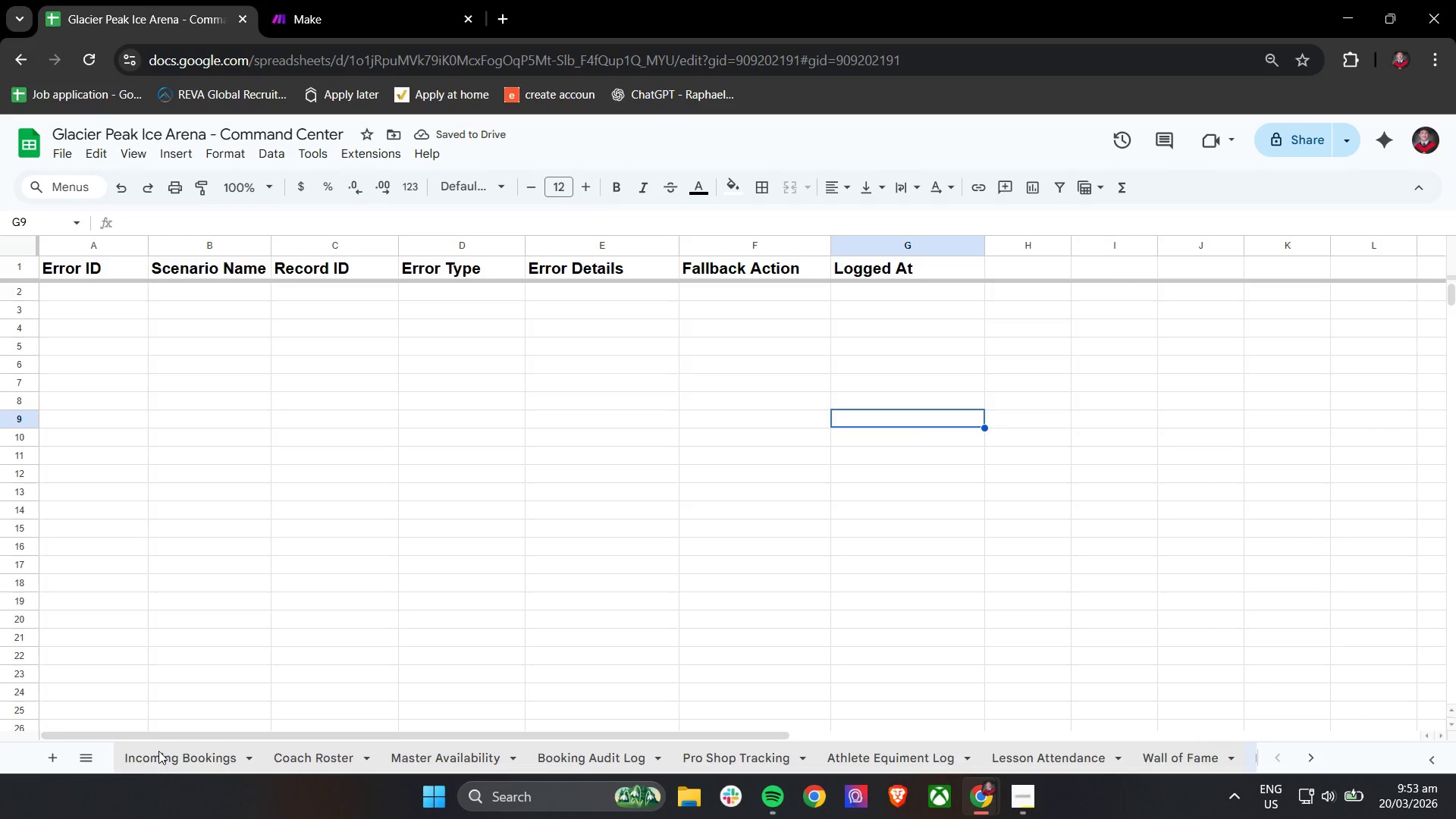 
scroll: coordinate [158, 749], scroll_direction: up, amount: 8.0
 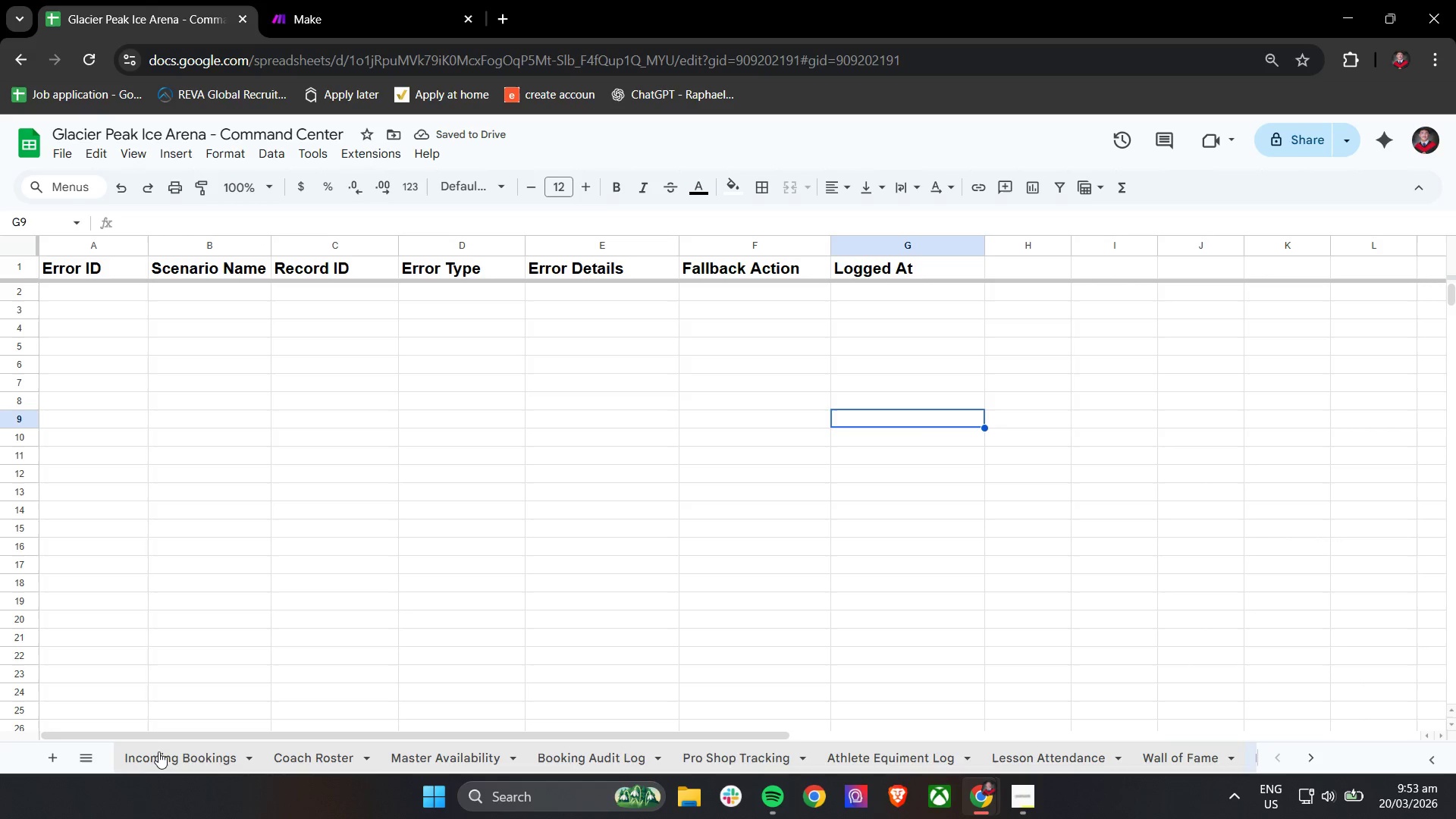 
left_click([158, 751])
 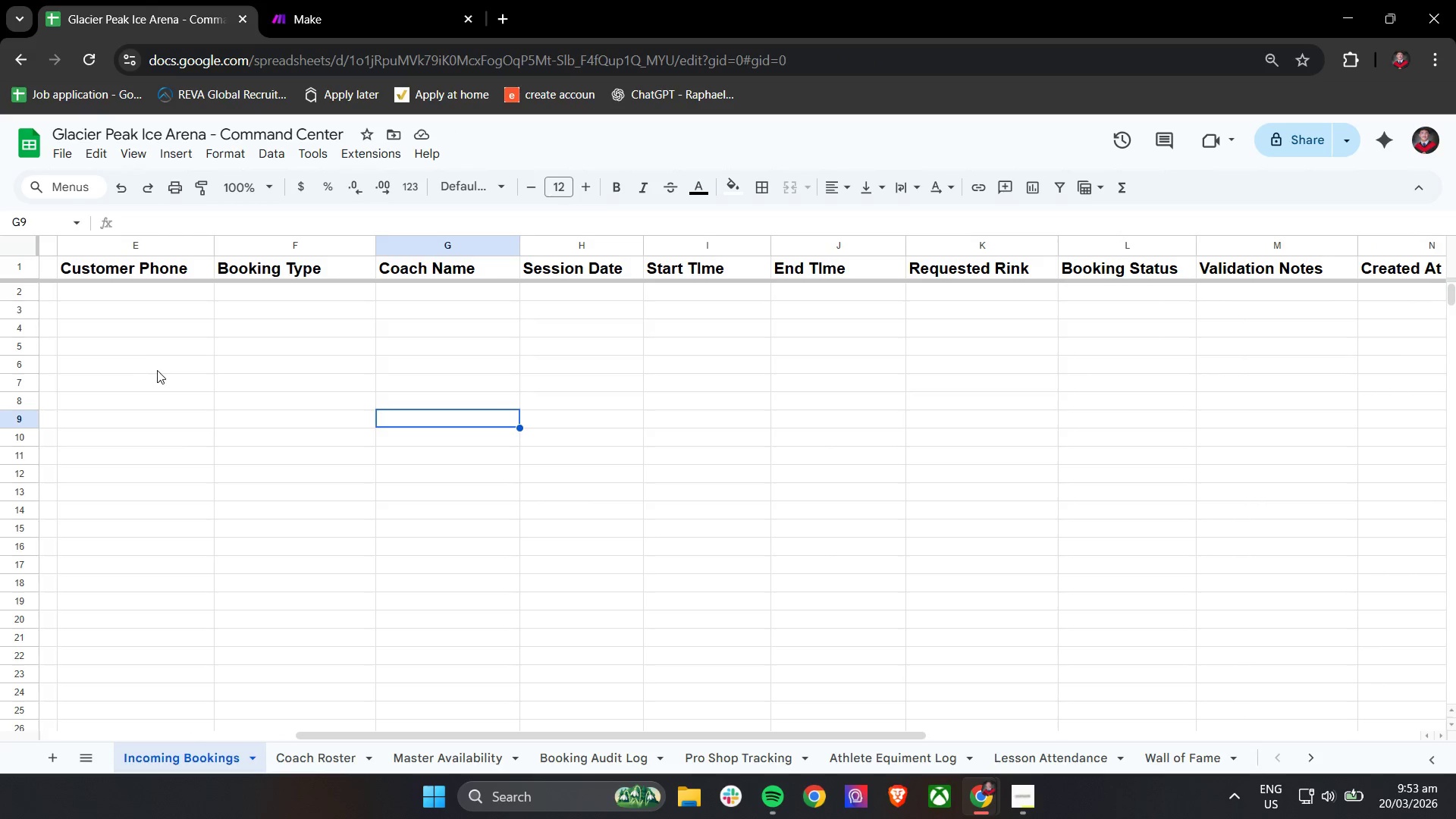 
hold_key(key=ShiftLeft, duration=1.52)
 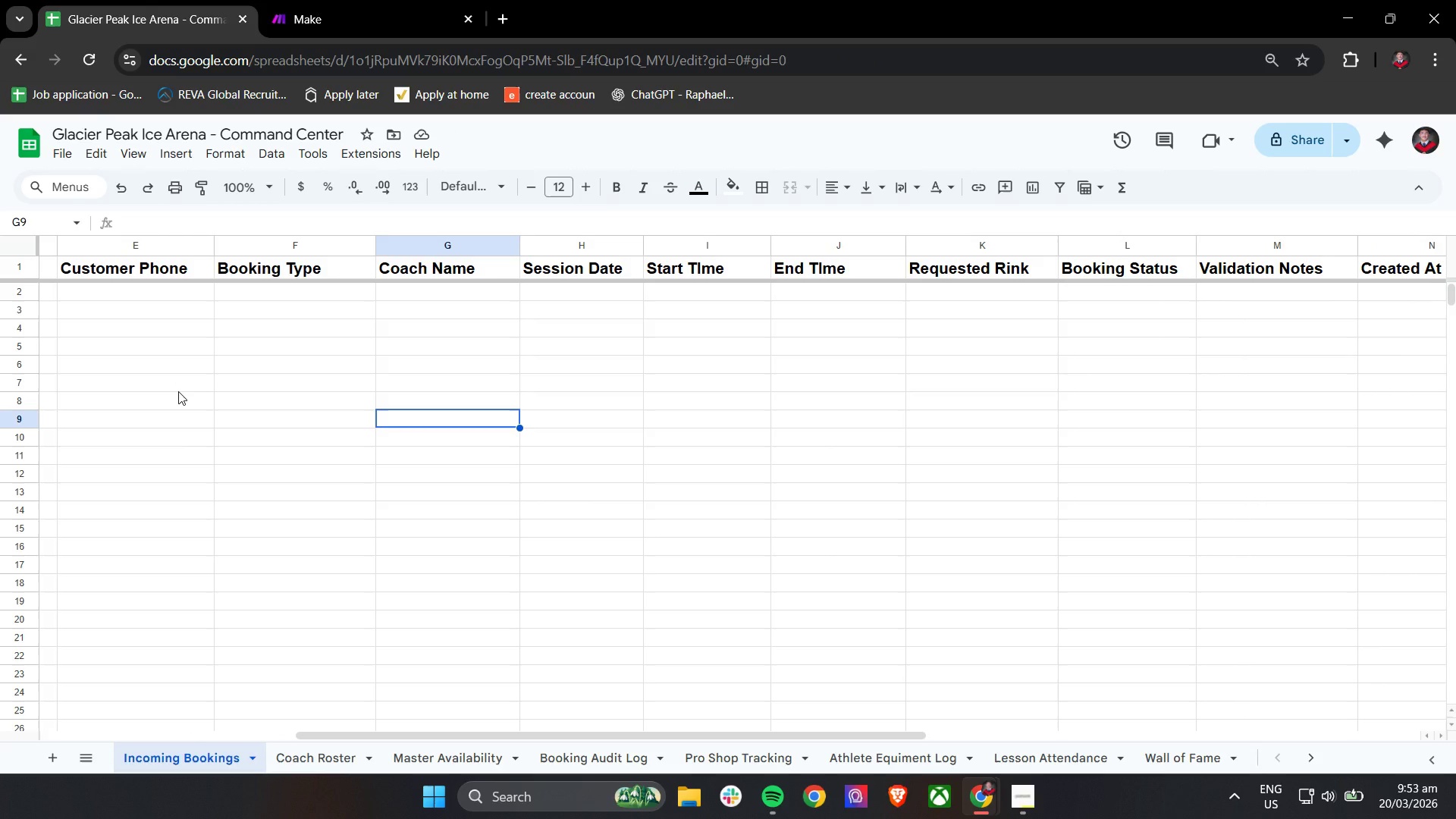 
hold_key(key=ShiftLeft, duration=1.52)
 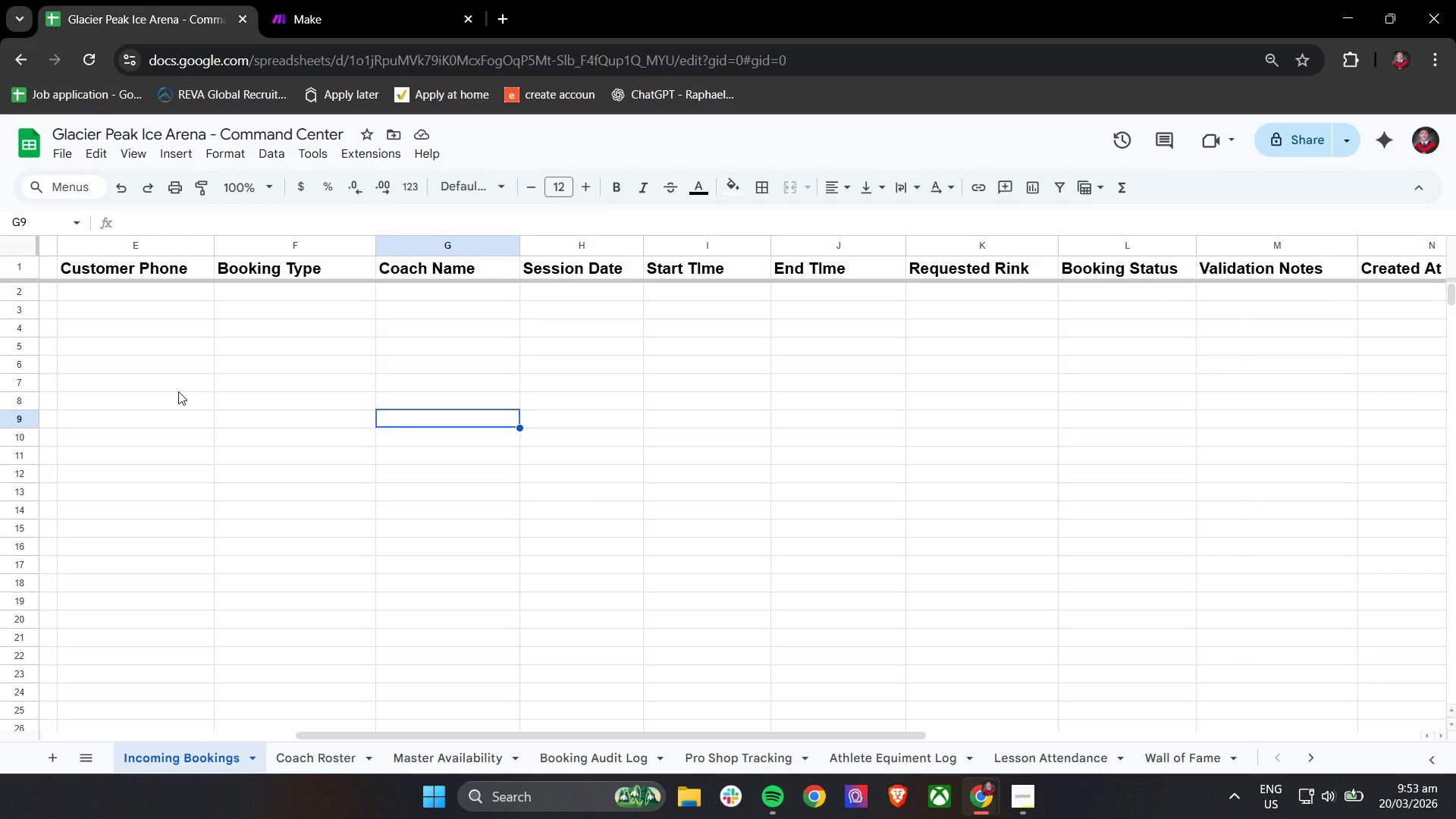 
hold_key(key=ShiftLeft, duration=1.5)
hold_key(key=ShiftLeft, duration=1.53)
scroll: coordinate [177, 393], scroll_direction: up, amount: 11.0
 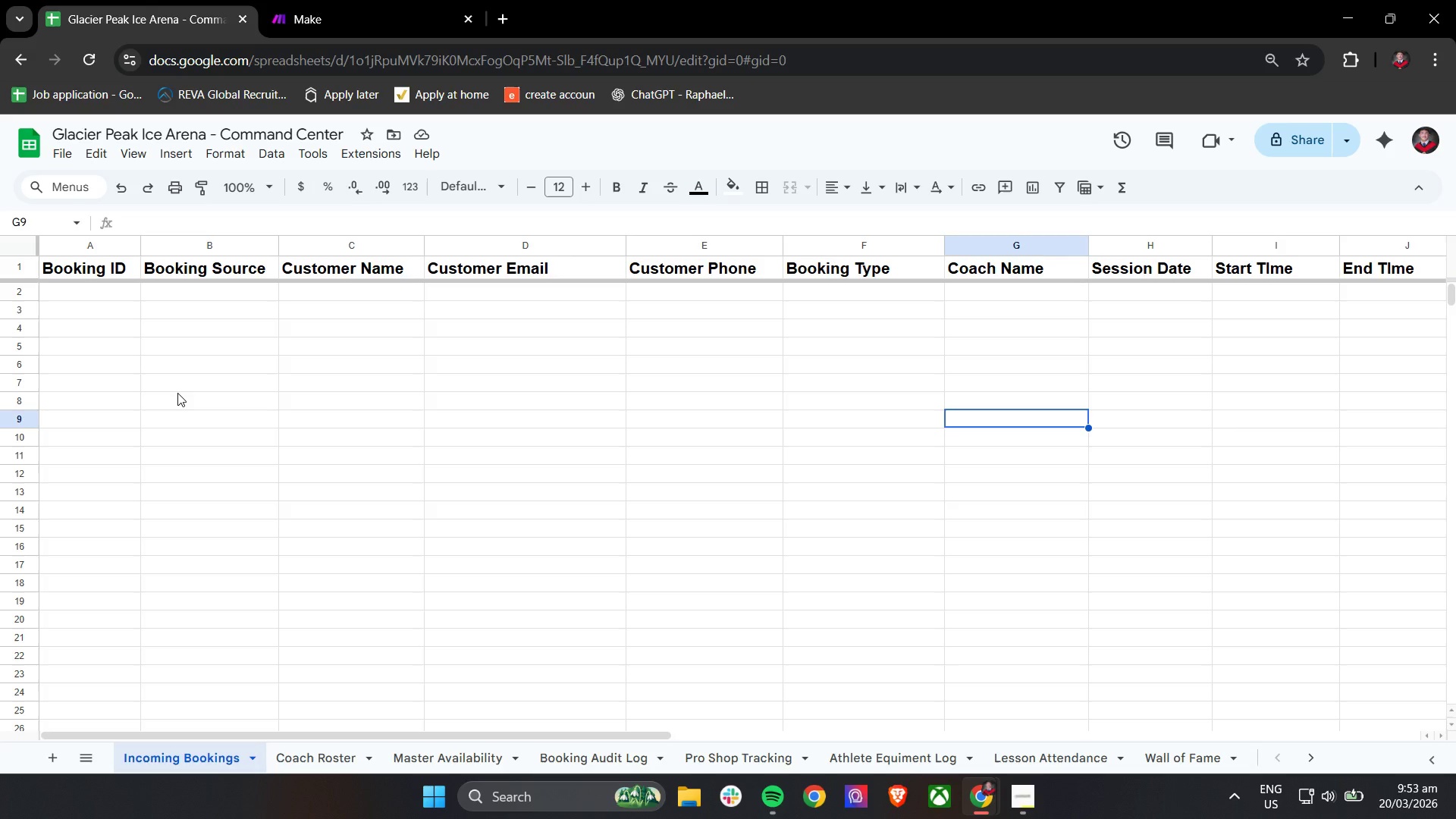 
hold_key(key=ShiftLeft, duration=1.5)
 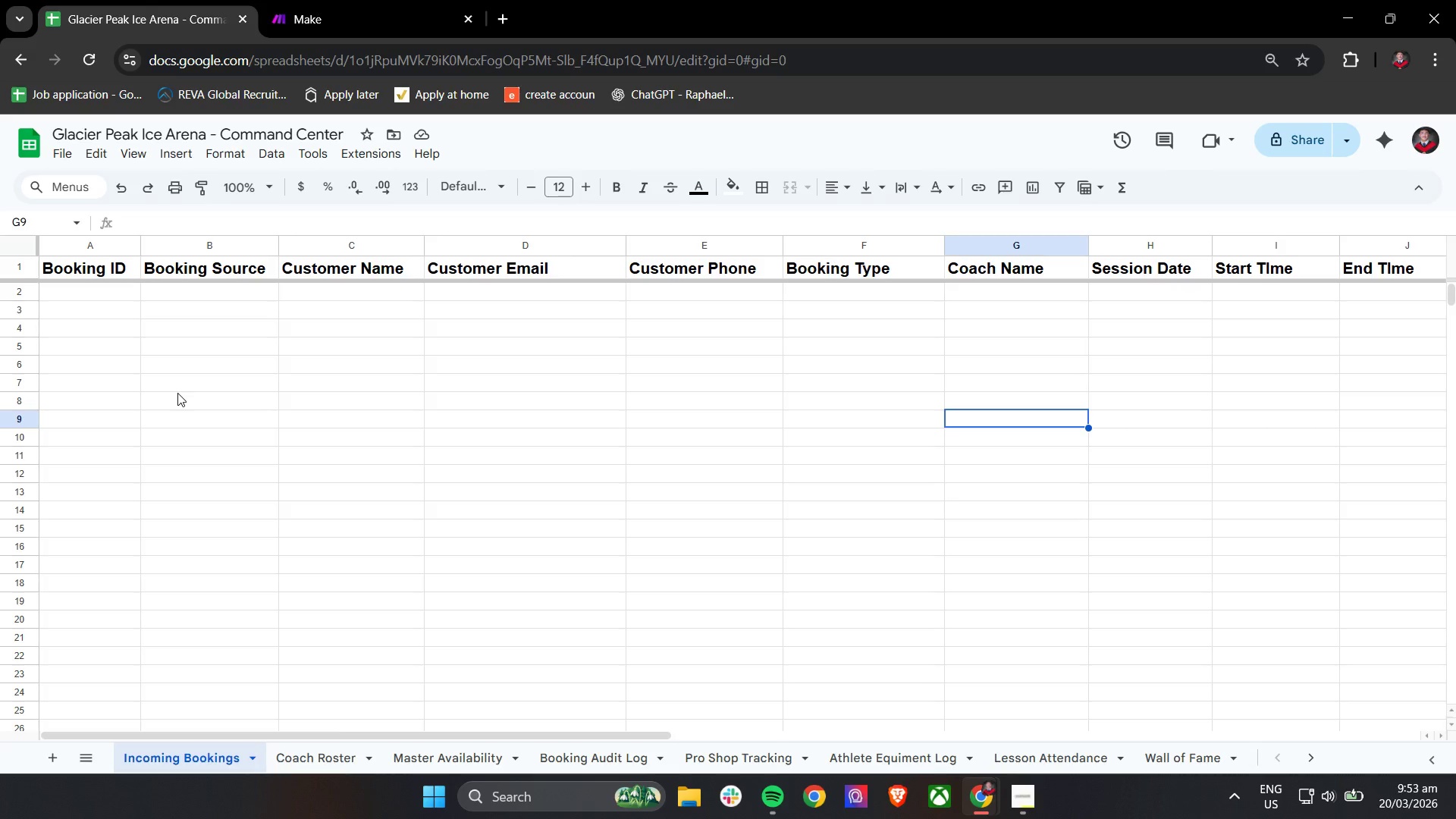 
hold_key(key=ShiftLeft, duration=1.5)
 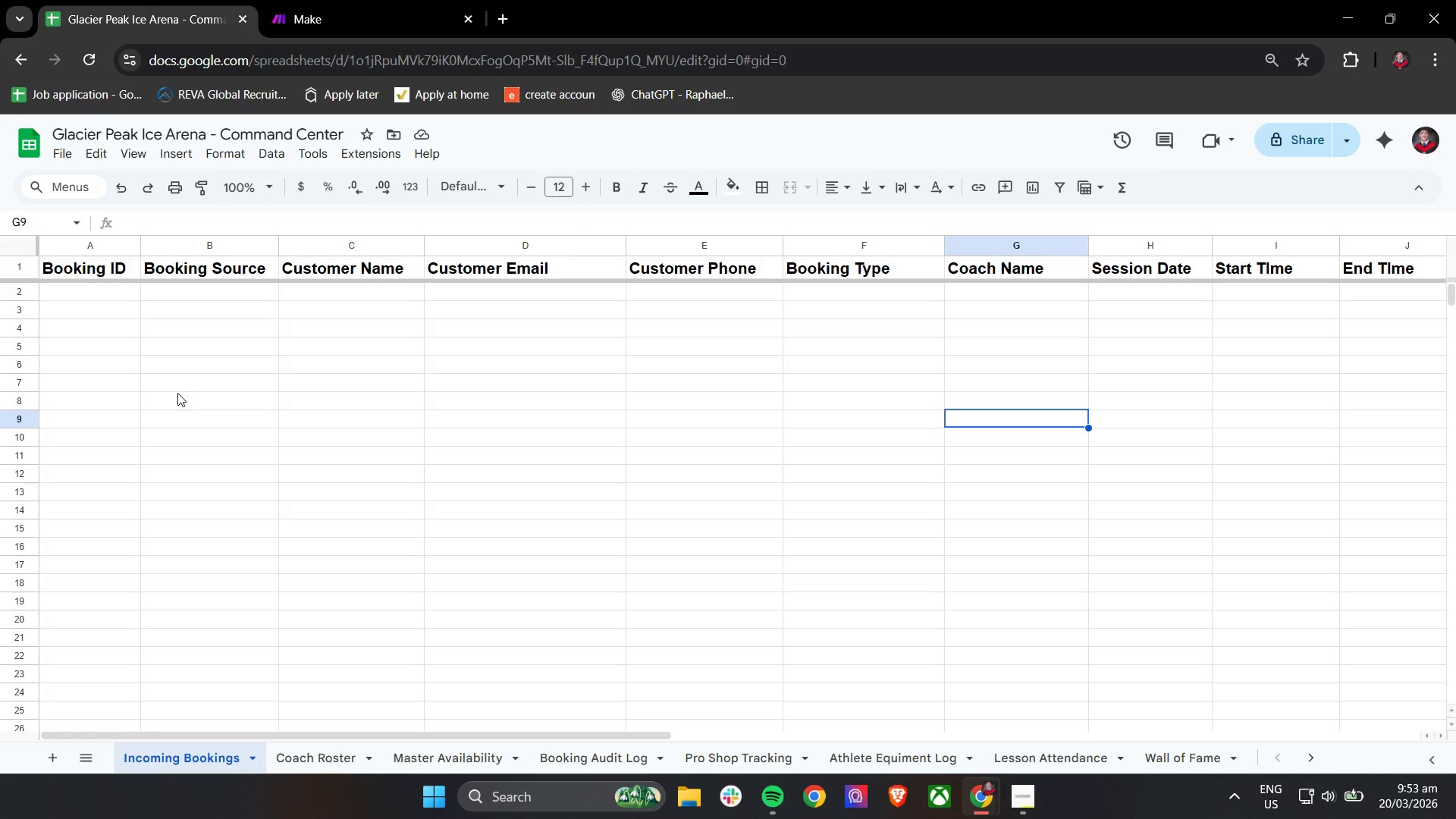 
hold_key(key=ShiftLeft, duration=0.83)
 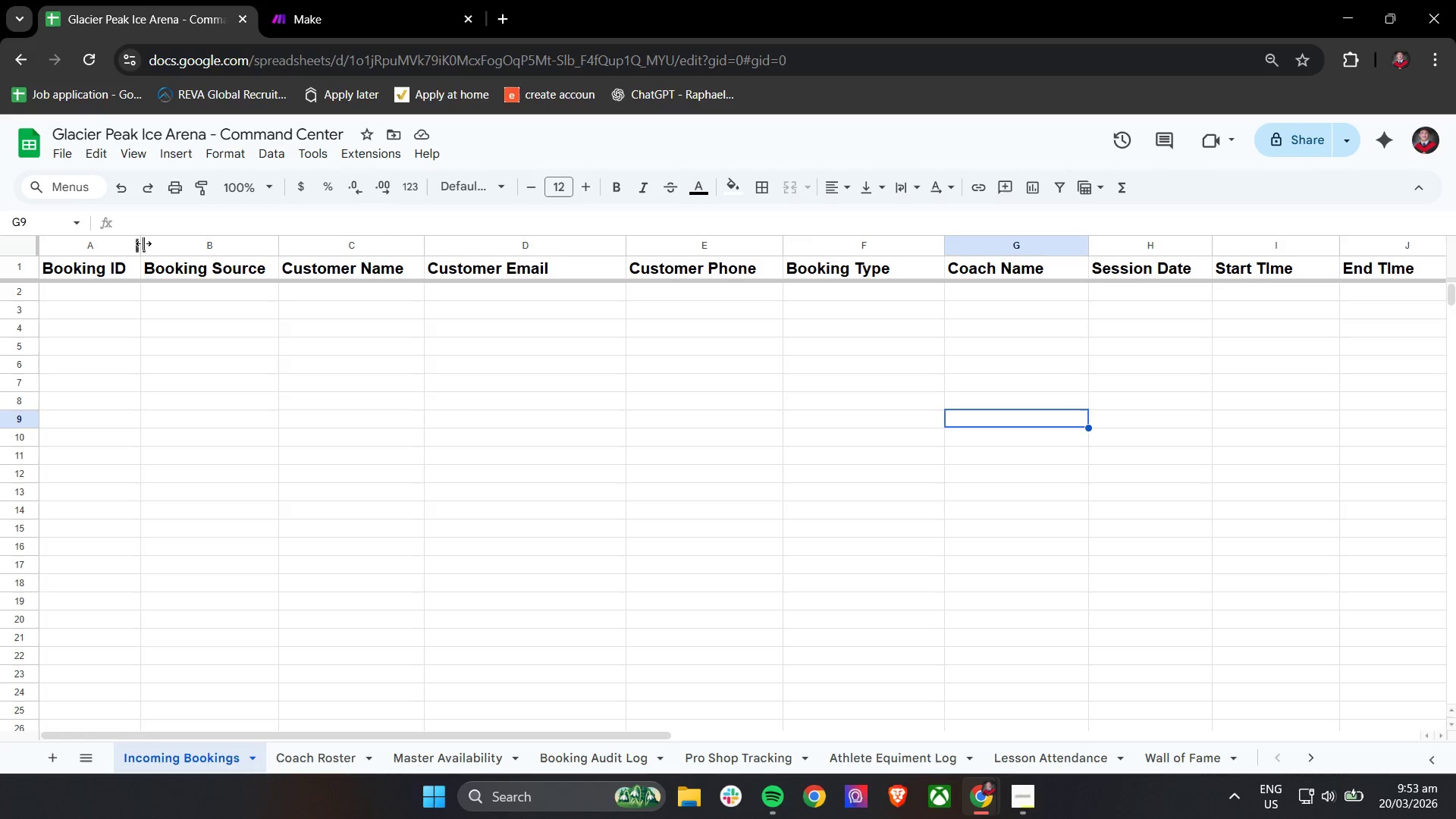 
left_click_drag(start_coordinate=[143, 243], to_coordinate=[152, 243])
 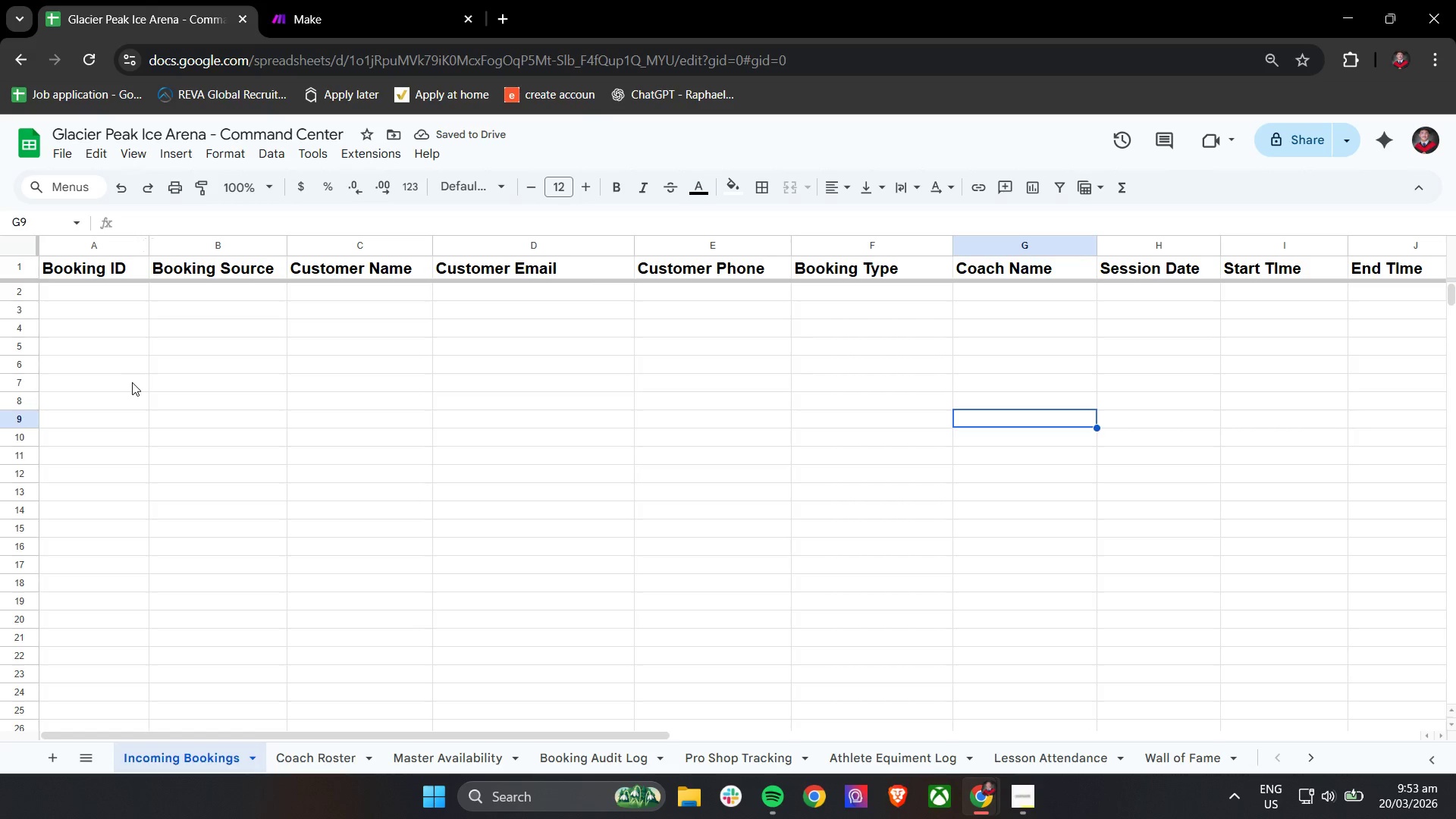 
left_click([111, 298])
 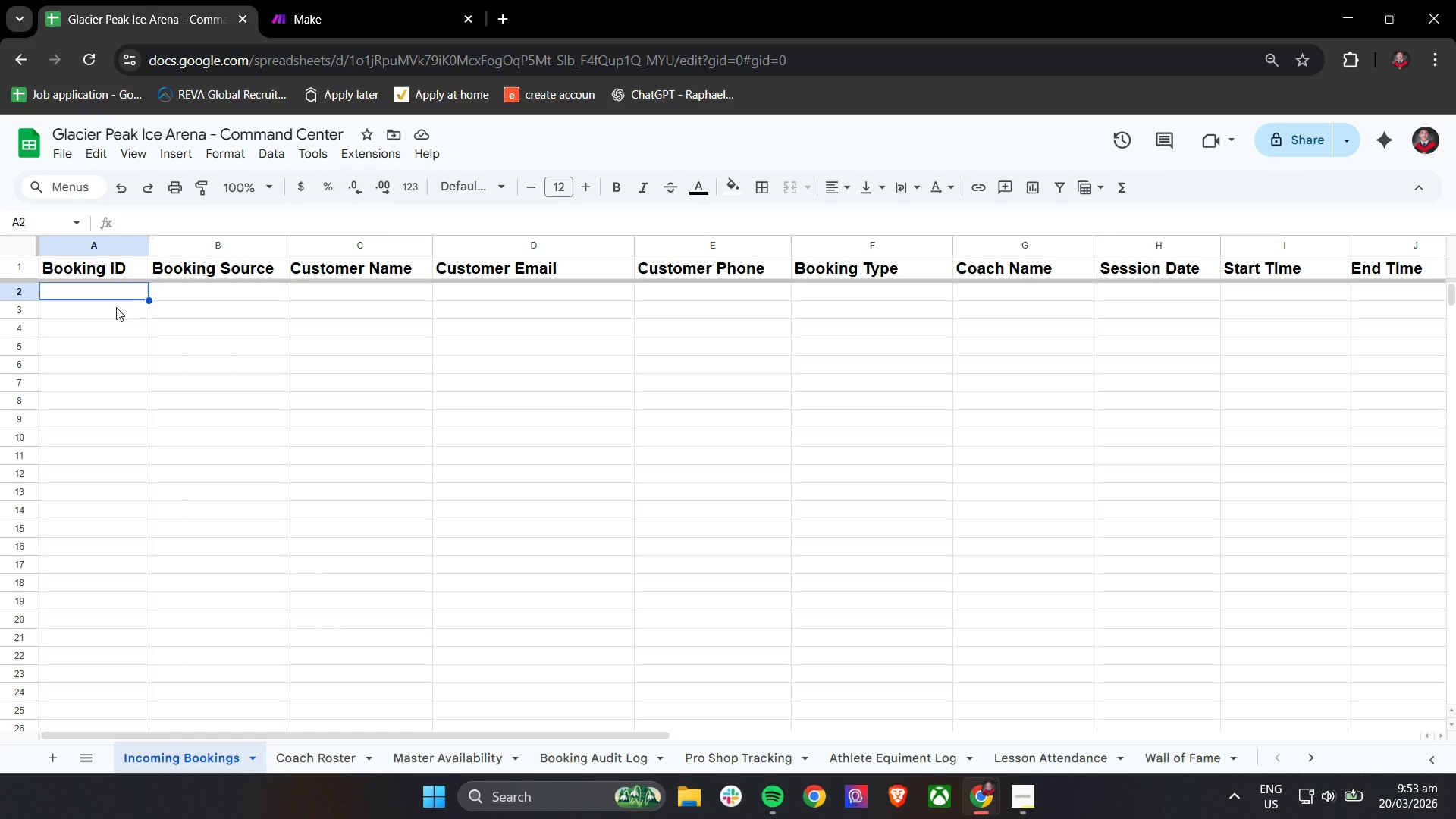 
type(BK)
 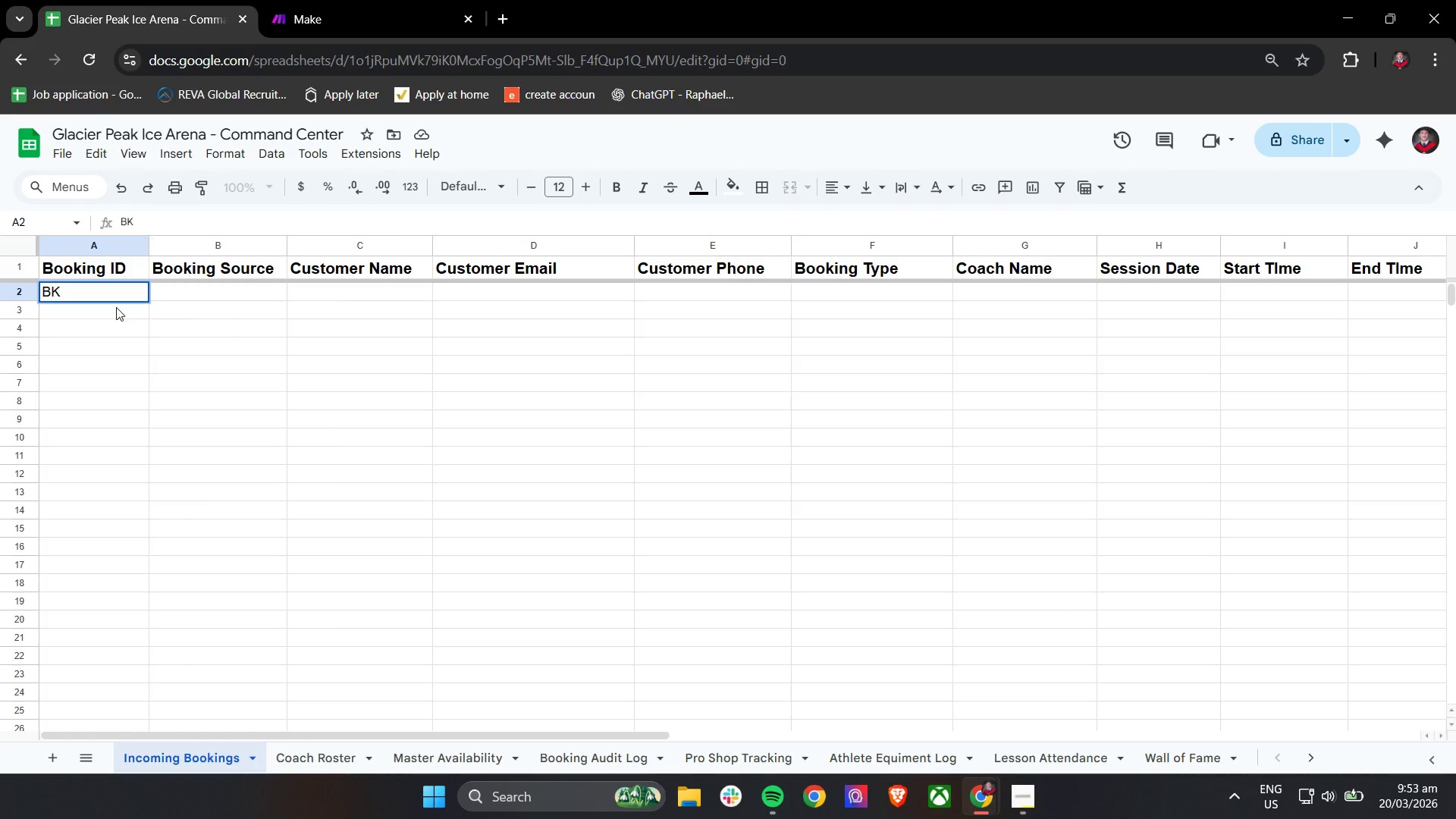 
wait(5.16)
 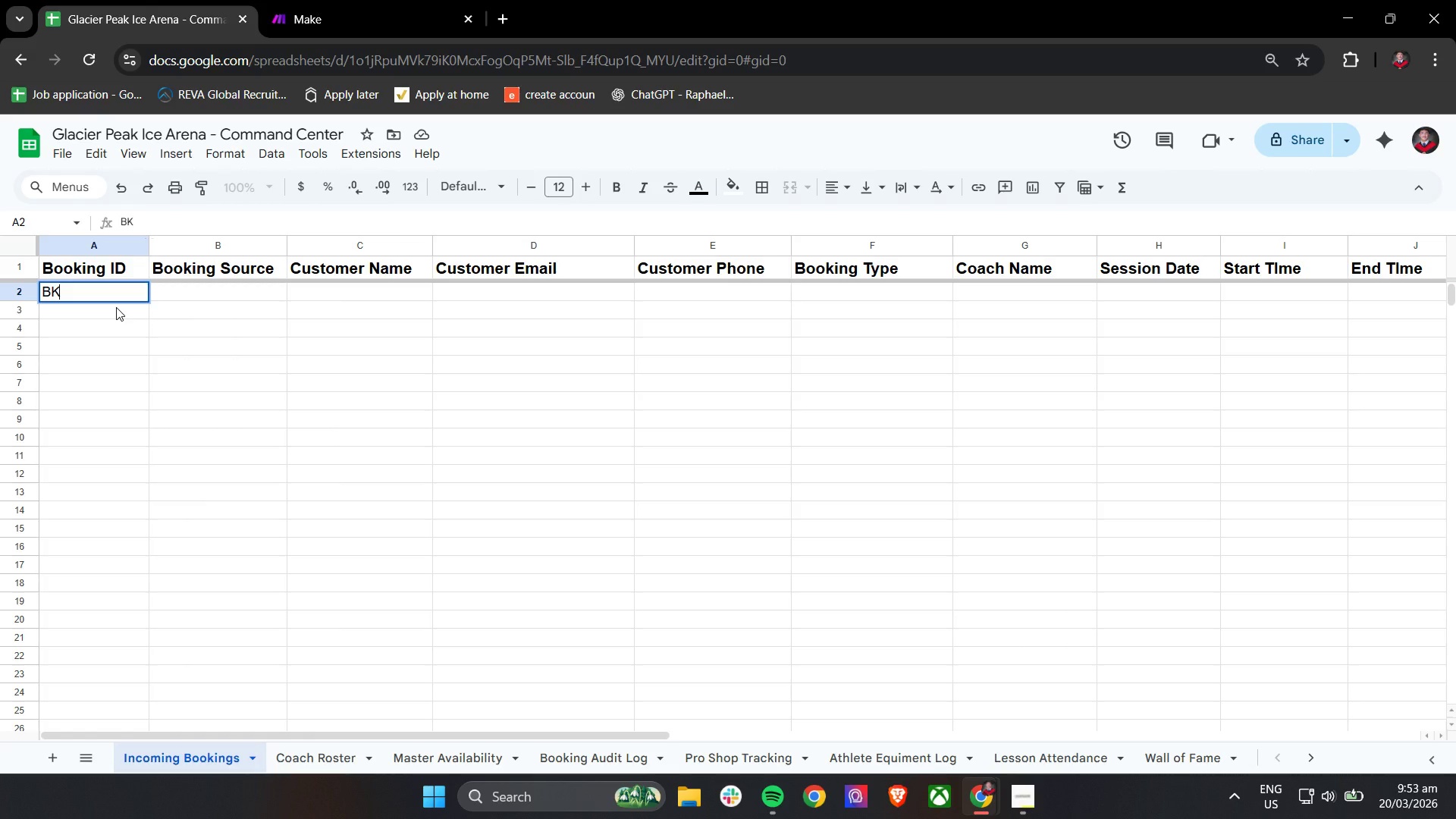 
type(-001)
 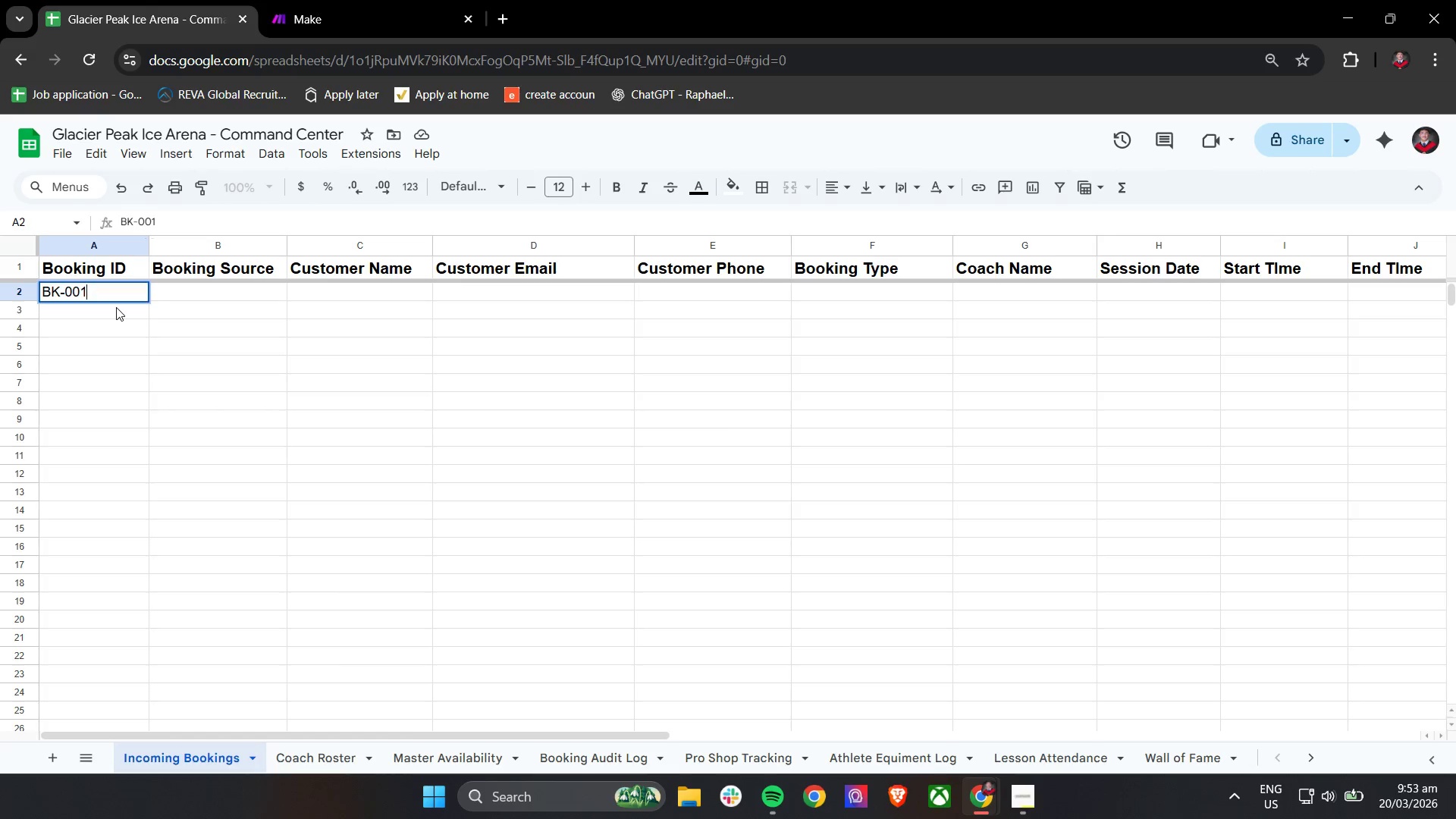 
left_click([116, 307])
 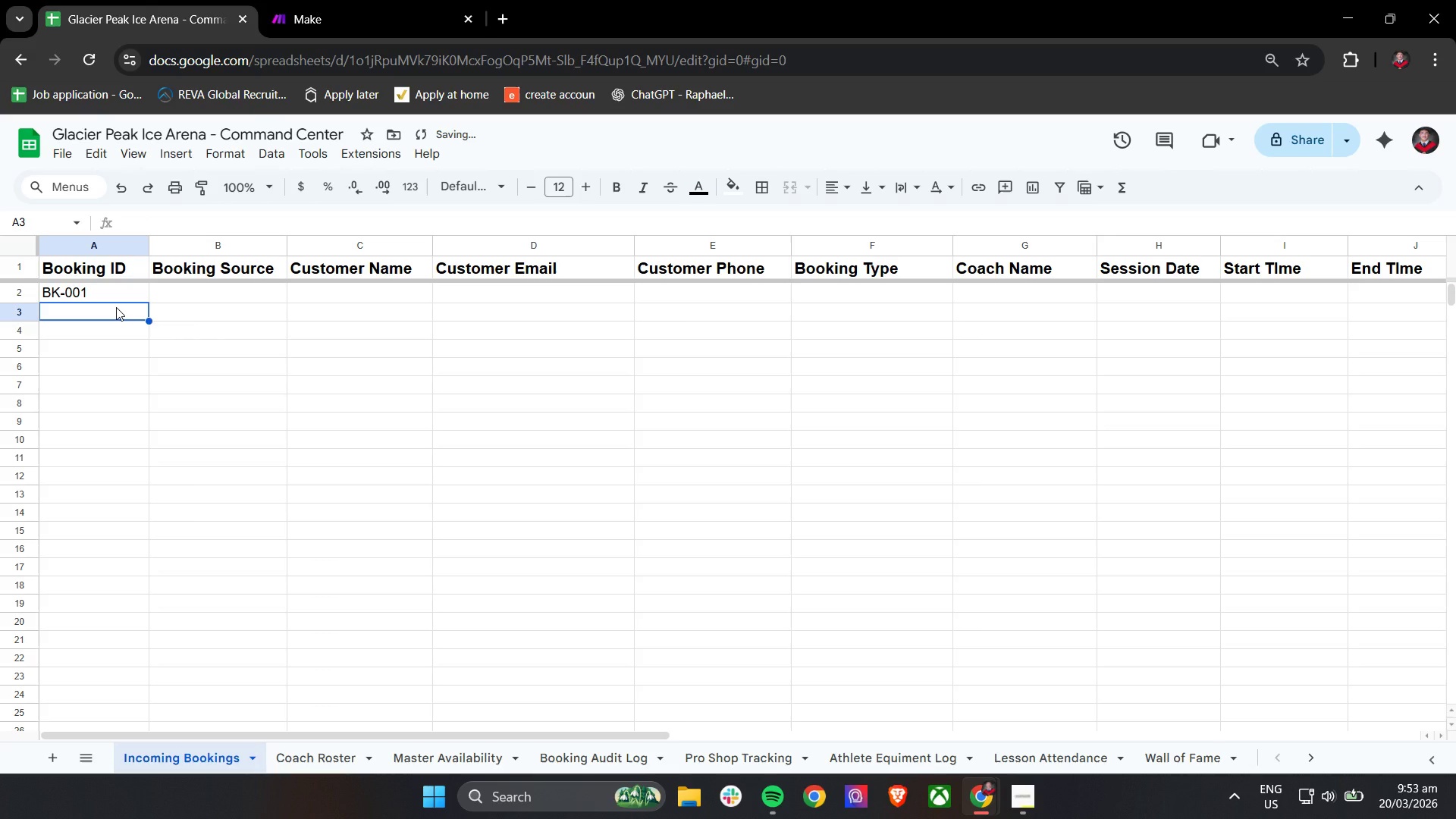 
type(BK-002)
 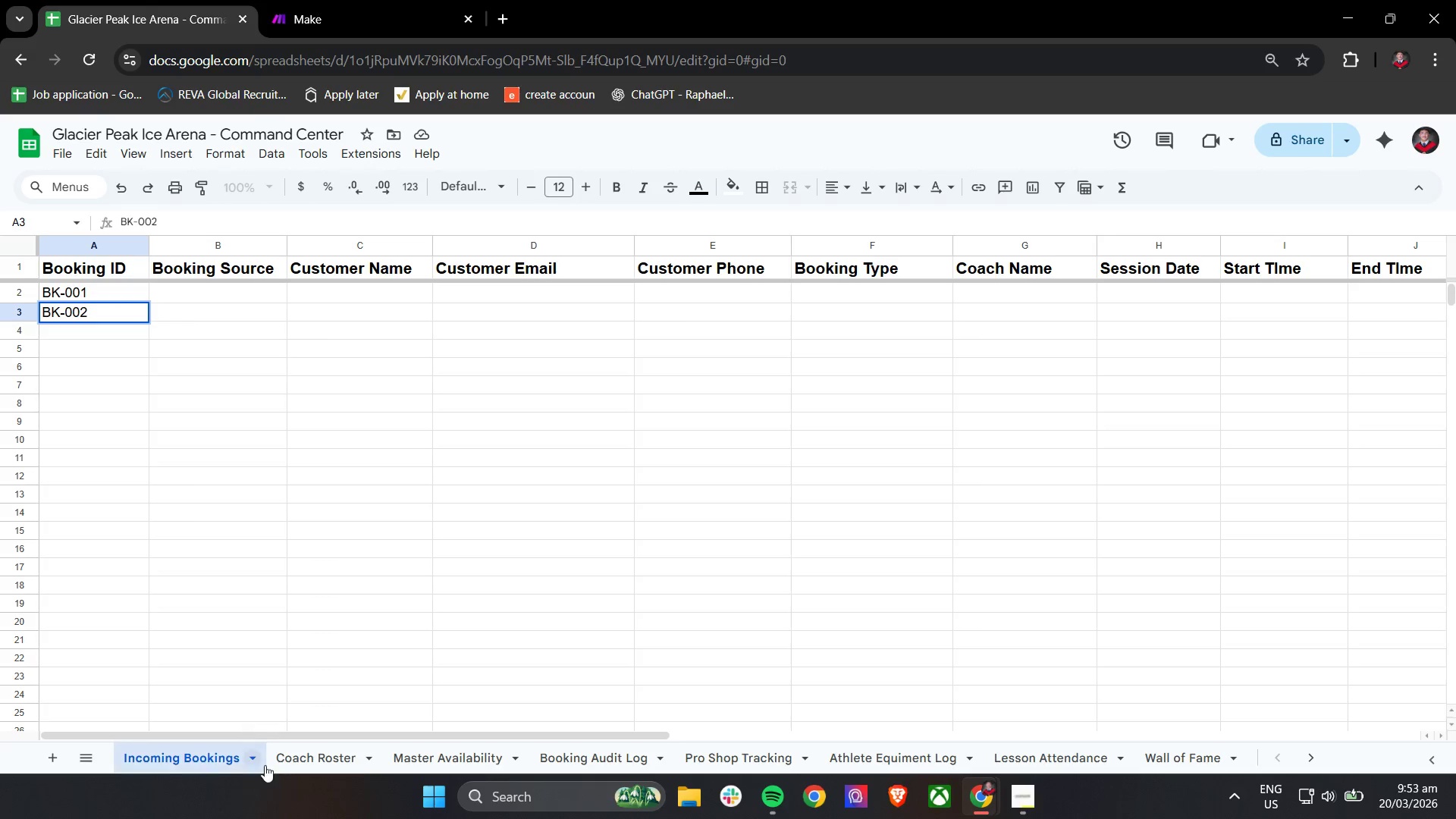 
left_click([321, 758])
 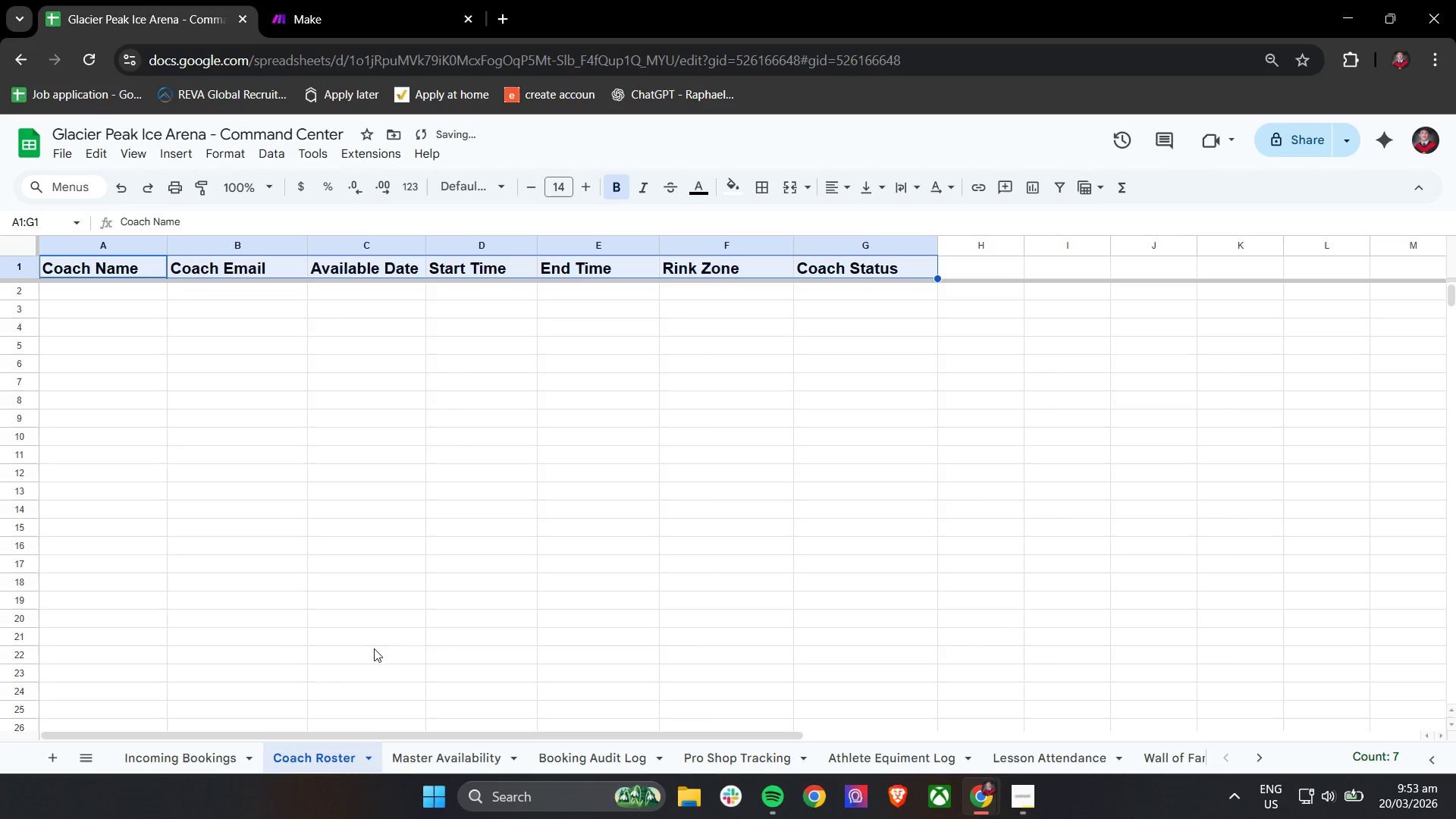 
left_click([436, 469])
 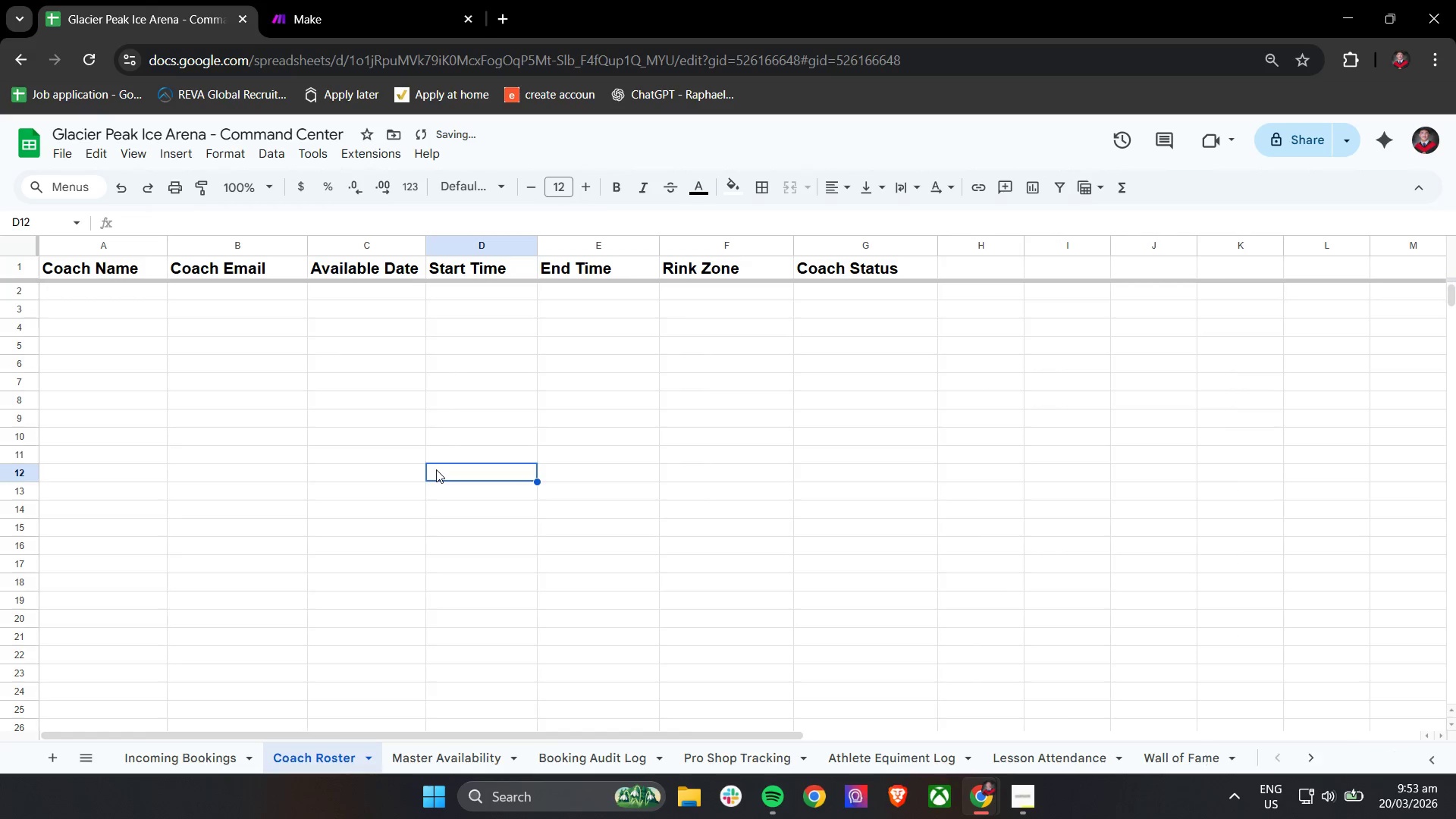 
hold_key(key=ShiftLeft, duration=0.92)
scroll: coordinate [437, 469], scroll_direction: up, amount: 6.0
 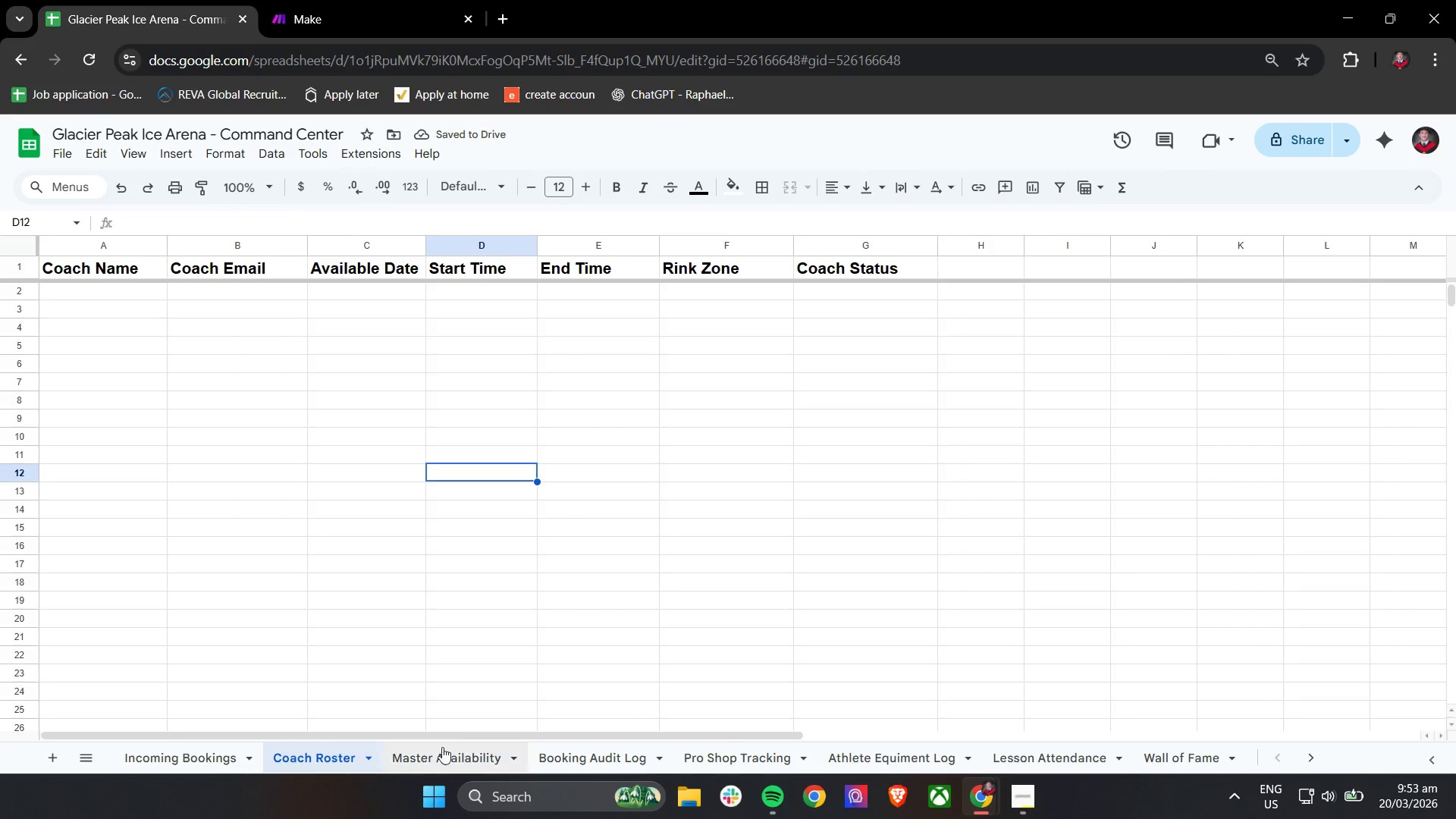 
left_click([441, 762])
 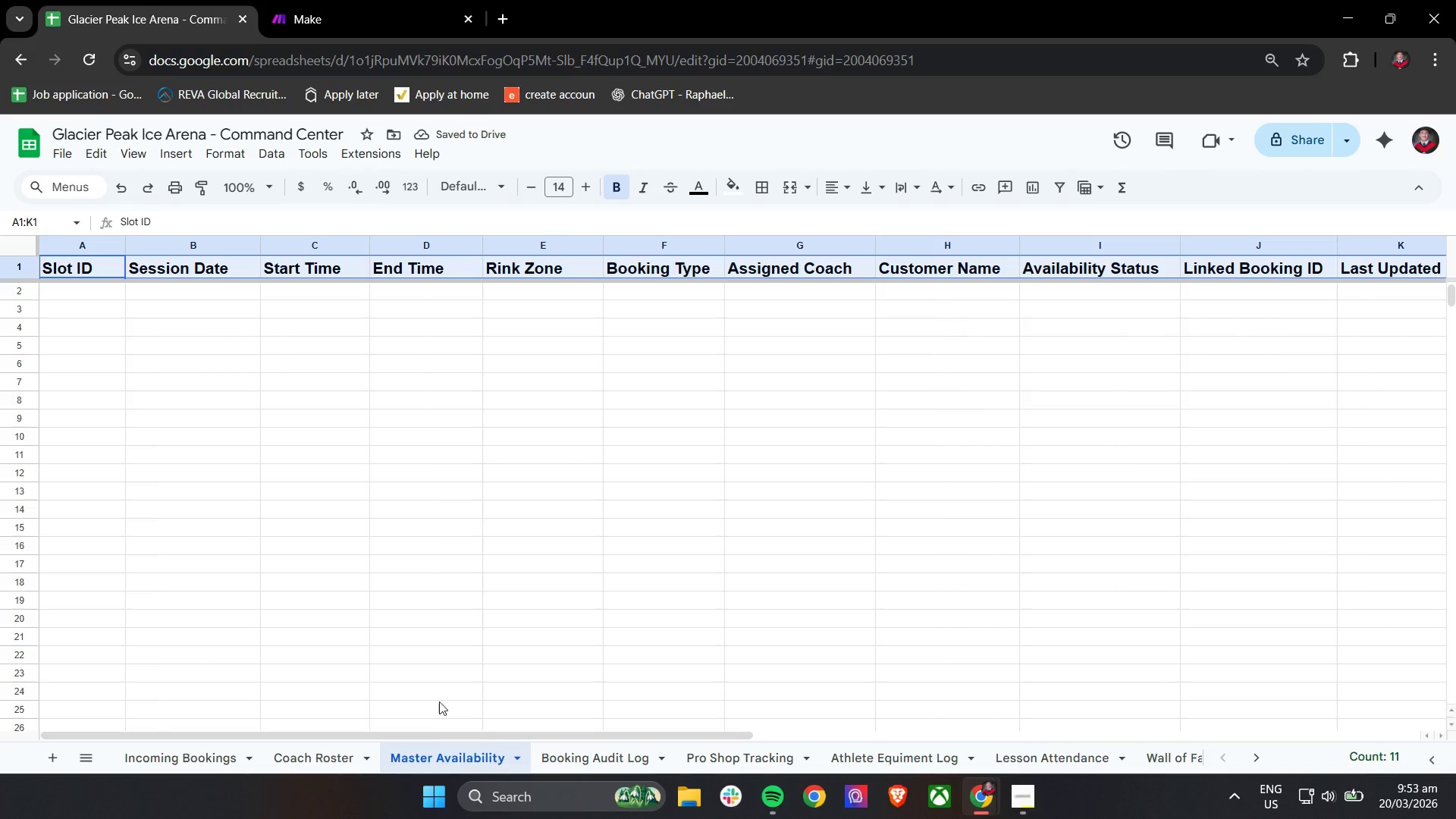 
hold_key(key=ShiftLeft, duration=0.64)
scroll: coordinate [409, 544], scroll_direction: up, amount: 3.0
 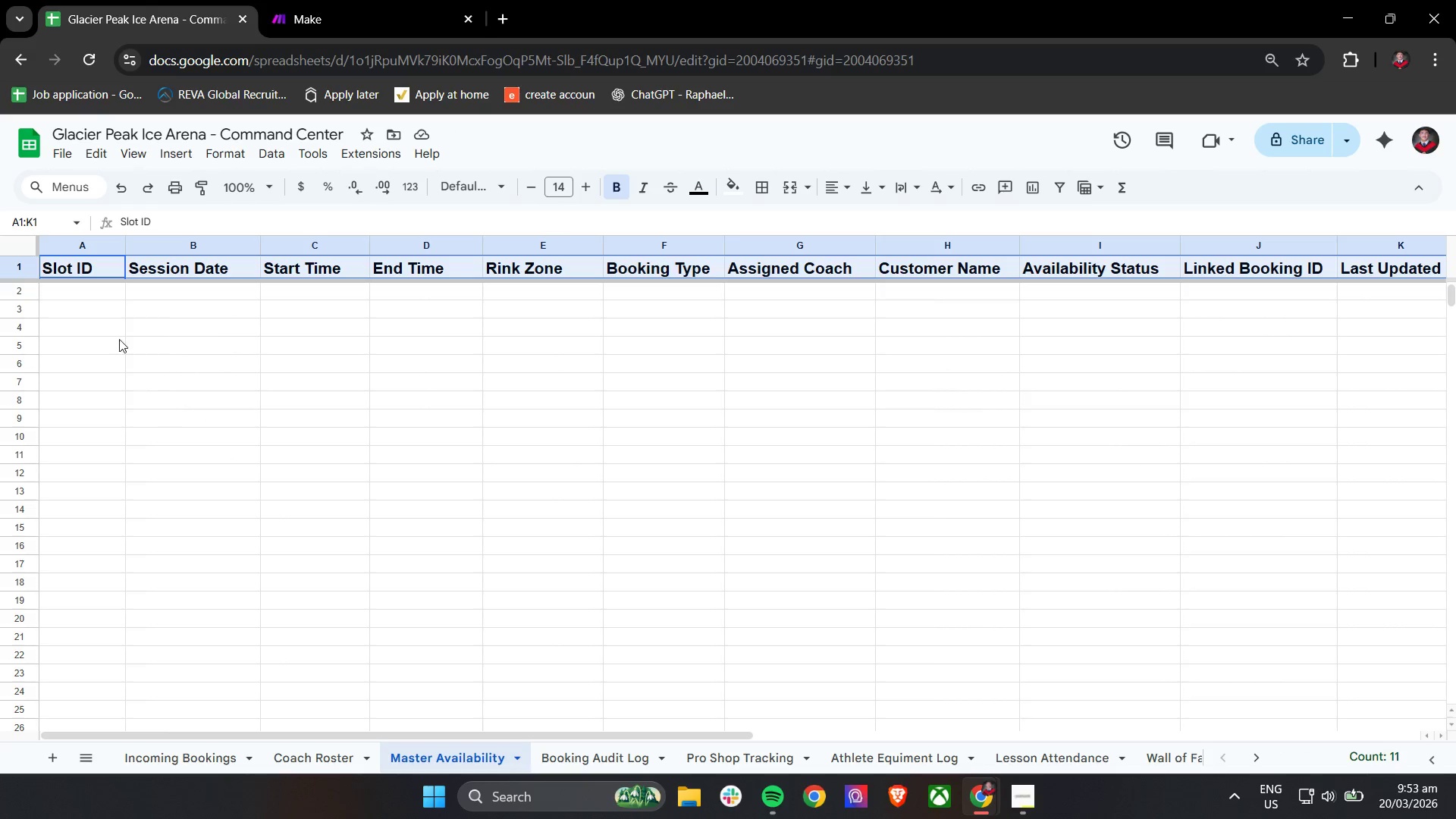 
wait(5.56)
 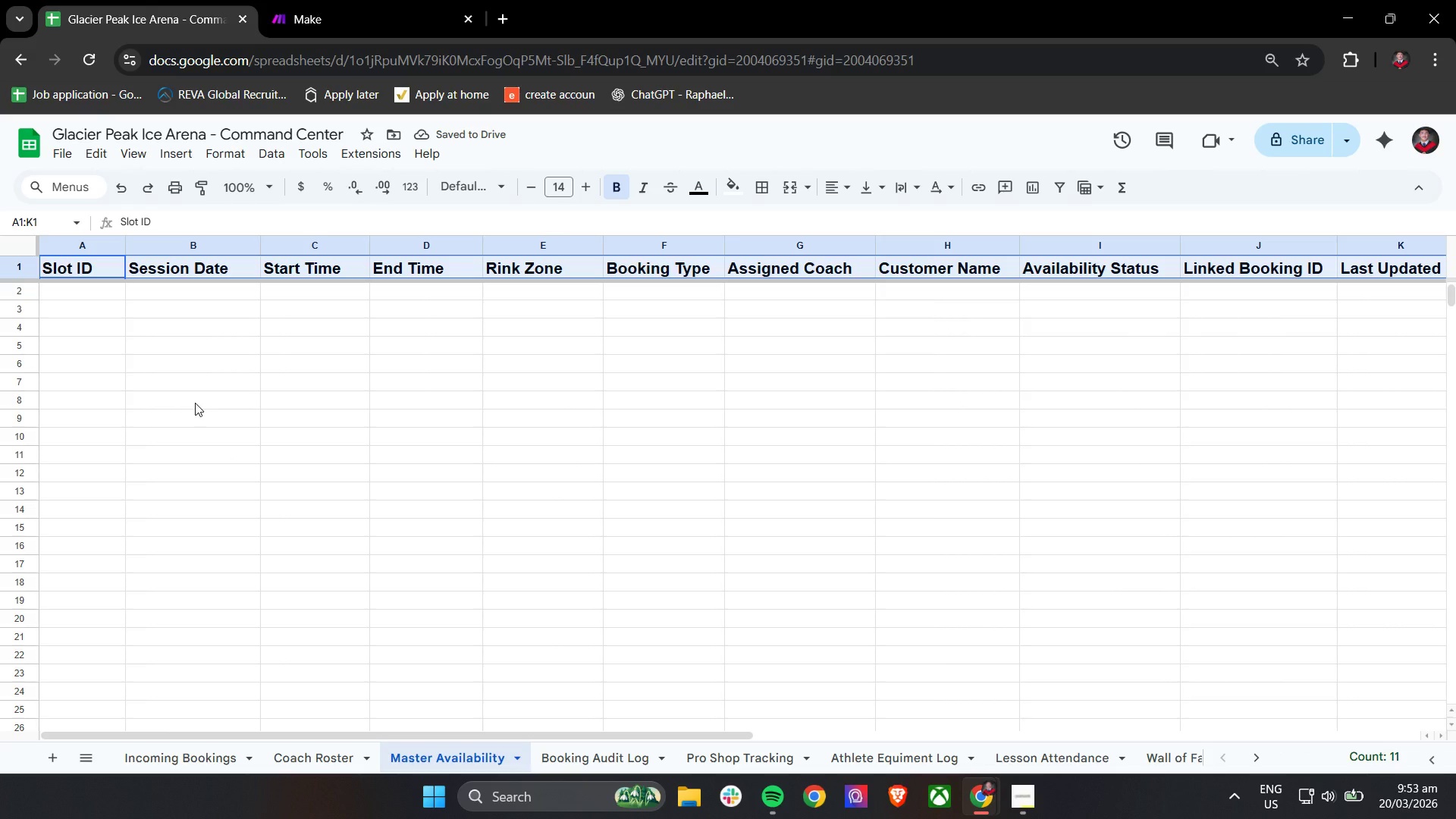 
left_click_drag(start_coordinate=[125, 241], to_coordinate=[136, 243])
 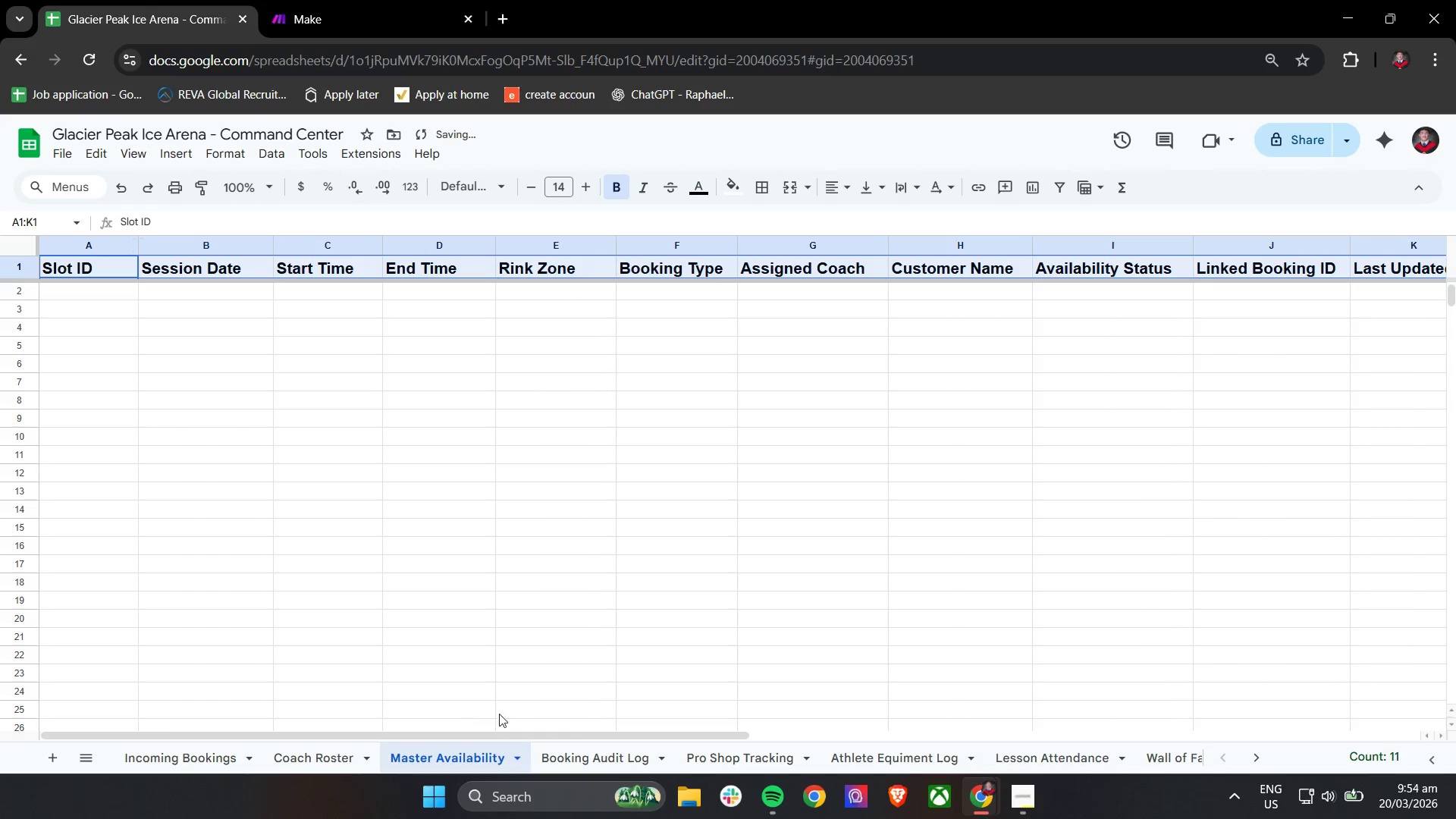 
left_click([570, 755])
 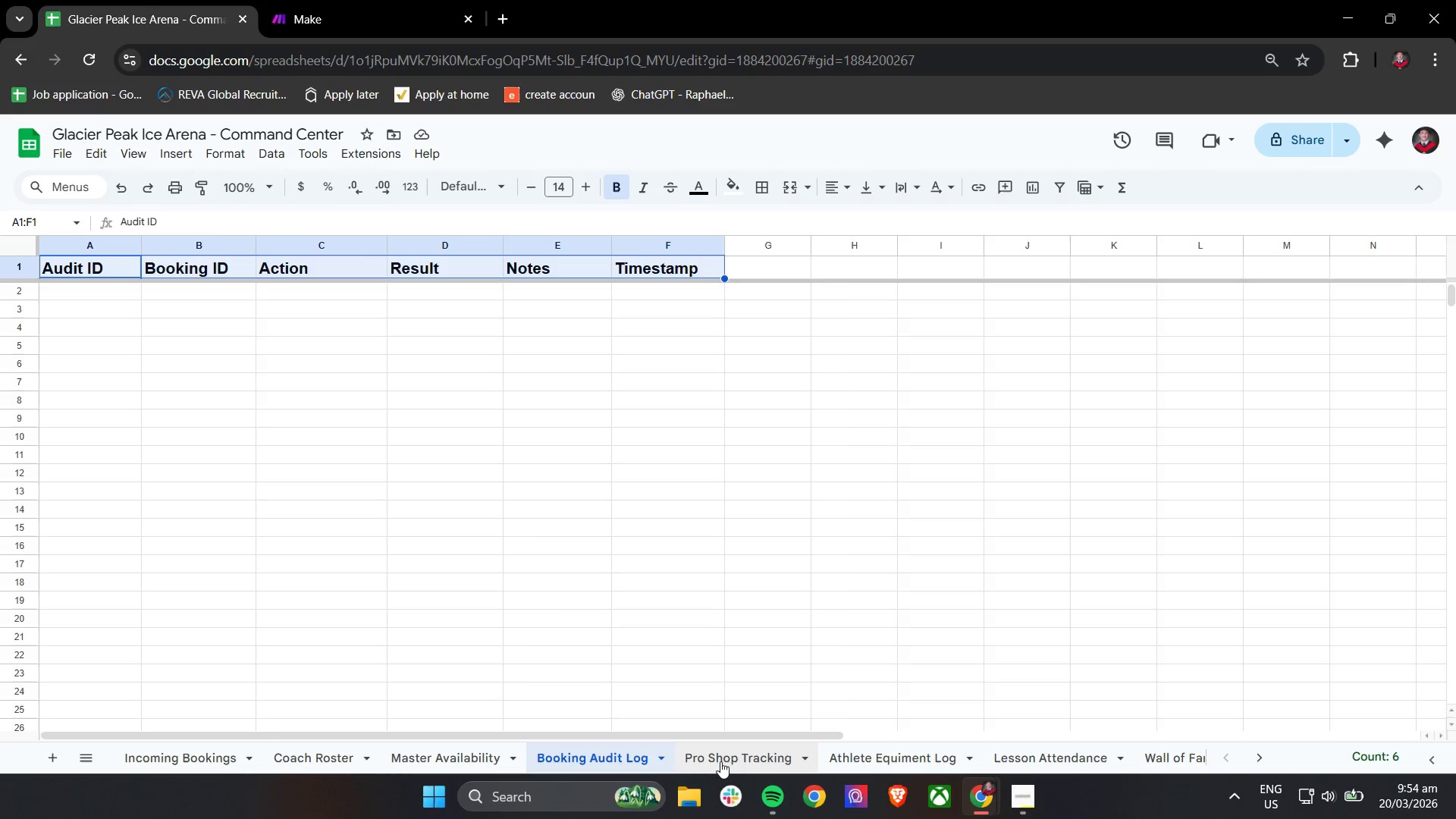 
left_click_drag(start_coordinate=[853, 758], to_coordinate=[858, 758])
 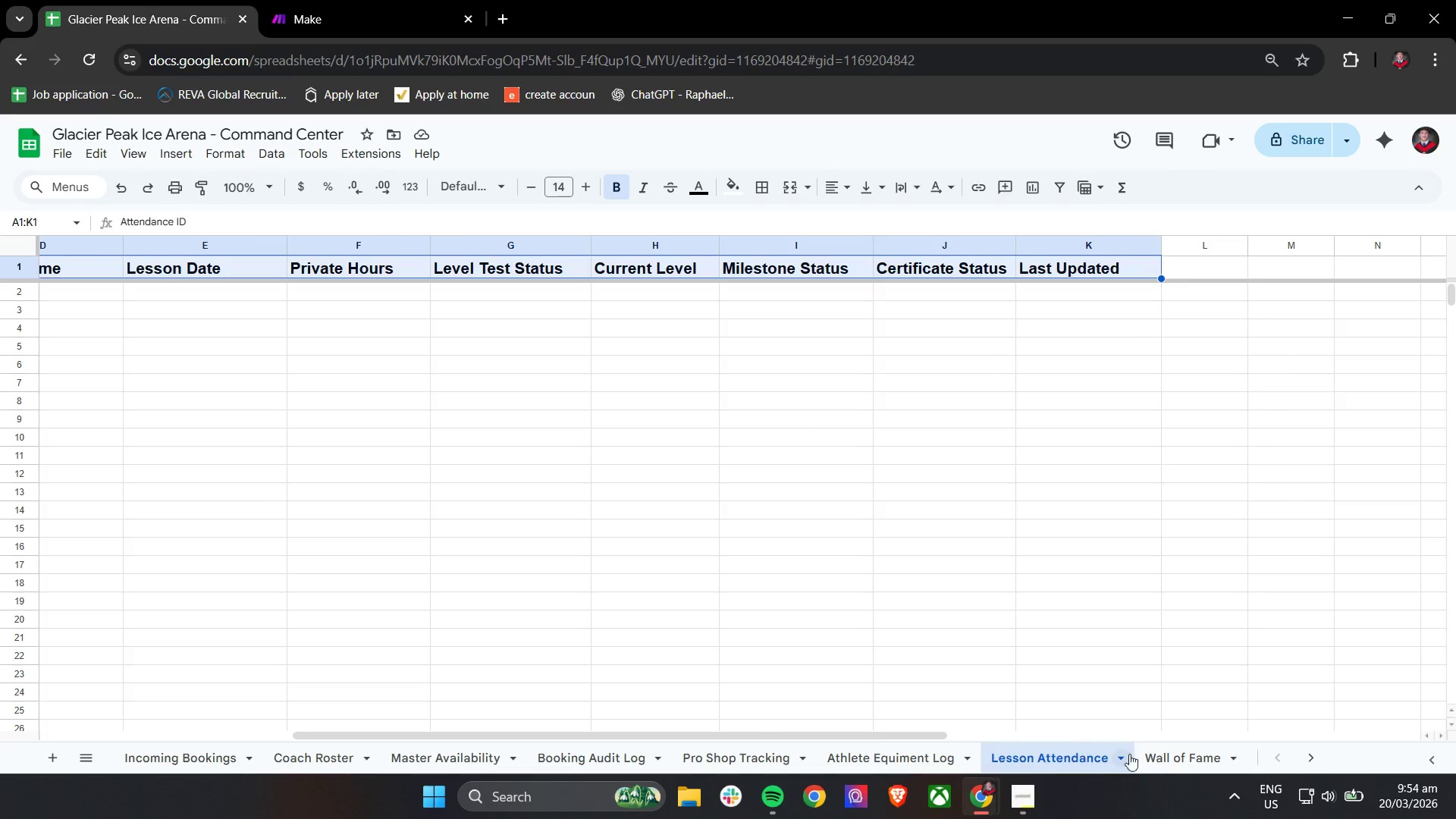 
triple_click([1197, 761])
 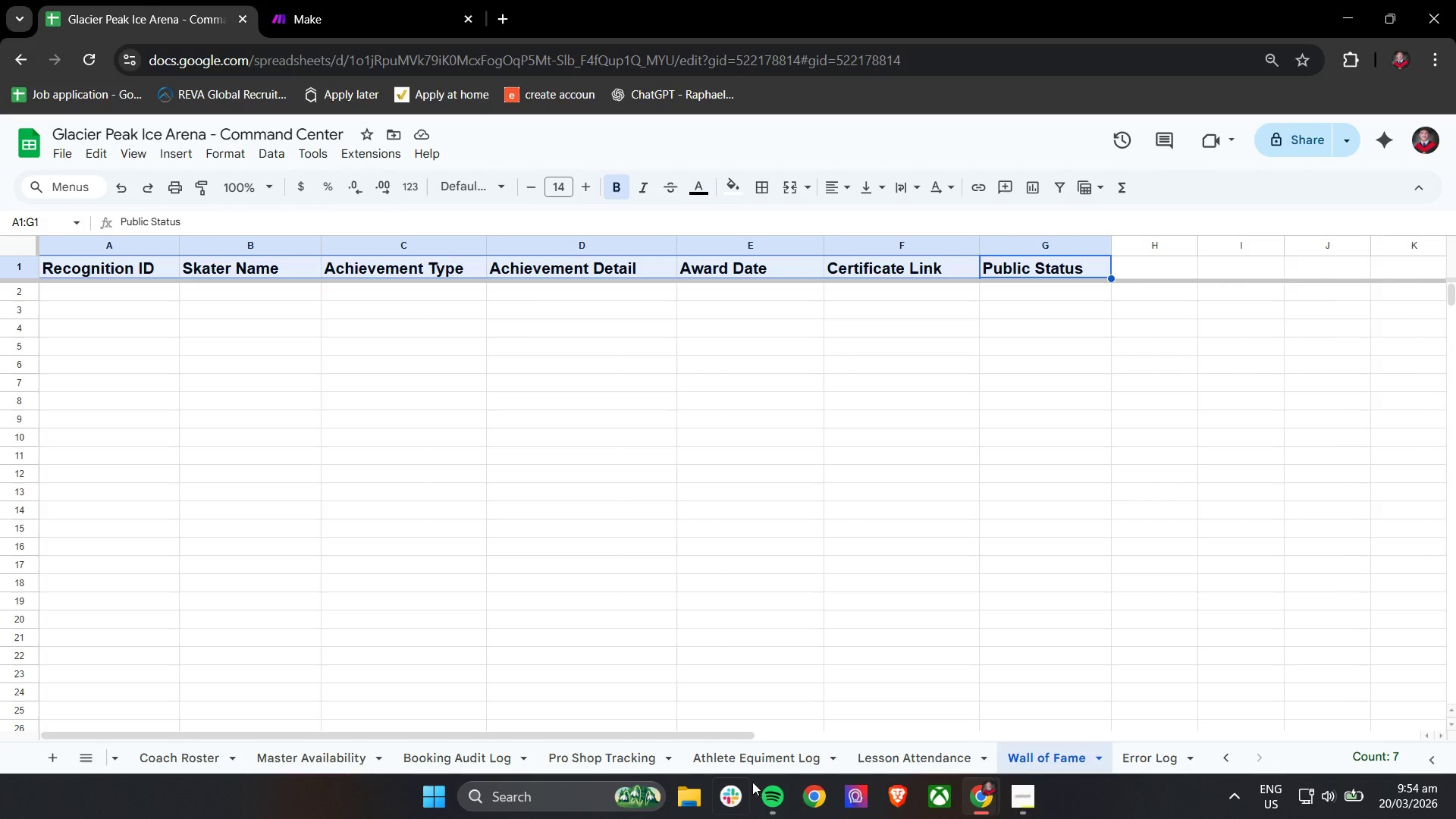 
scroll: coordinate [1029, 758], scroll_direction: up, amount: 11.0
 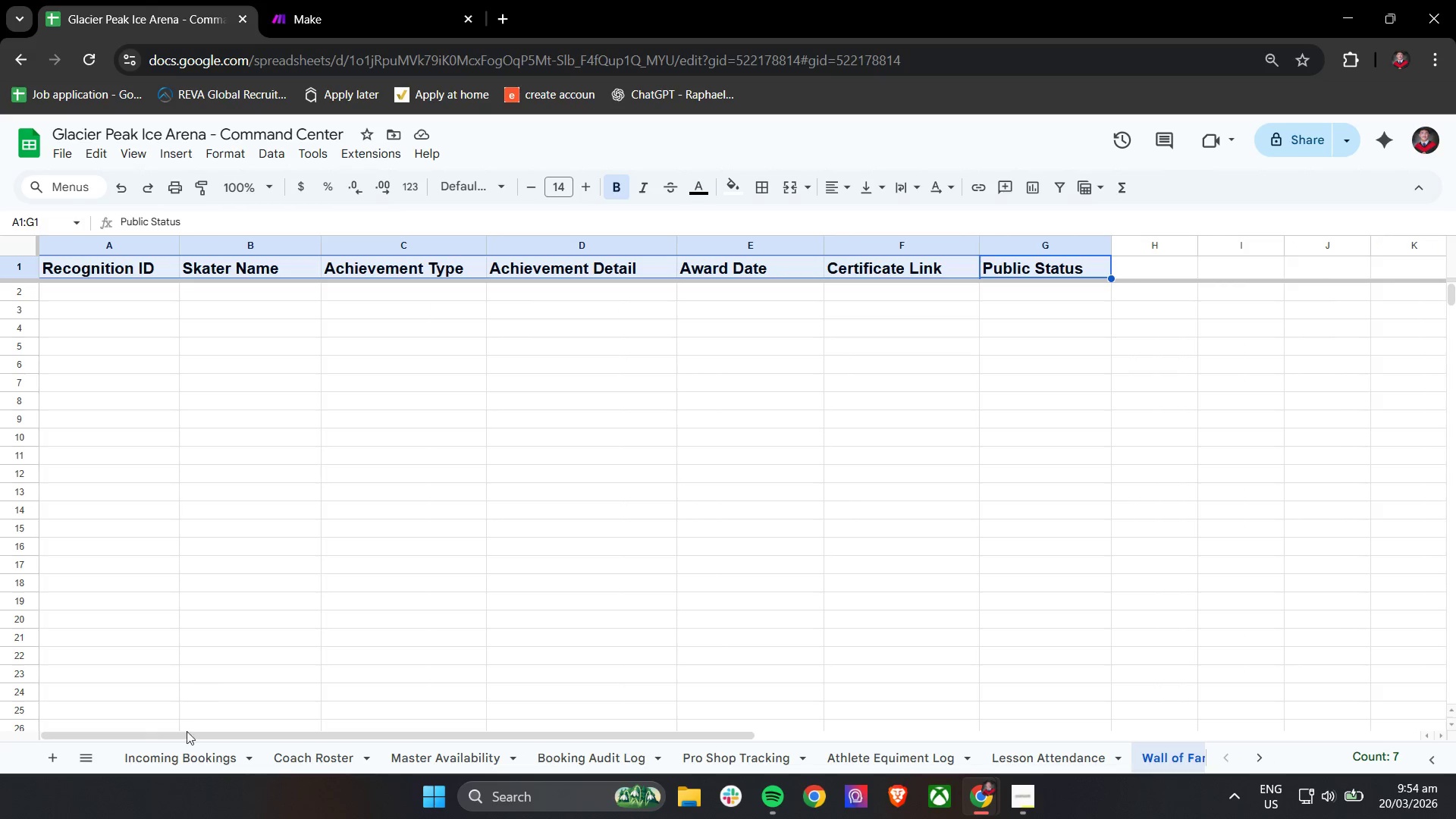 
left_click([174, 750])
 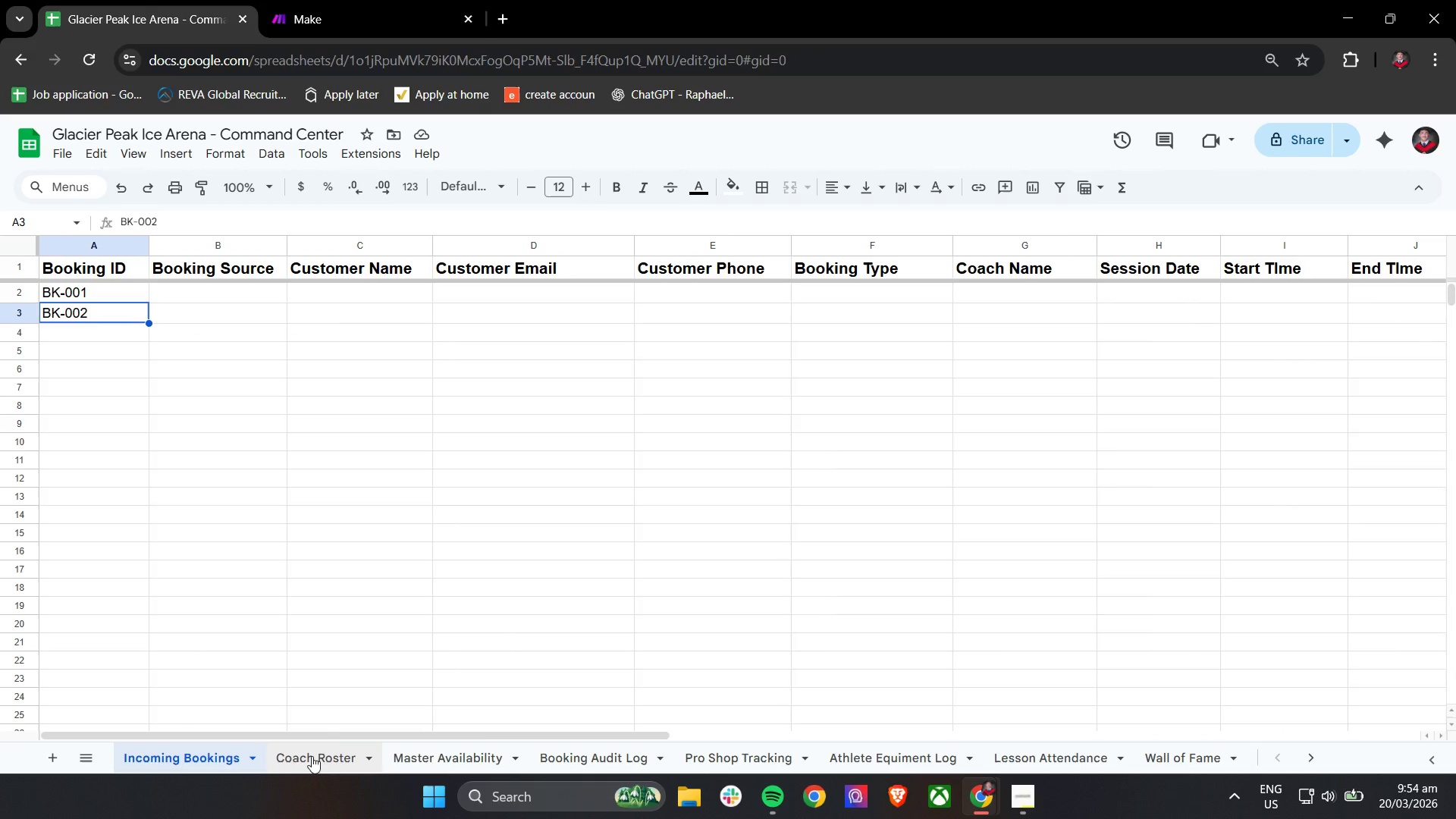 
left_click([312, 756])
 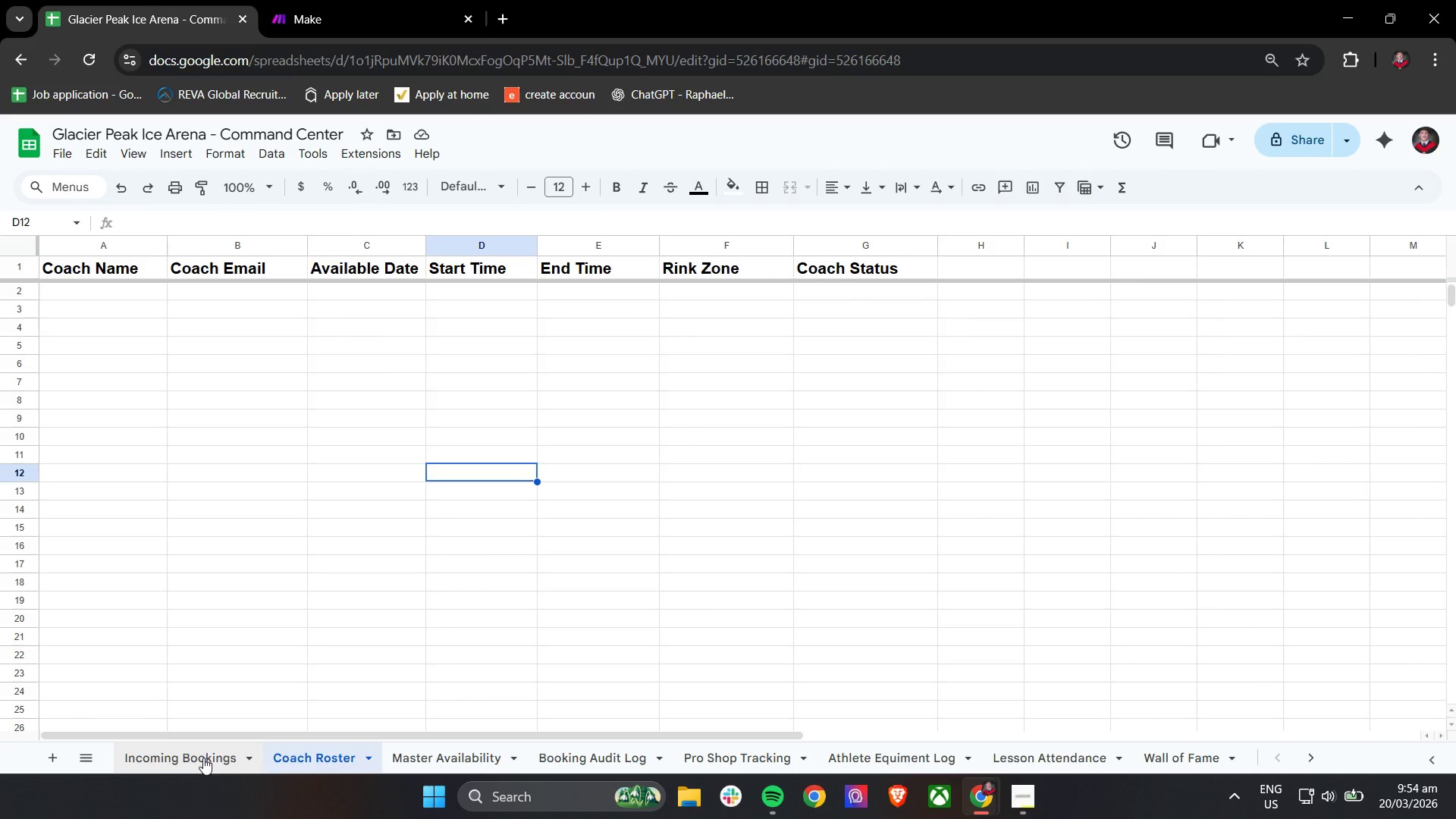 
left_click([203, 758])
 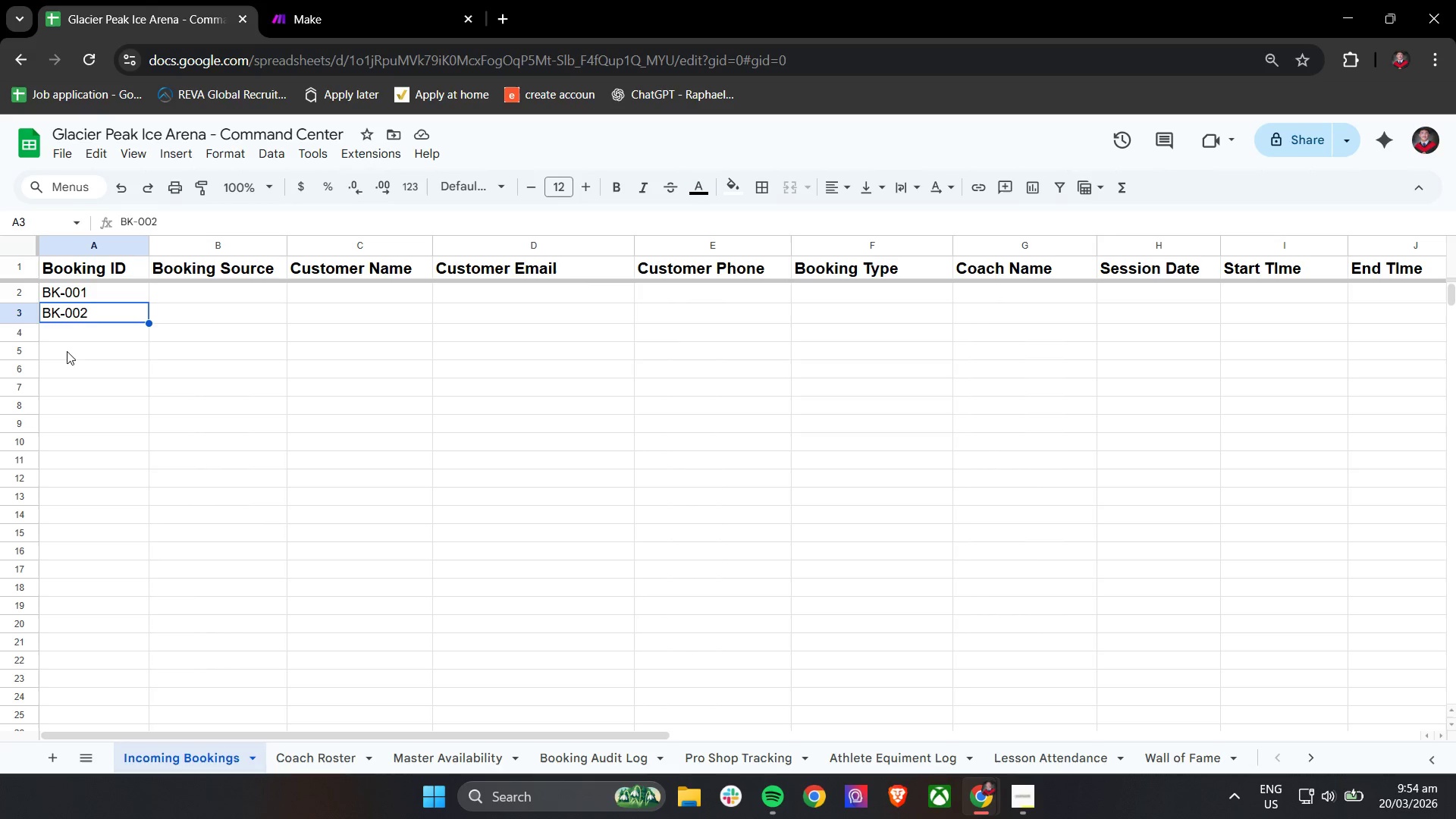 
left_click([130, 322])
 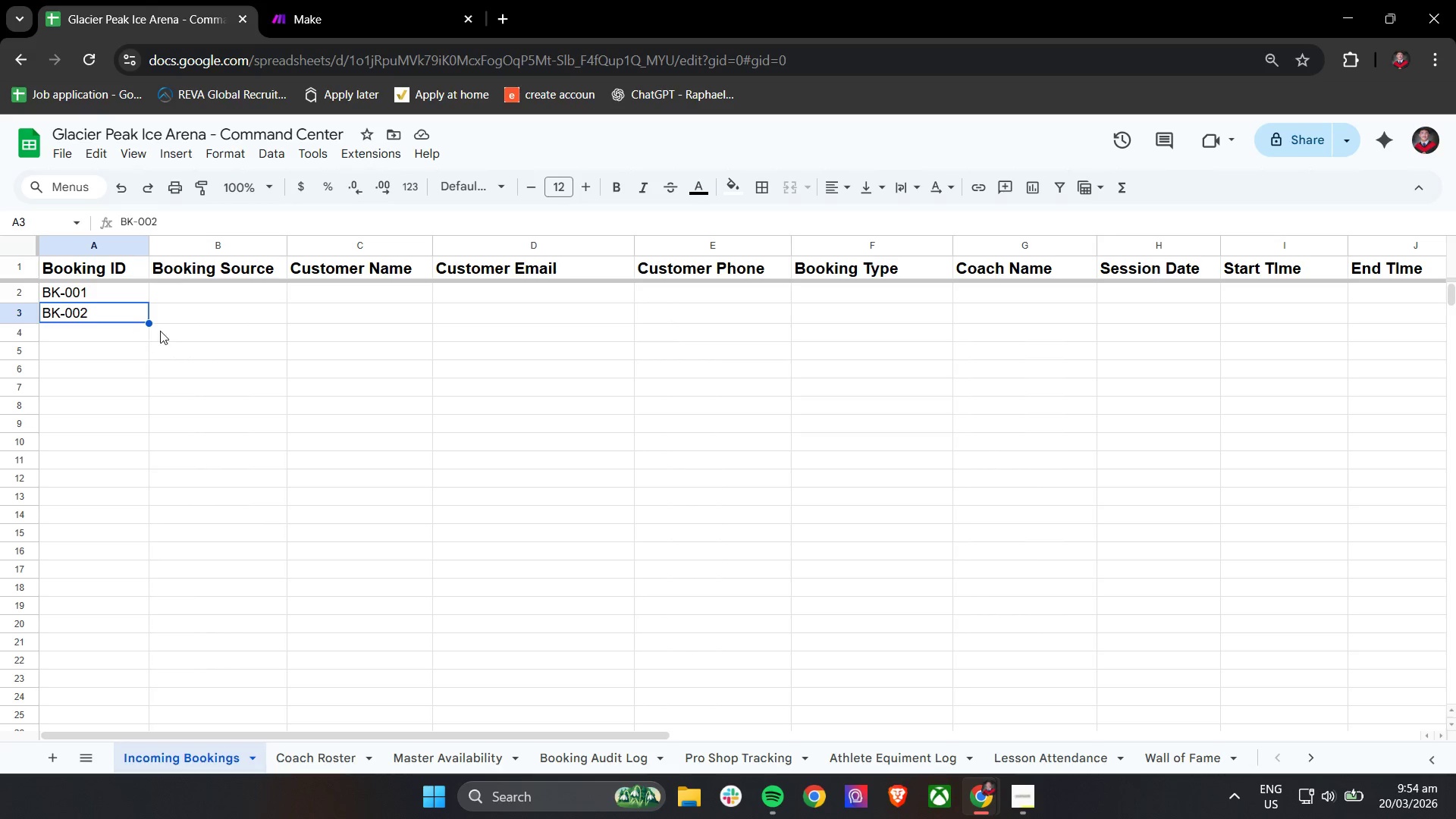 
left_click([171, 329])
 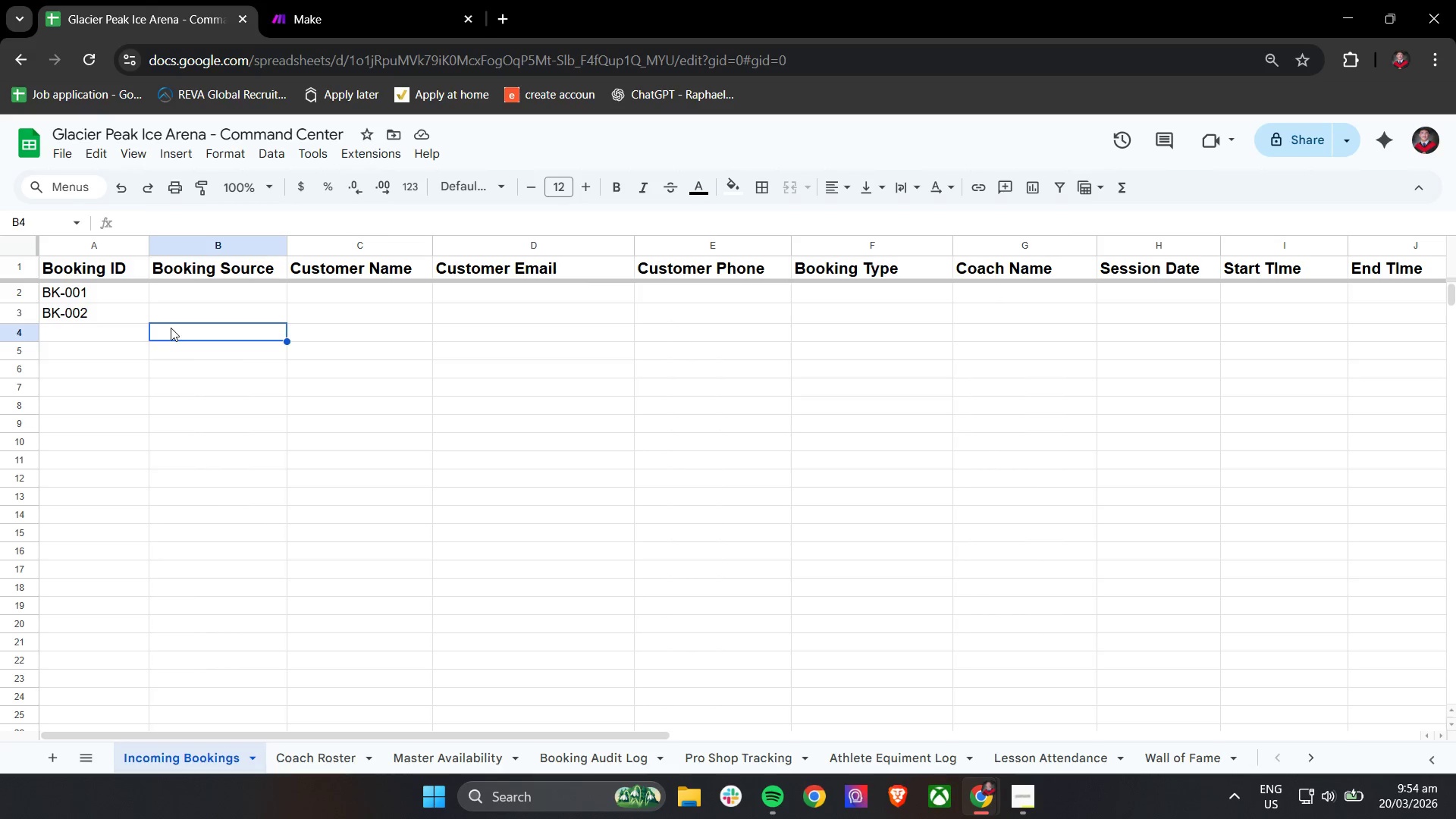 
left_click_drag(start_coordinate=[153, 318], to_coordinate=[78, 290])
 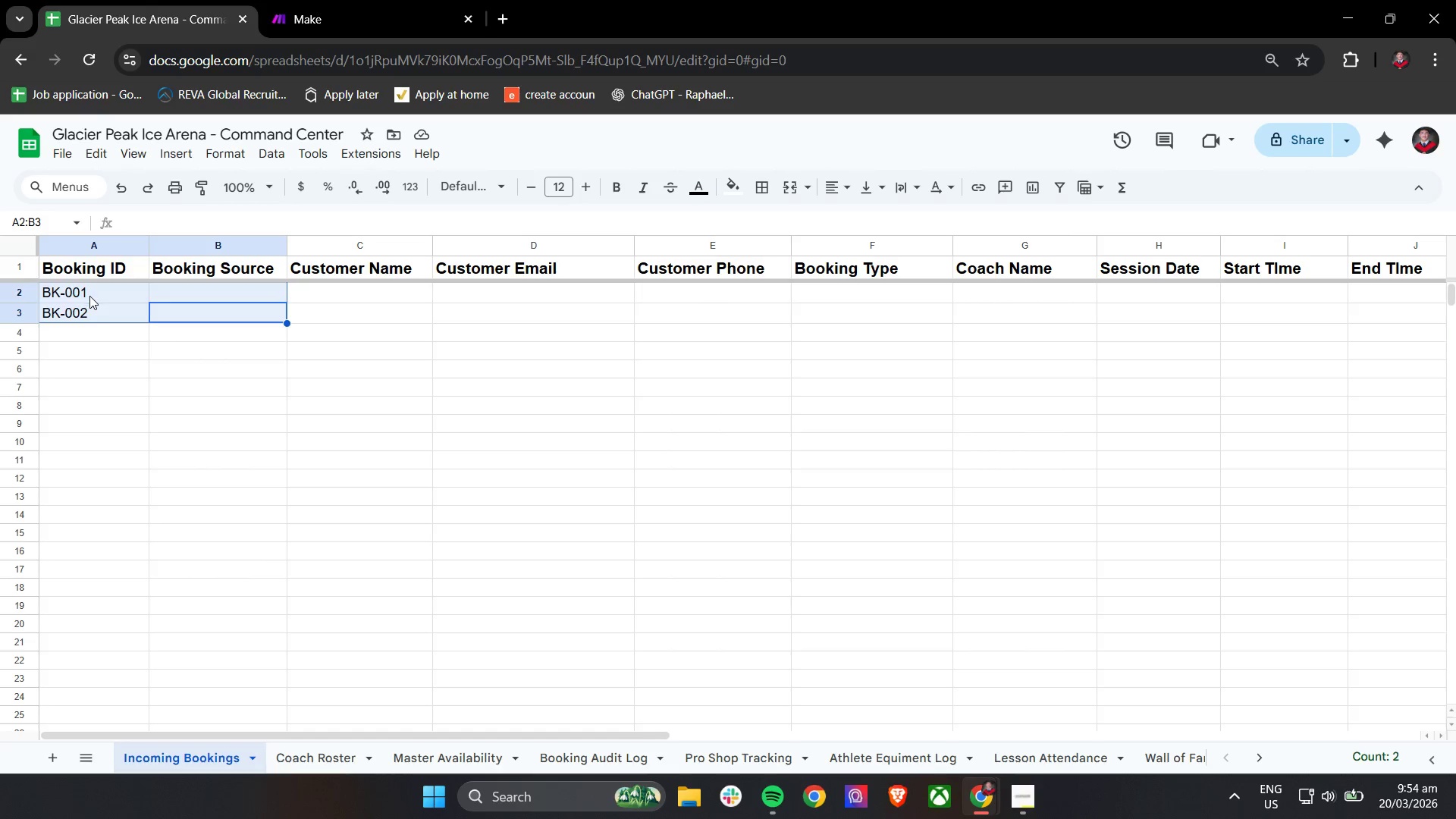 
key(Backspace)
 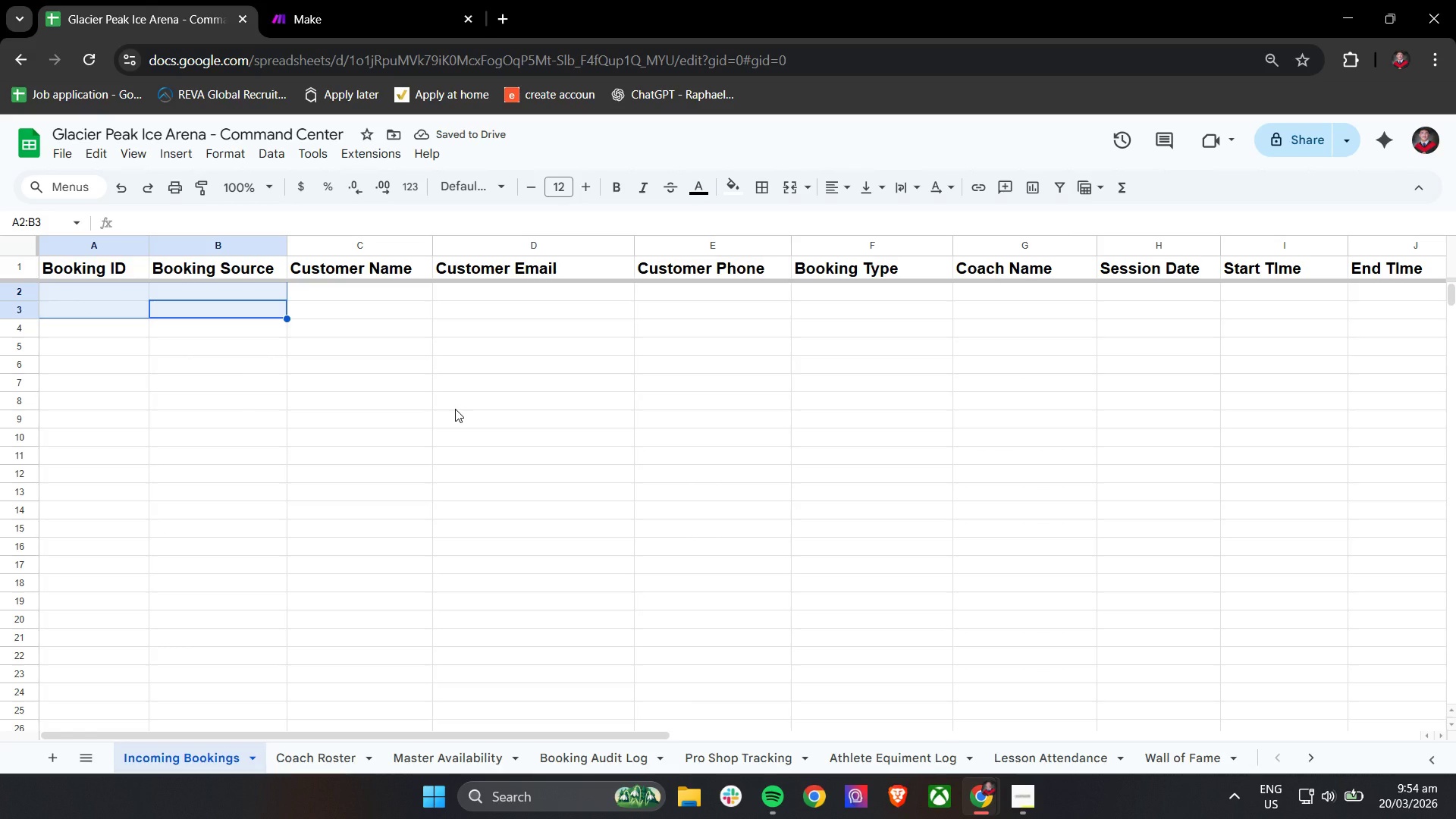 
hold_key(key=ControlLeft, duration=1.53)
scroll: coordinate [530, 416], scroll_direction: down, amount: 1.0
 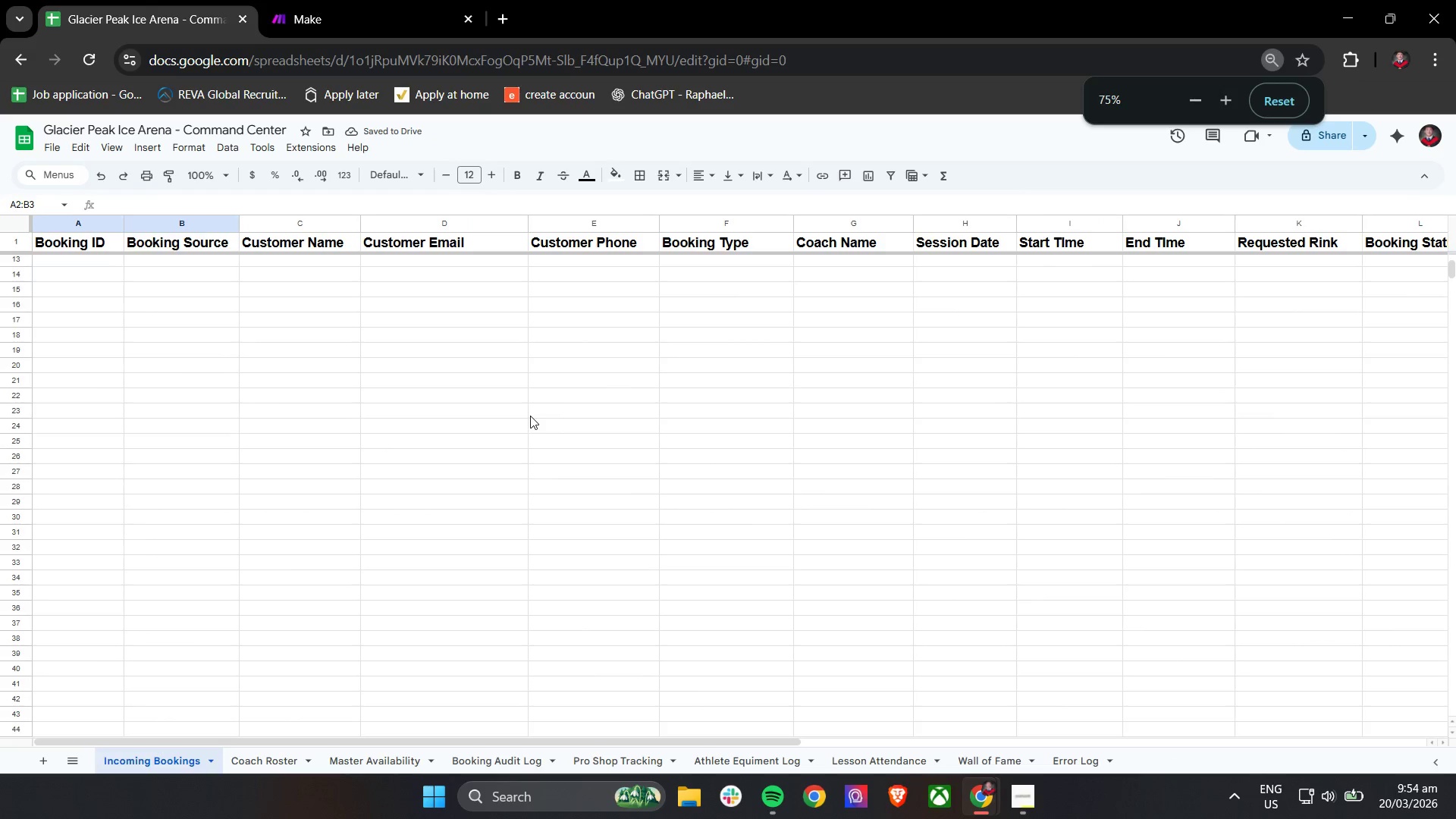 
hold_key(key=ControlLeft, duration=1.5)
scroll: coordinate [532, 416], scroll_direction: down, amount: 1.0
 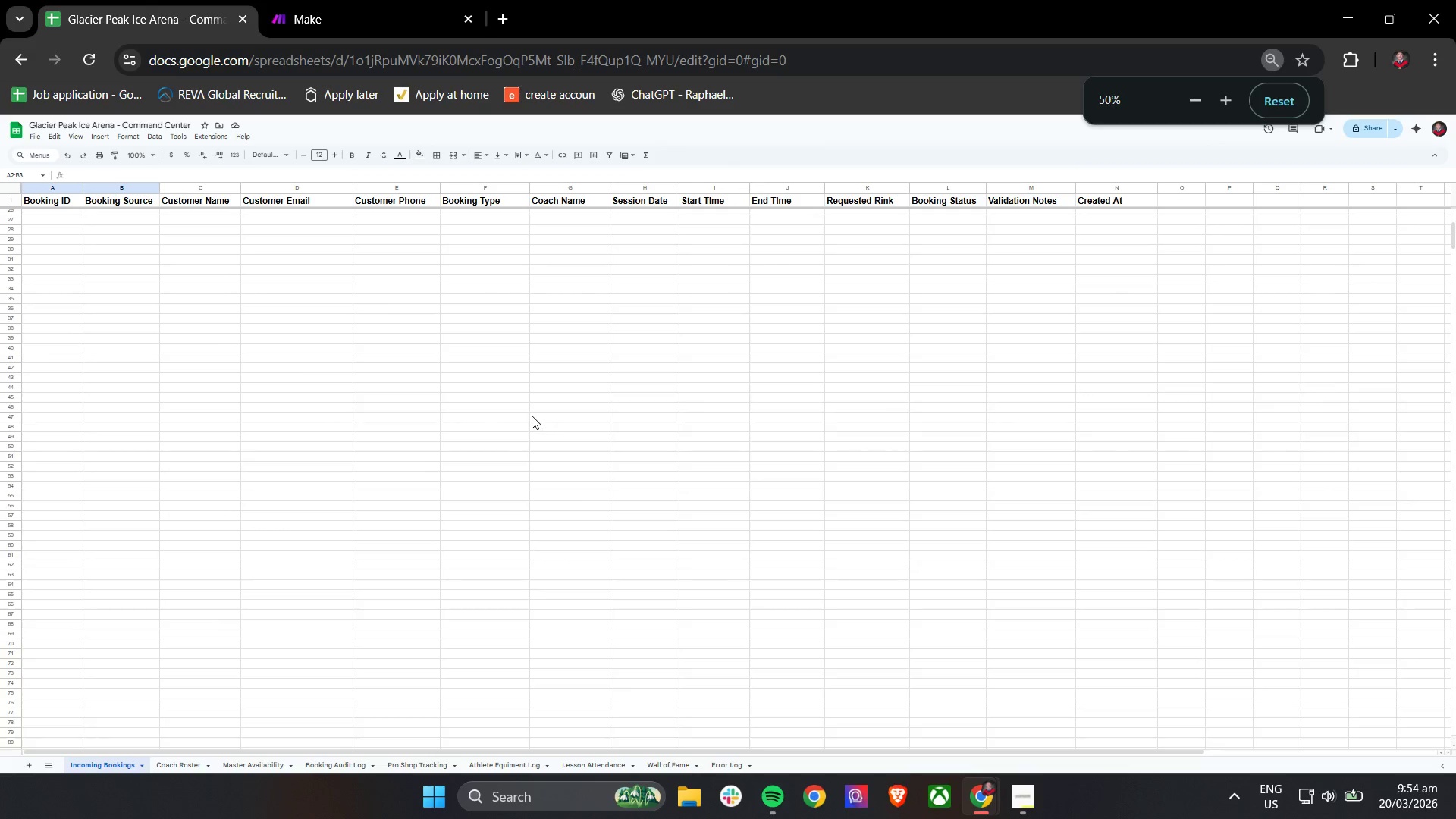 
hold_key(key=ControlLeft, duration=1.31)
 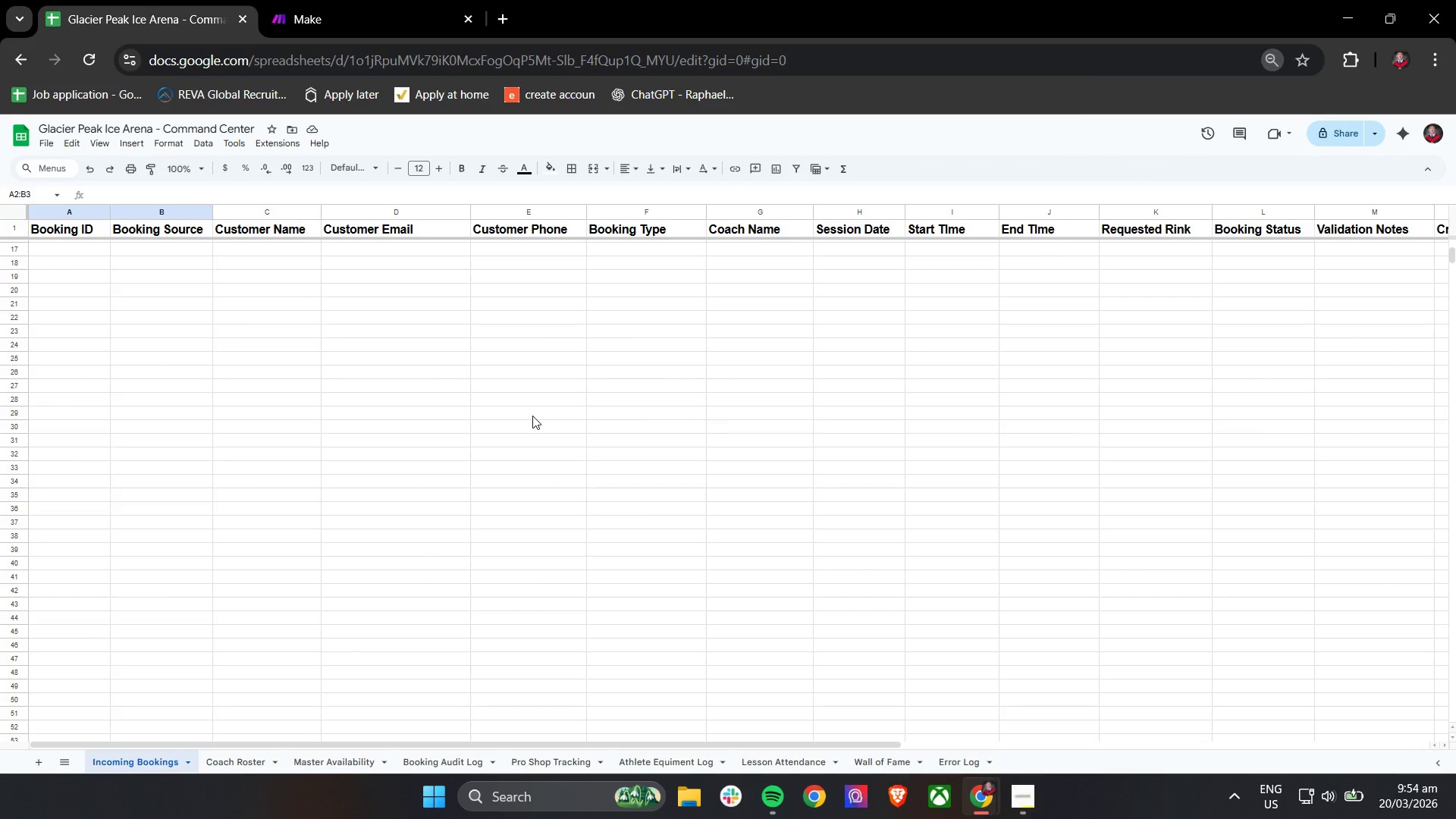 
scroll: coordinate [532, 416], scroll_direction: up, amount: 1.0
 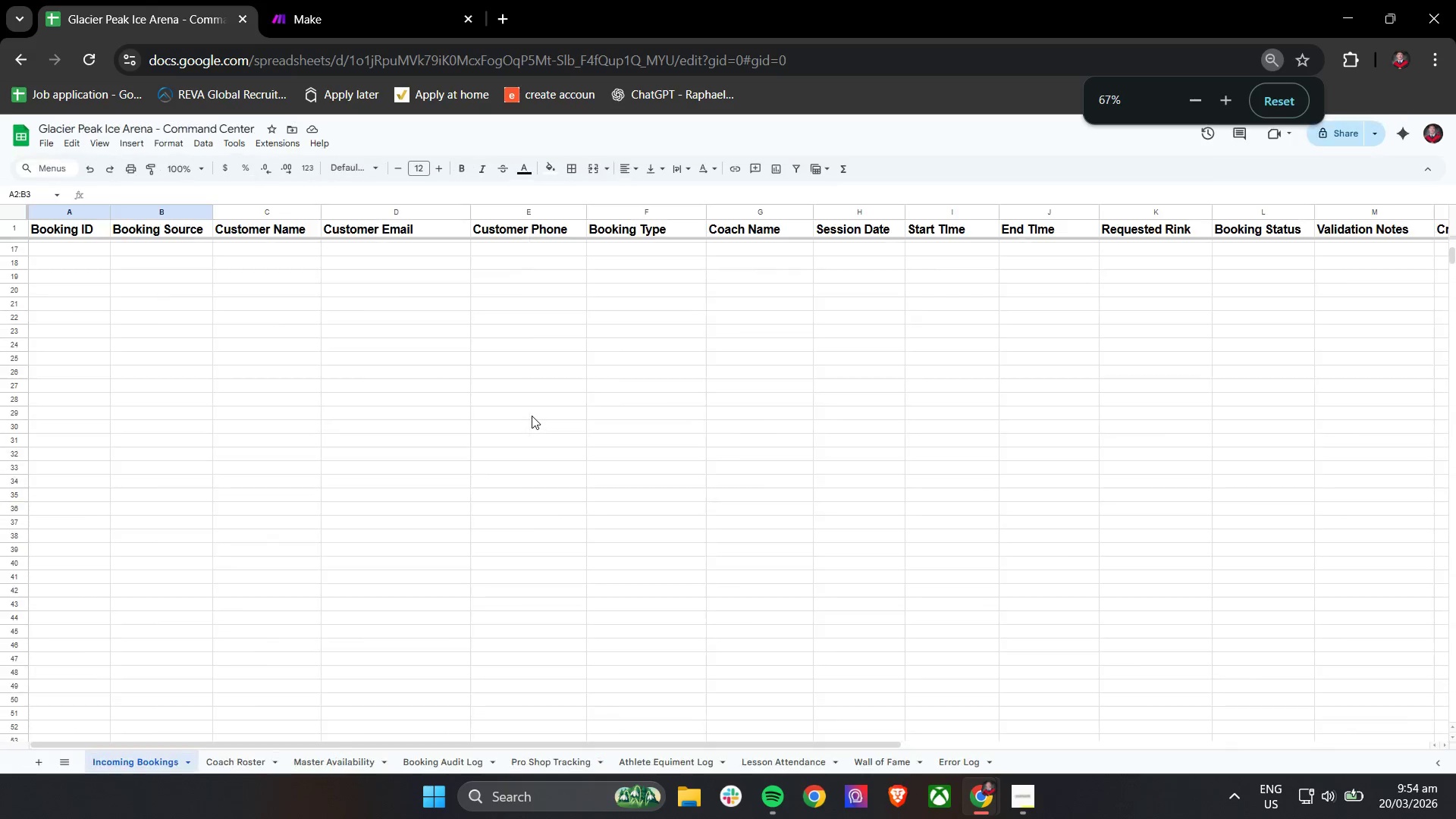 
hold_key(key=ControlLeft, duration=1.53)
scroll: coordinate [532, 416], scroll_direction: up, amount: 3.0
 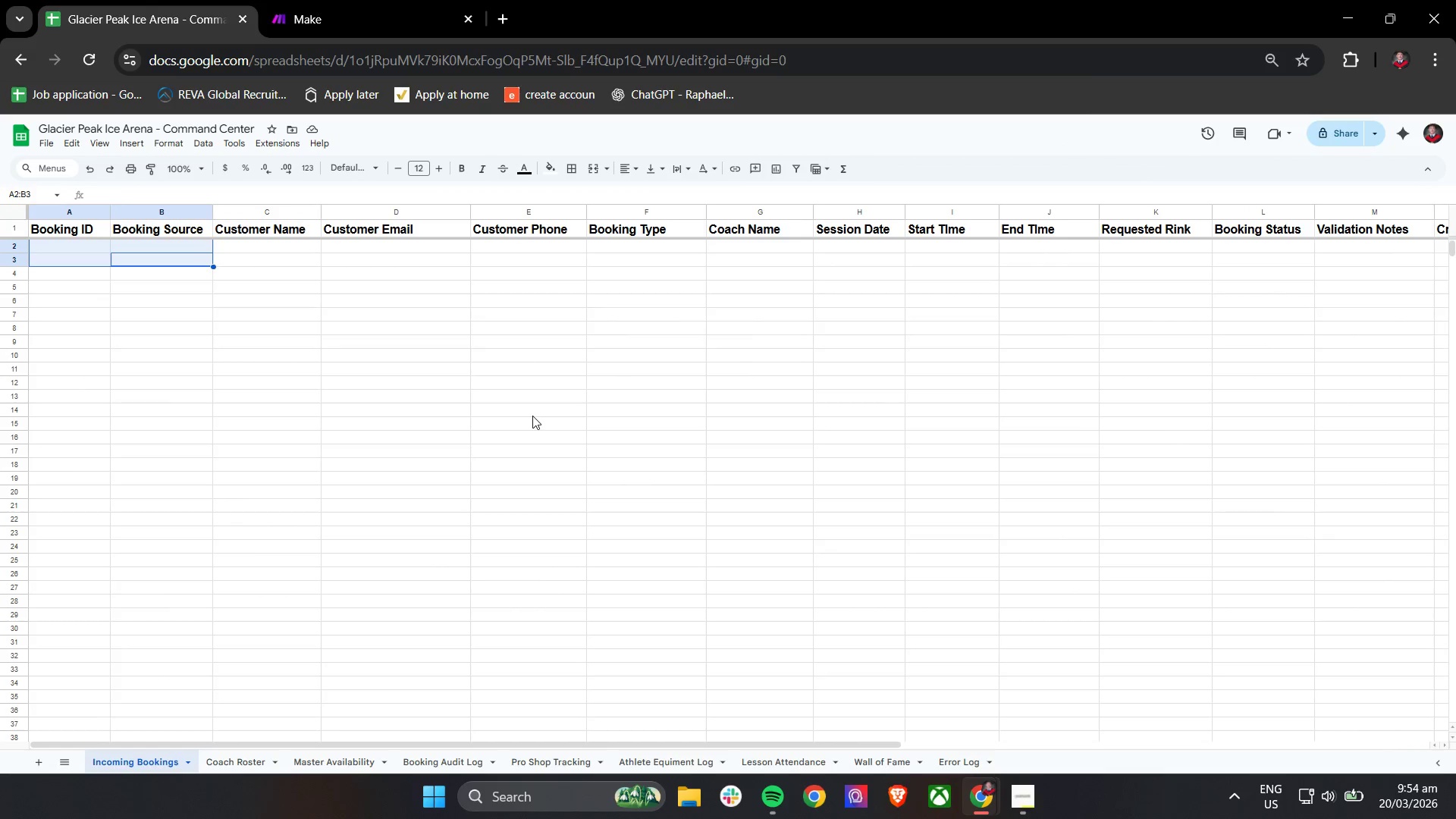 
hold_key(key=ControlLeft, duration=0.47)
 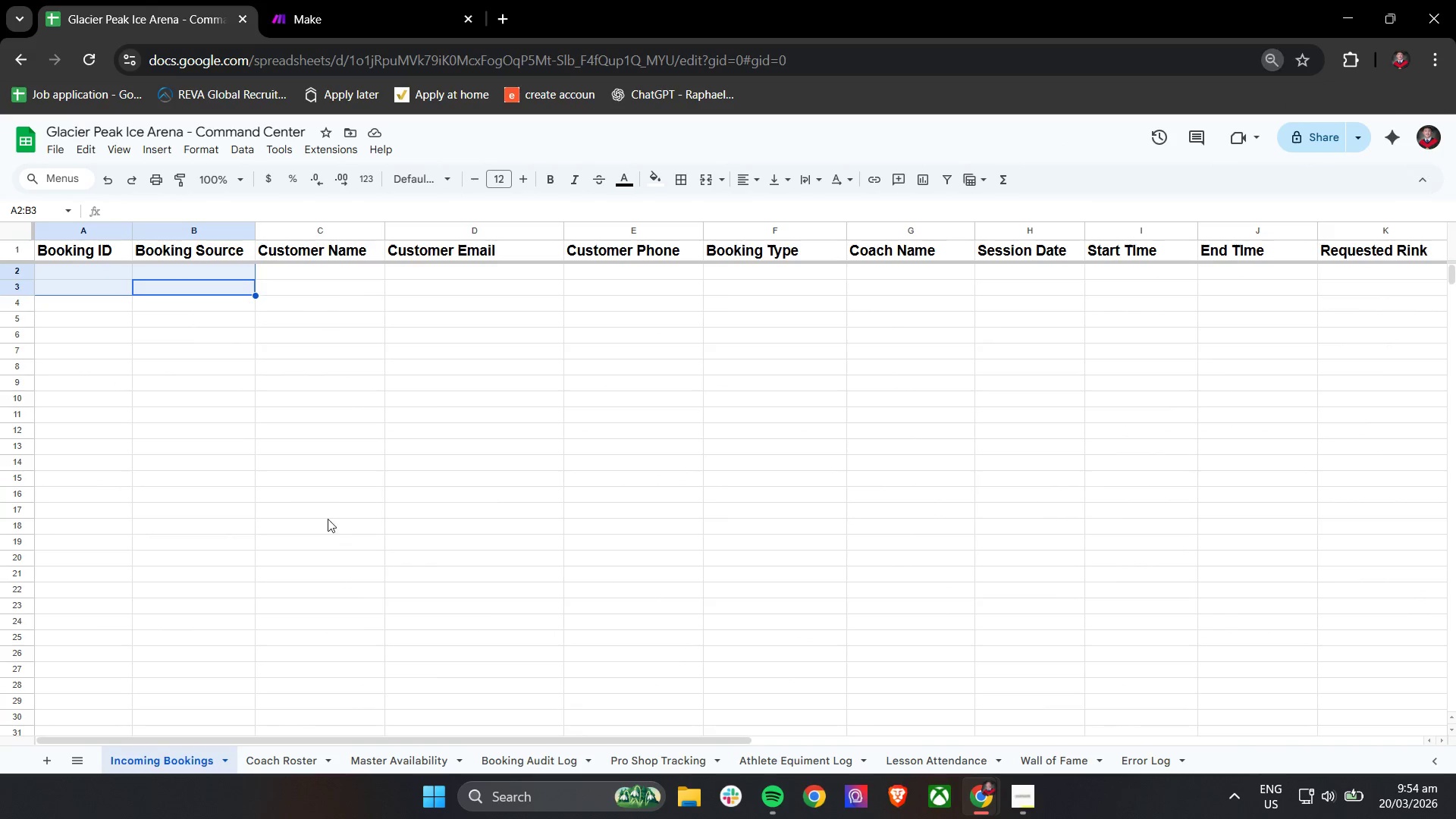 
scroll: coordinate [533, 416], scroll_direction: up, amount: 1.0
 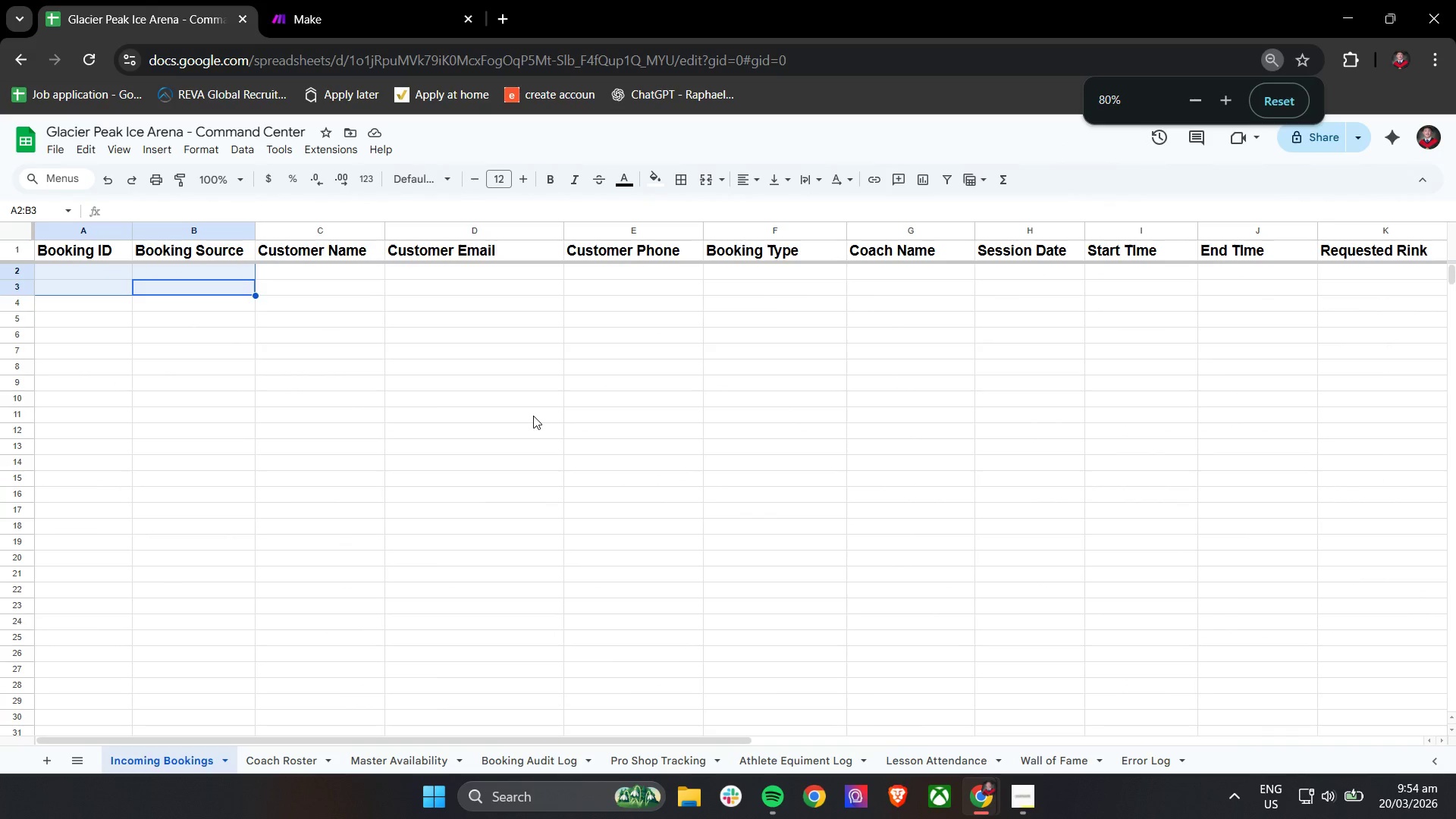 
left_click([340, 518])
 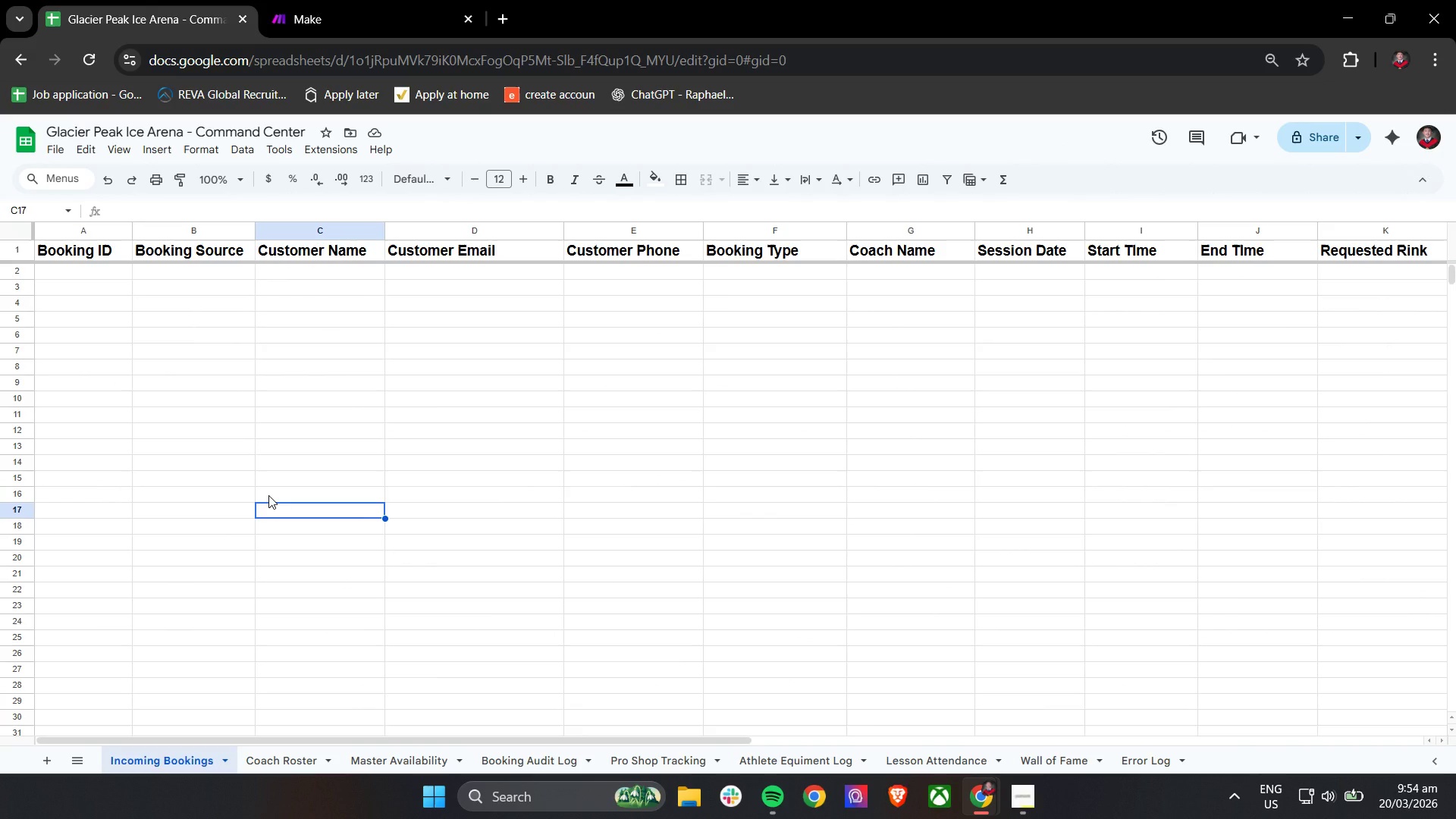 
wait(13.74)
 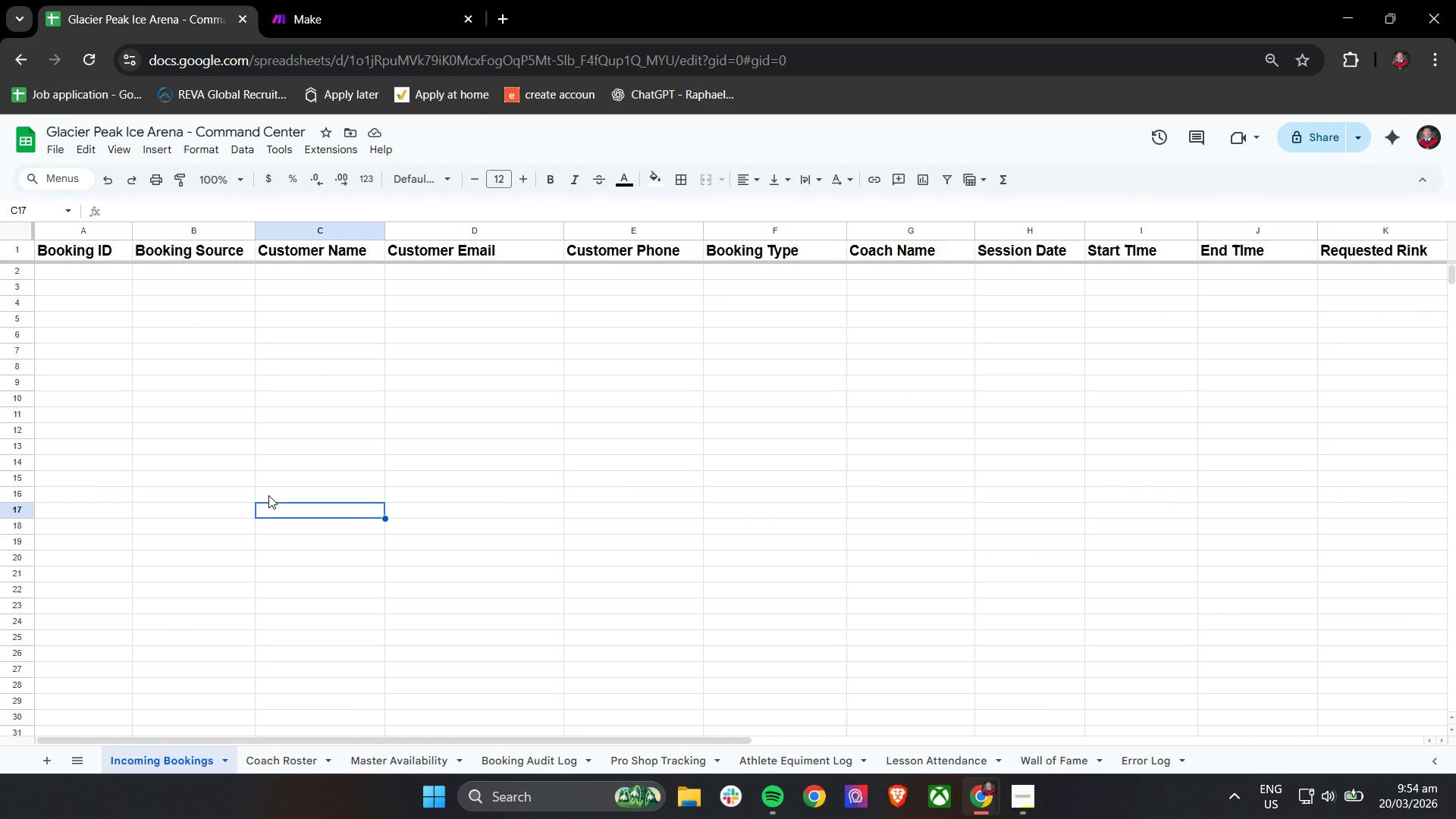 
left_click([286, 750])
 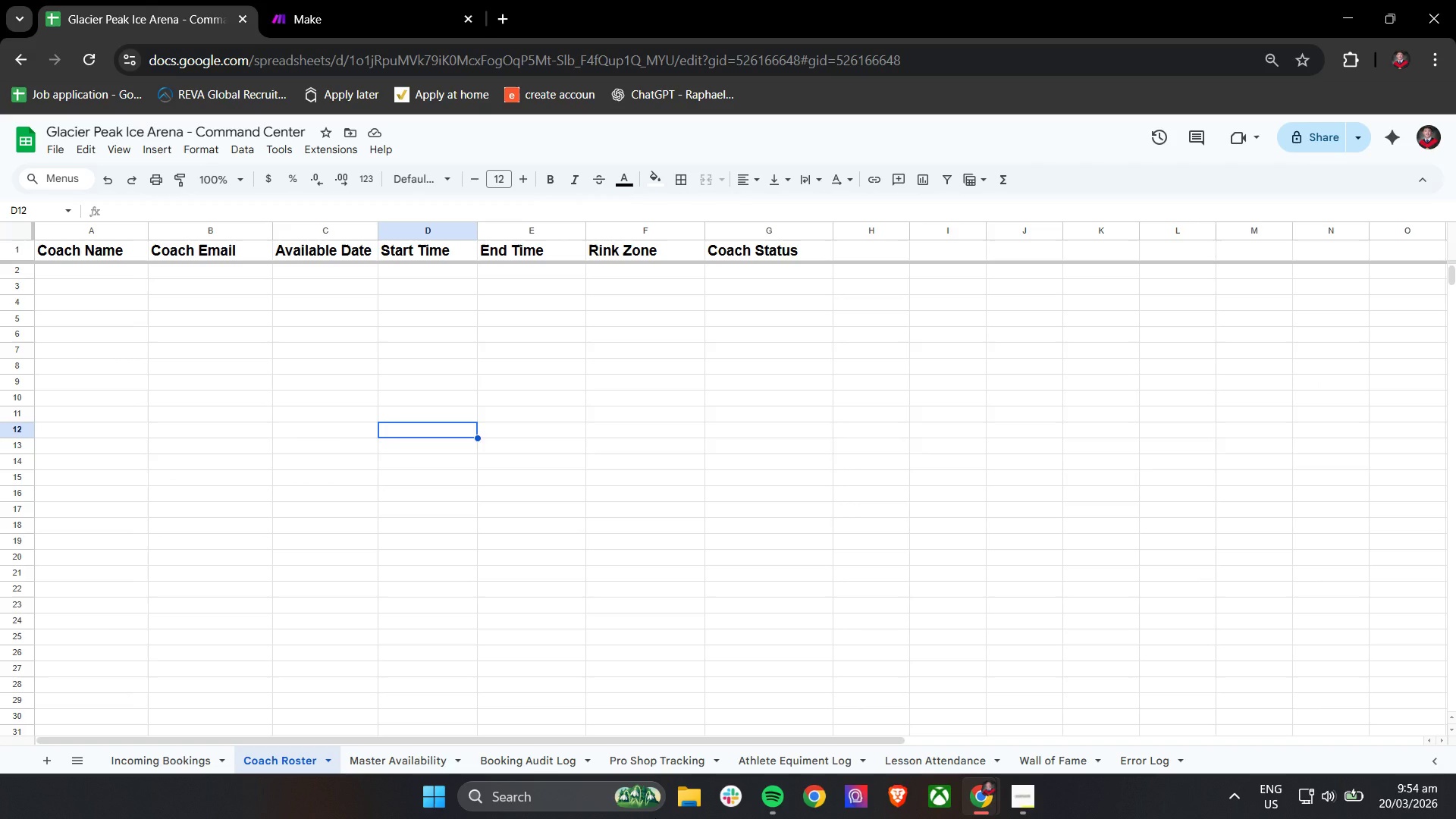 
wait(6.62)
 